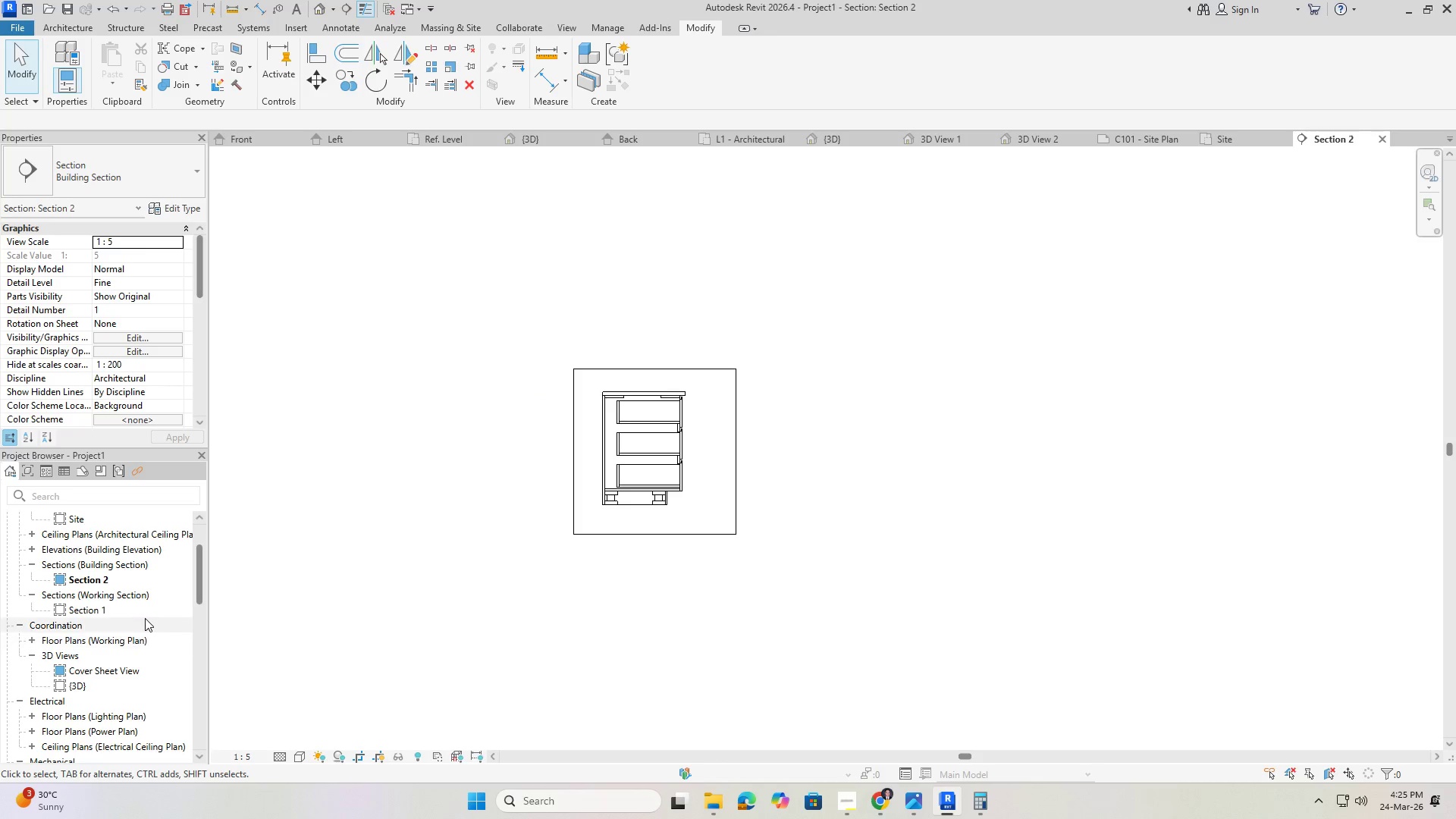 
scroll: coordinate [49, 610], scroll_direction: up, amount: 12.0
 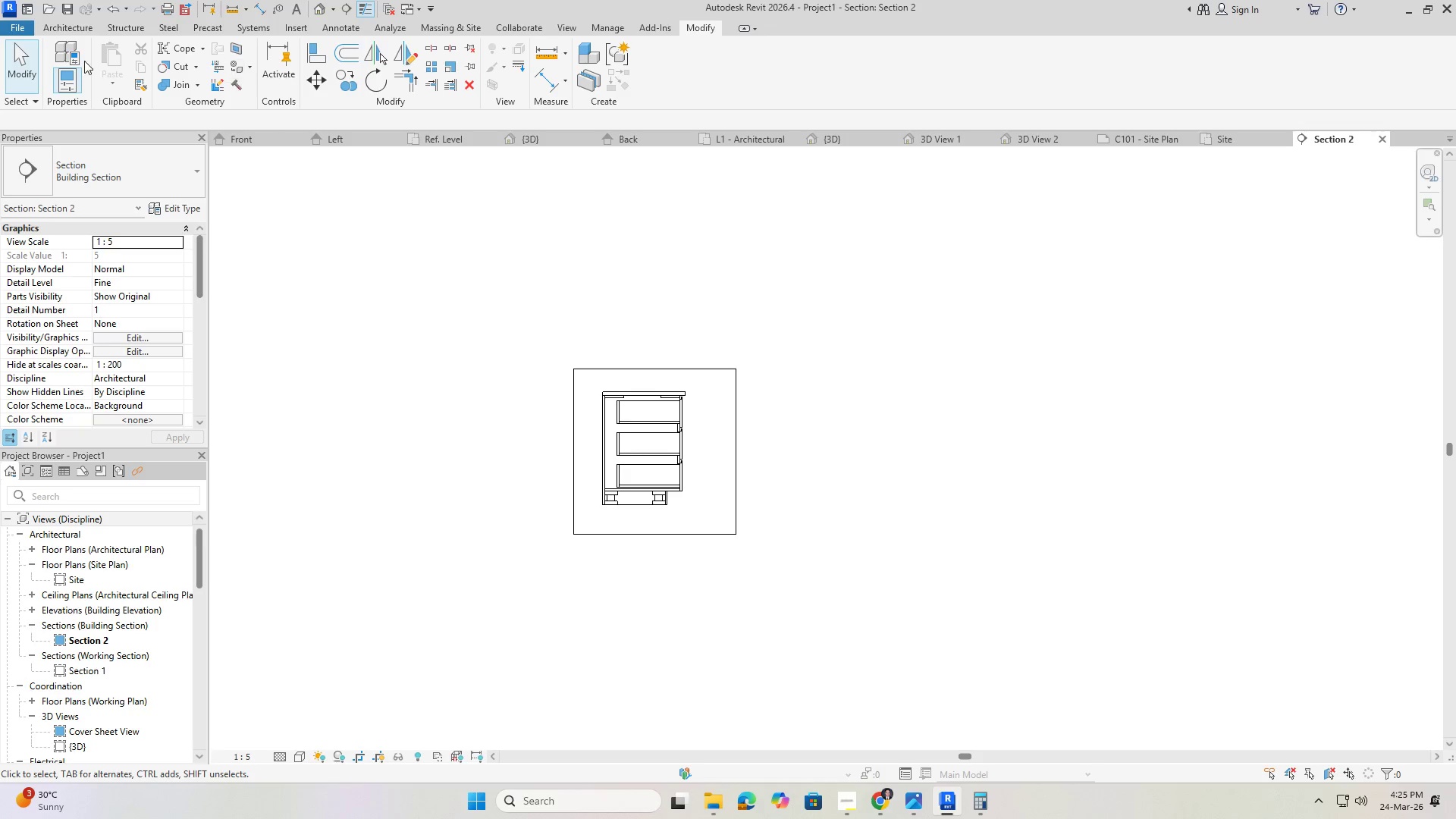 
wait(6.87)
 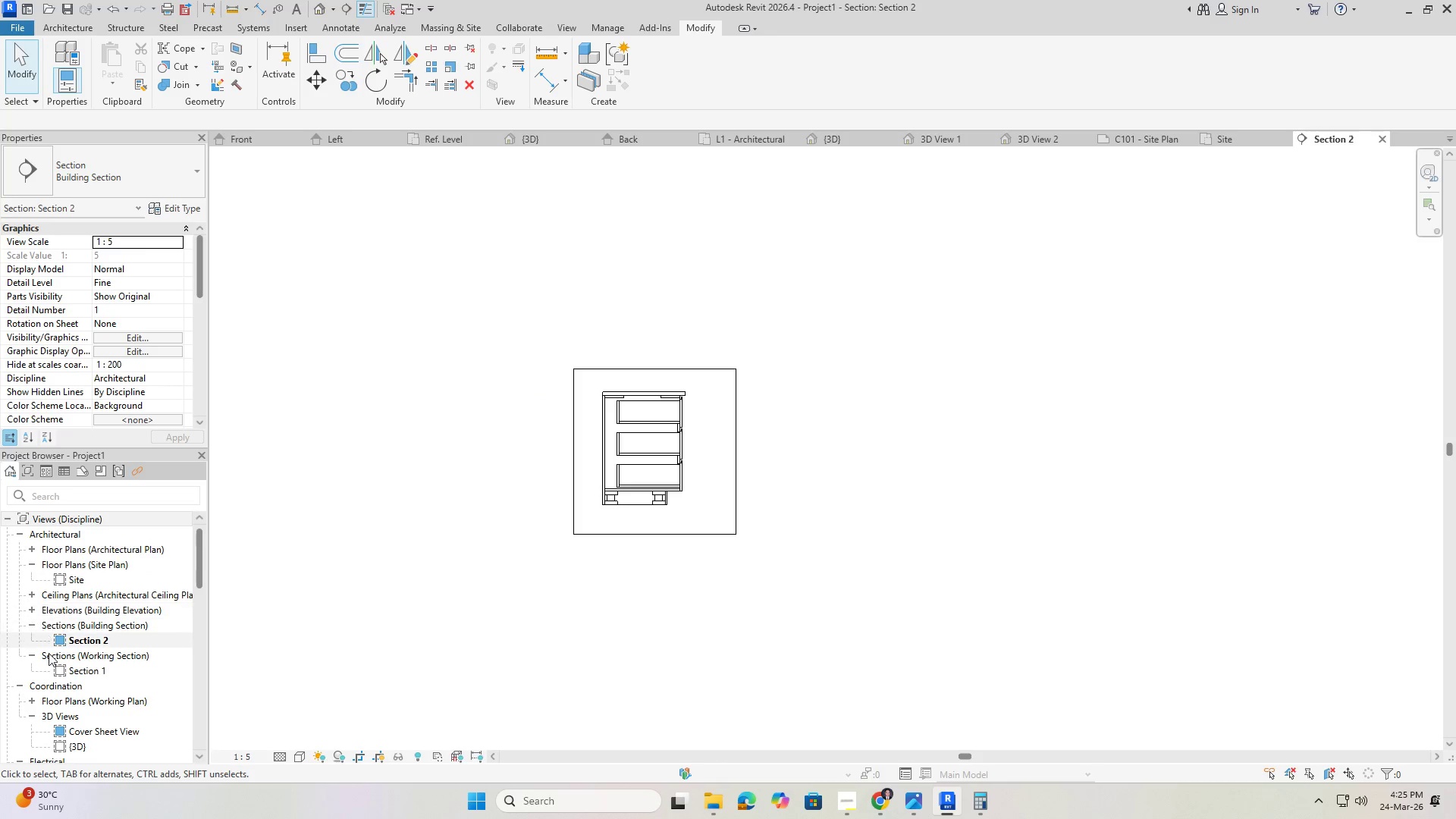 
left_click([362, 30])
 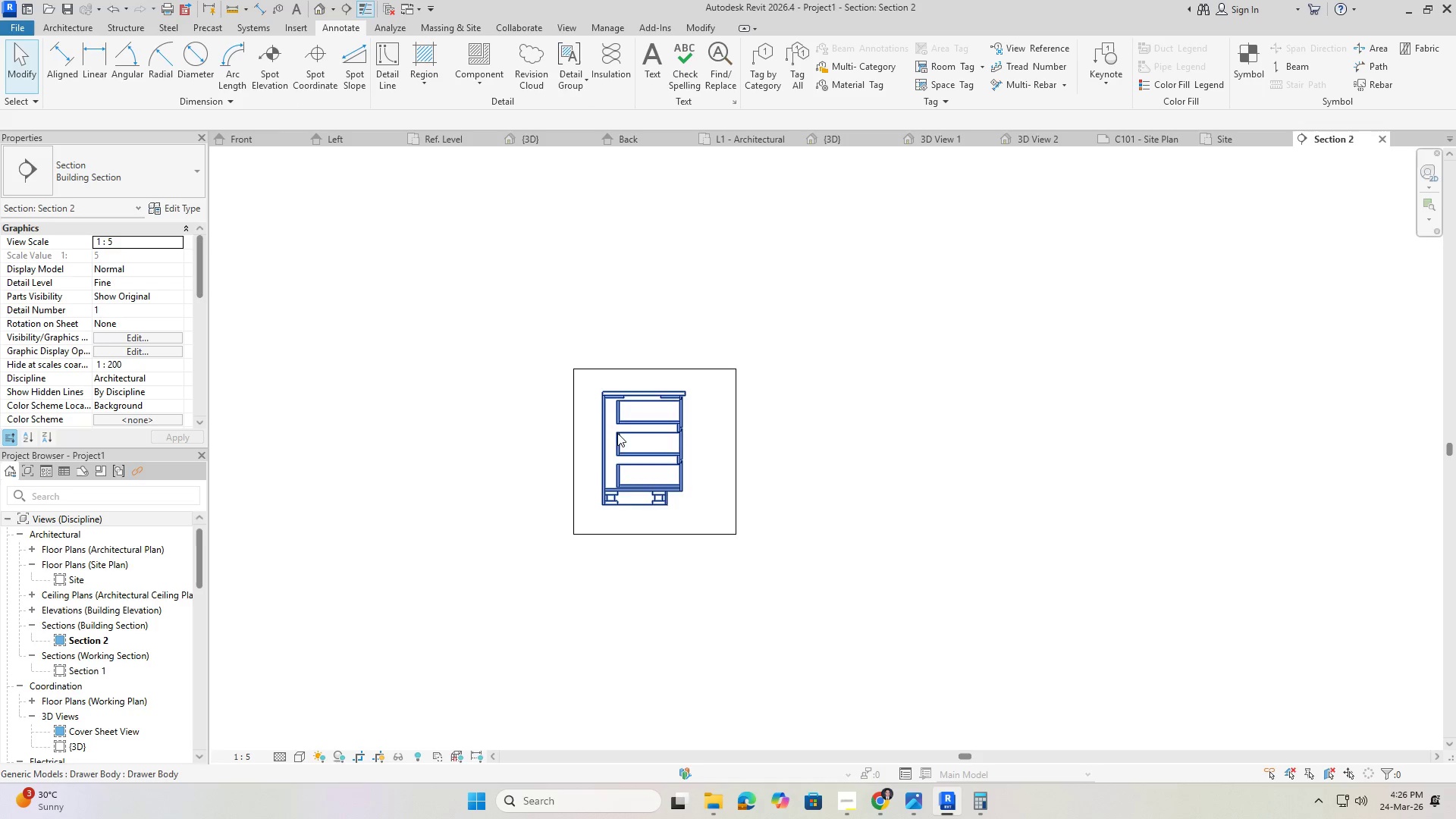 
scroll: coordinate [610, 426], scroll_direction: up, amount: 3.0
 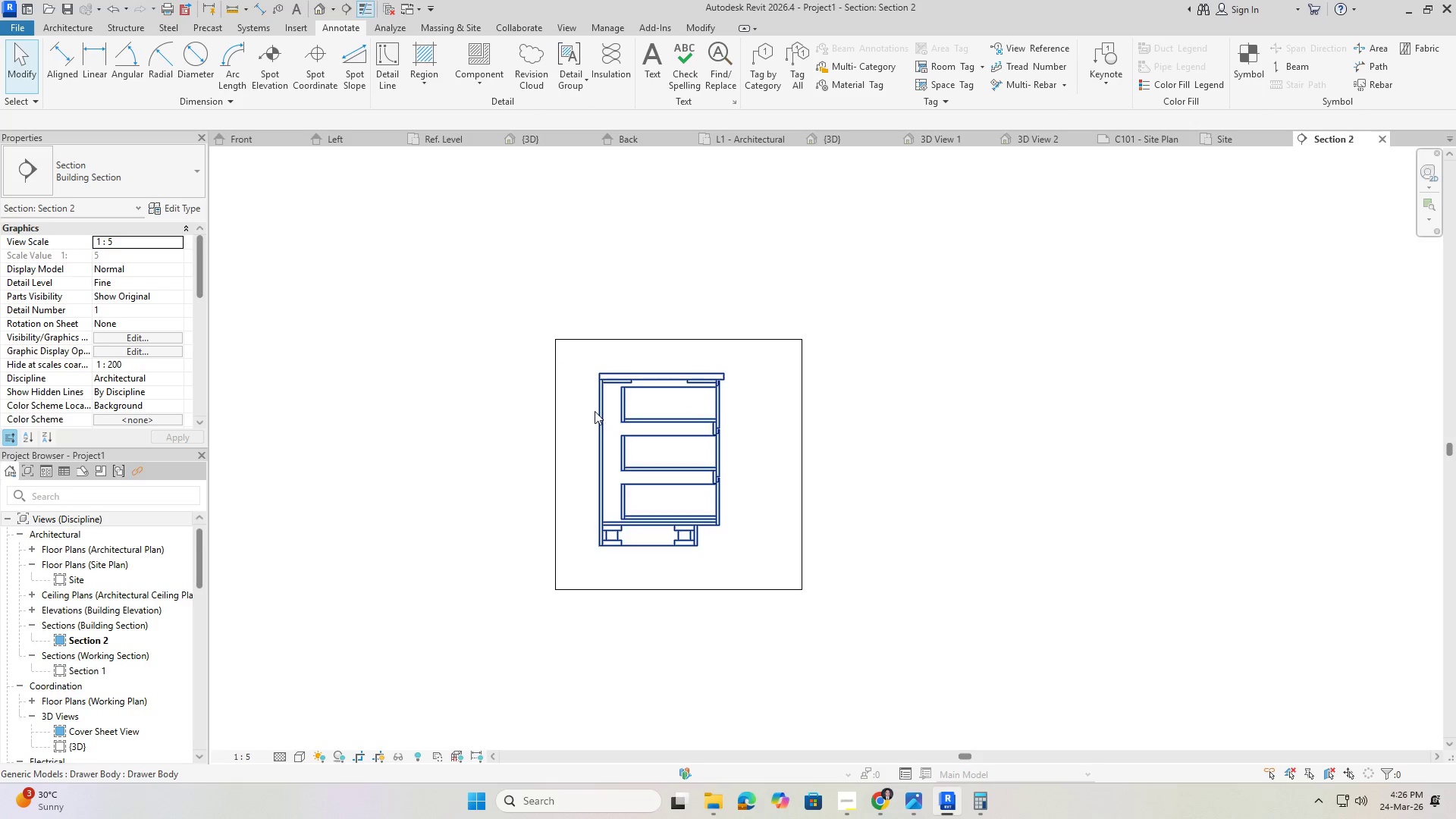 
left_click_drag(start_coordinate=[595, 411], to_coordinate=[579, 394])
 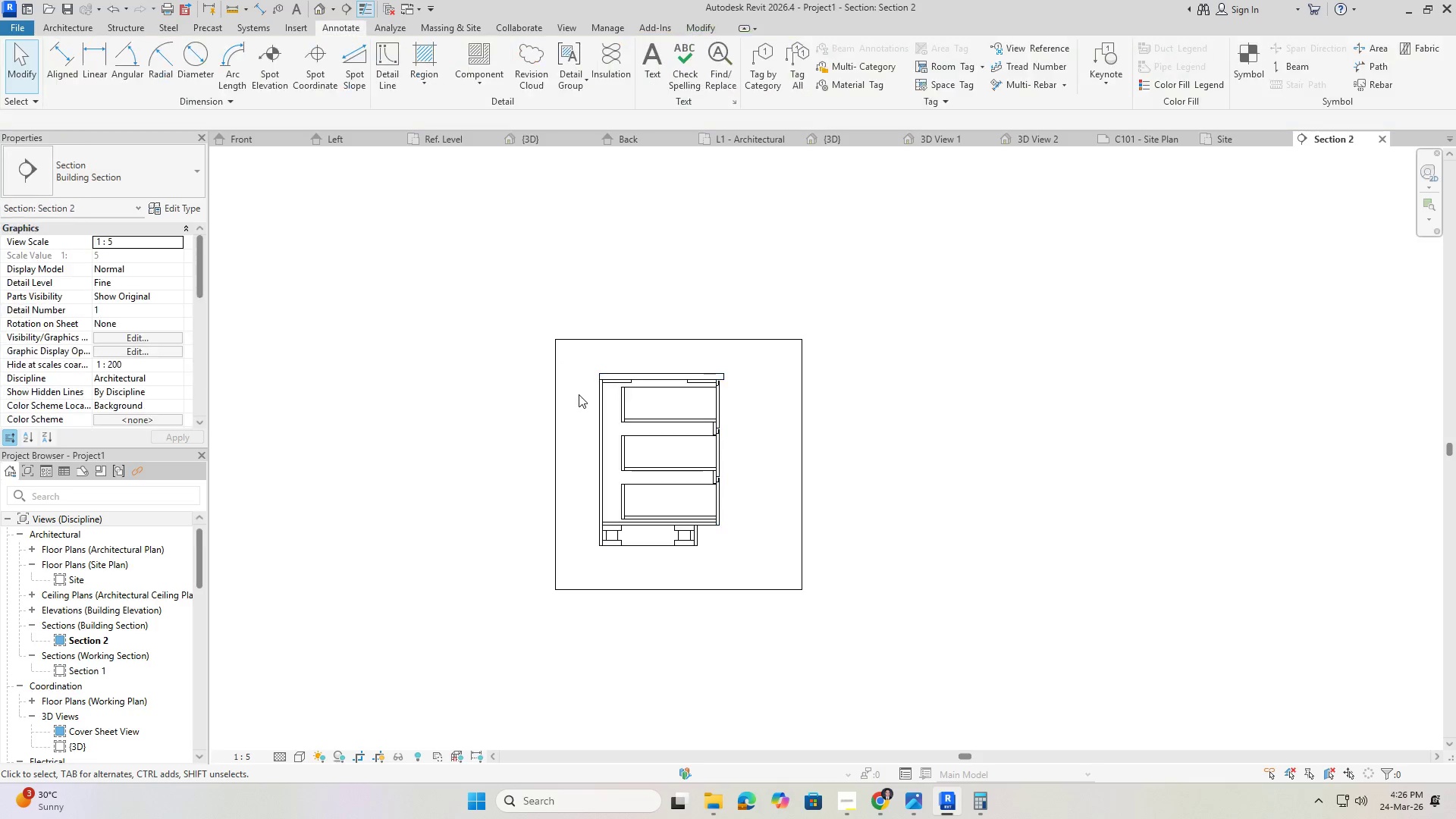 
double_click([579, 394])
 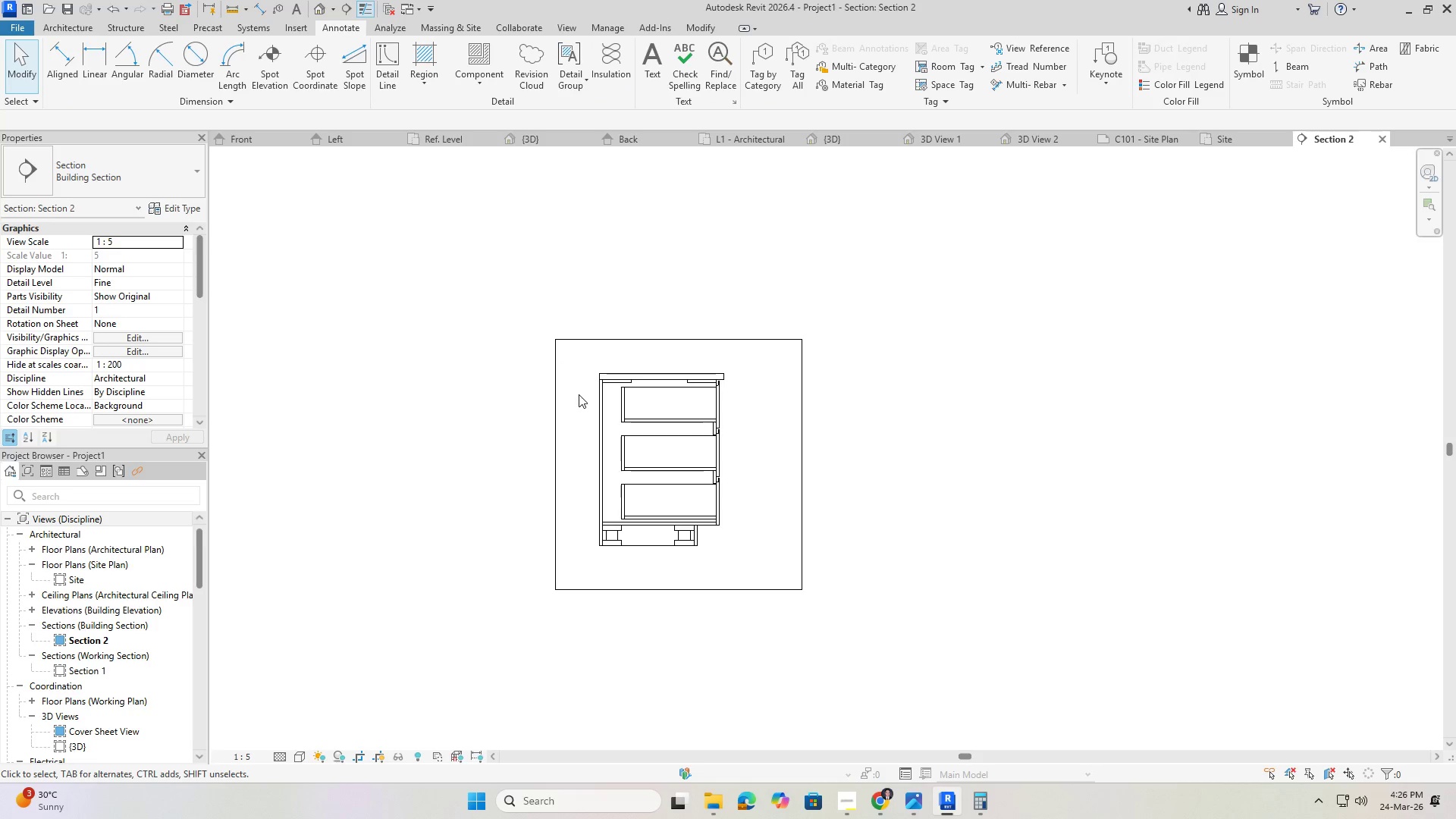 
triple_click([579, 394])
 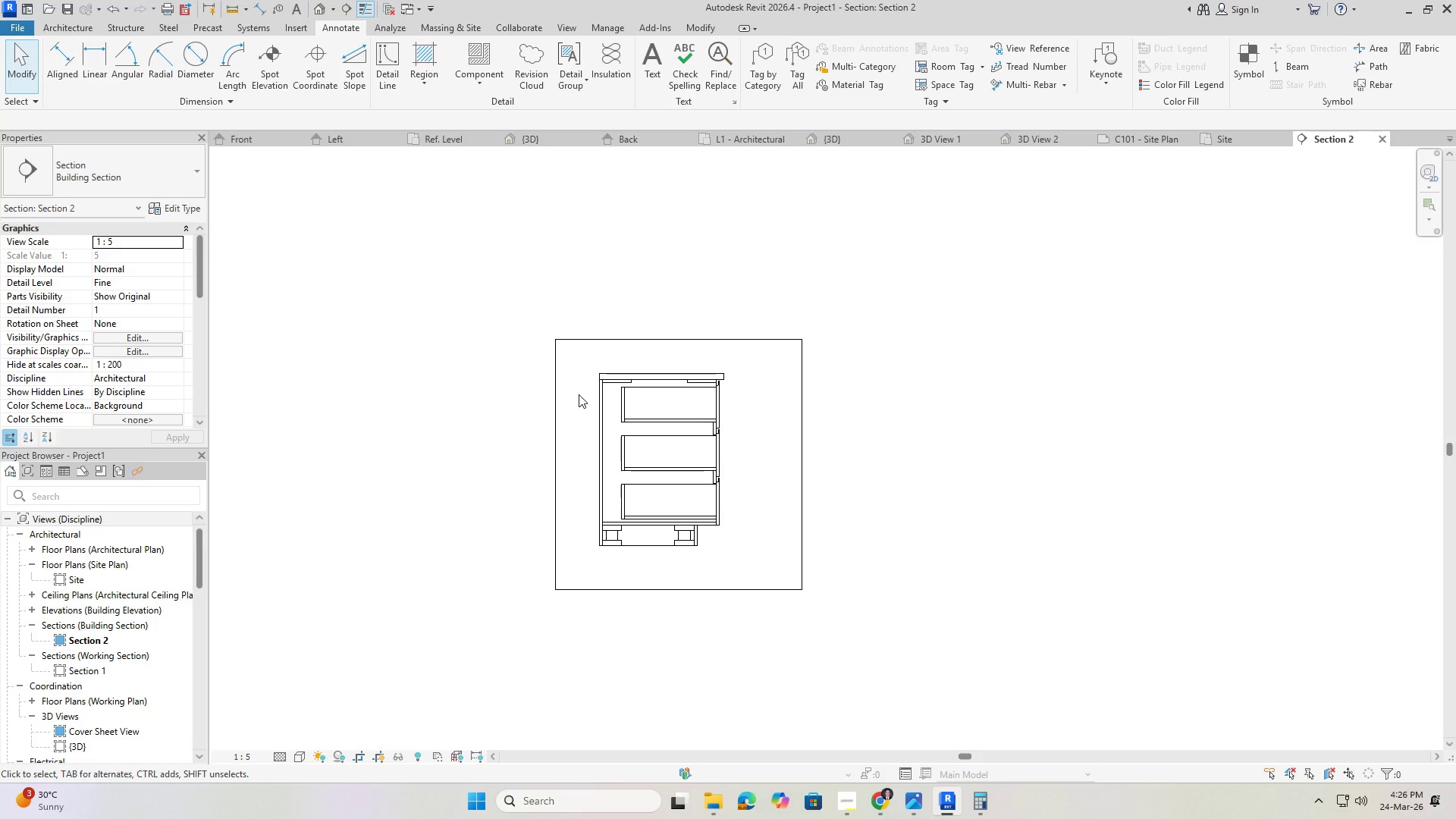 
triple_click([579, 394])
 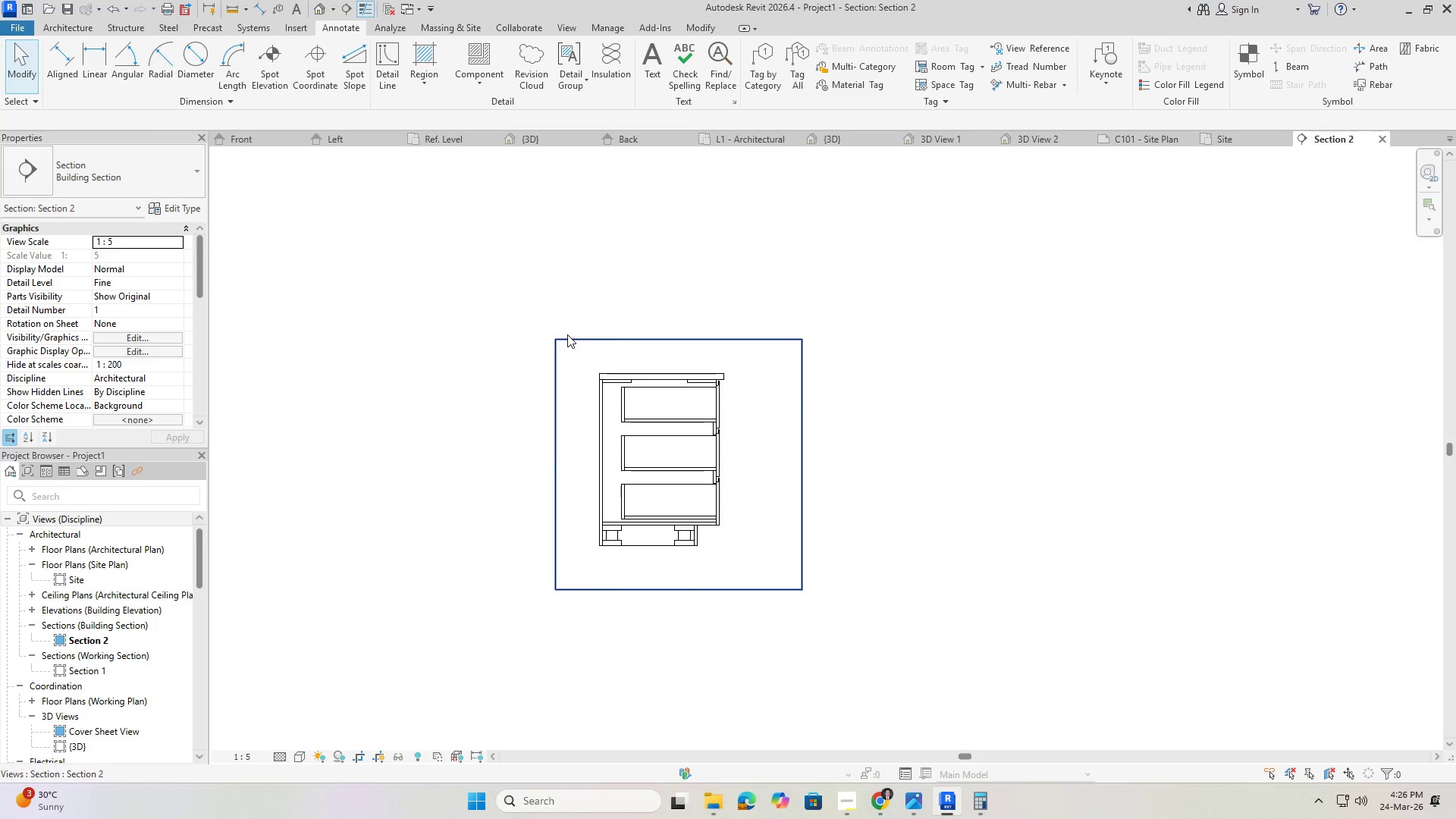 
left_click([567, 337])
 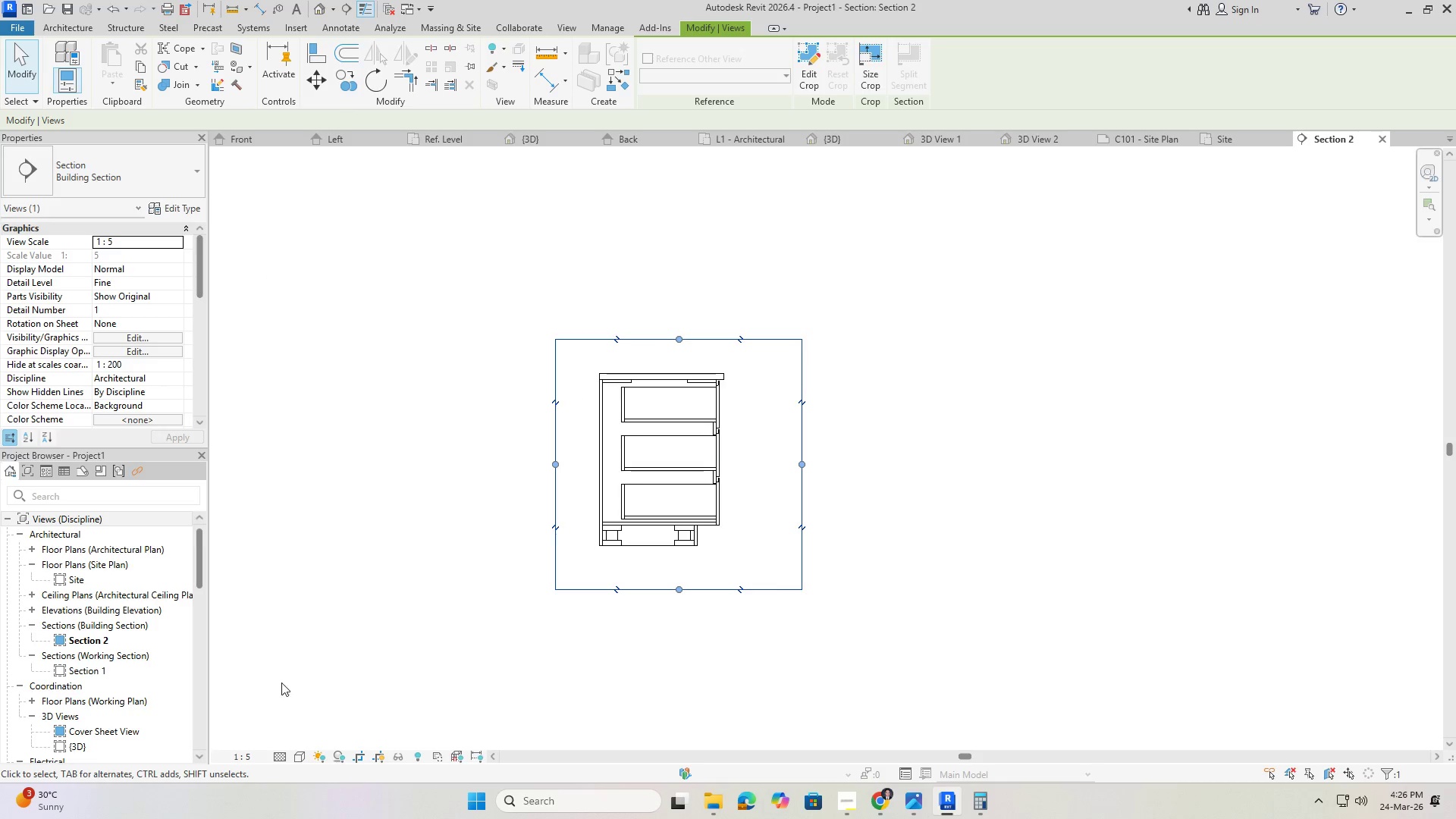 
scroll: coordinate [270, 733], scroll_direction: down, amount: 1.0
 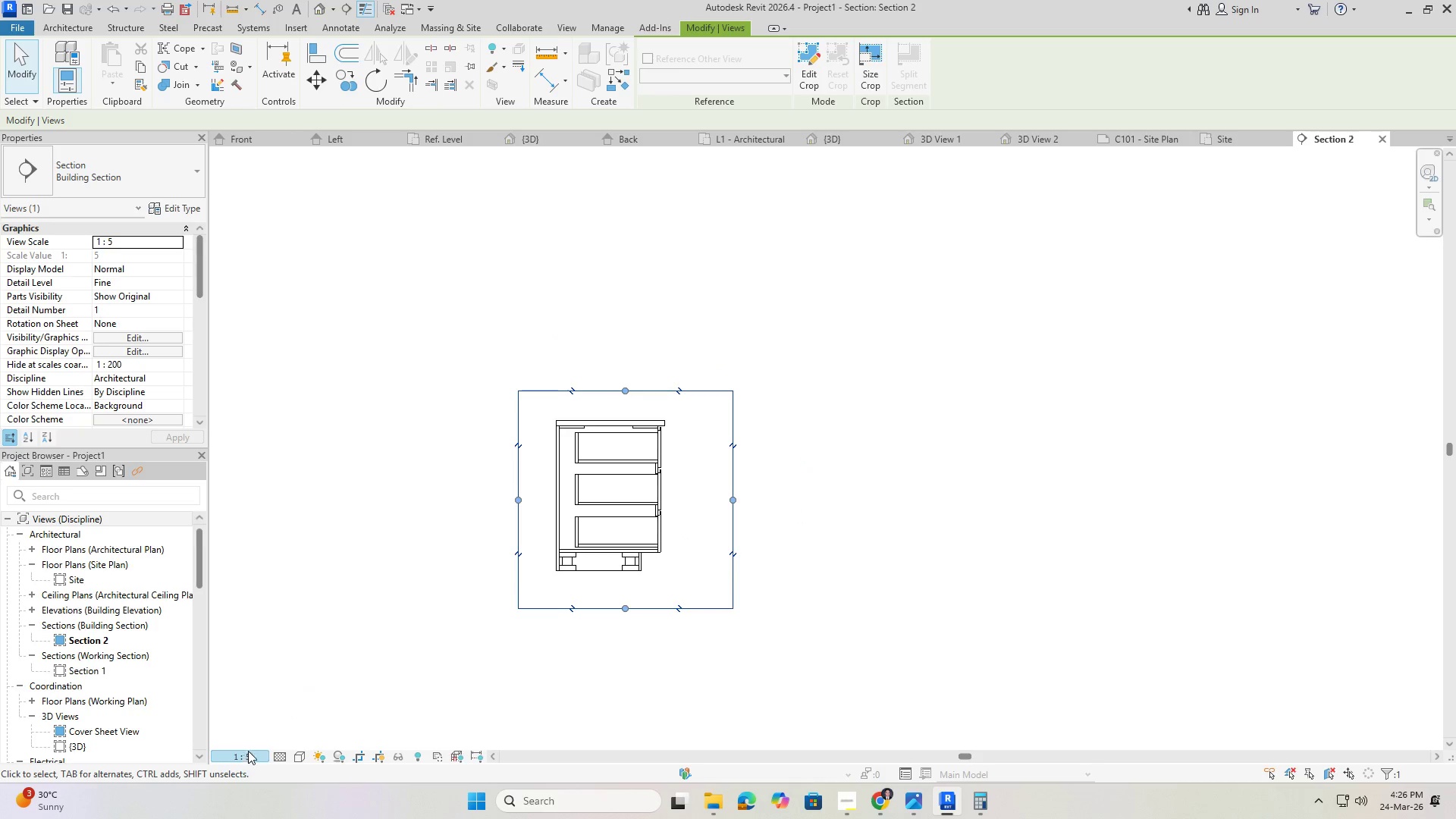 
scroll: coordinate [714, 464], scroll_direction: up, amount: 7.0
 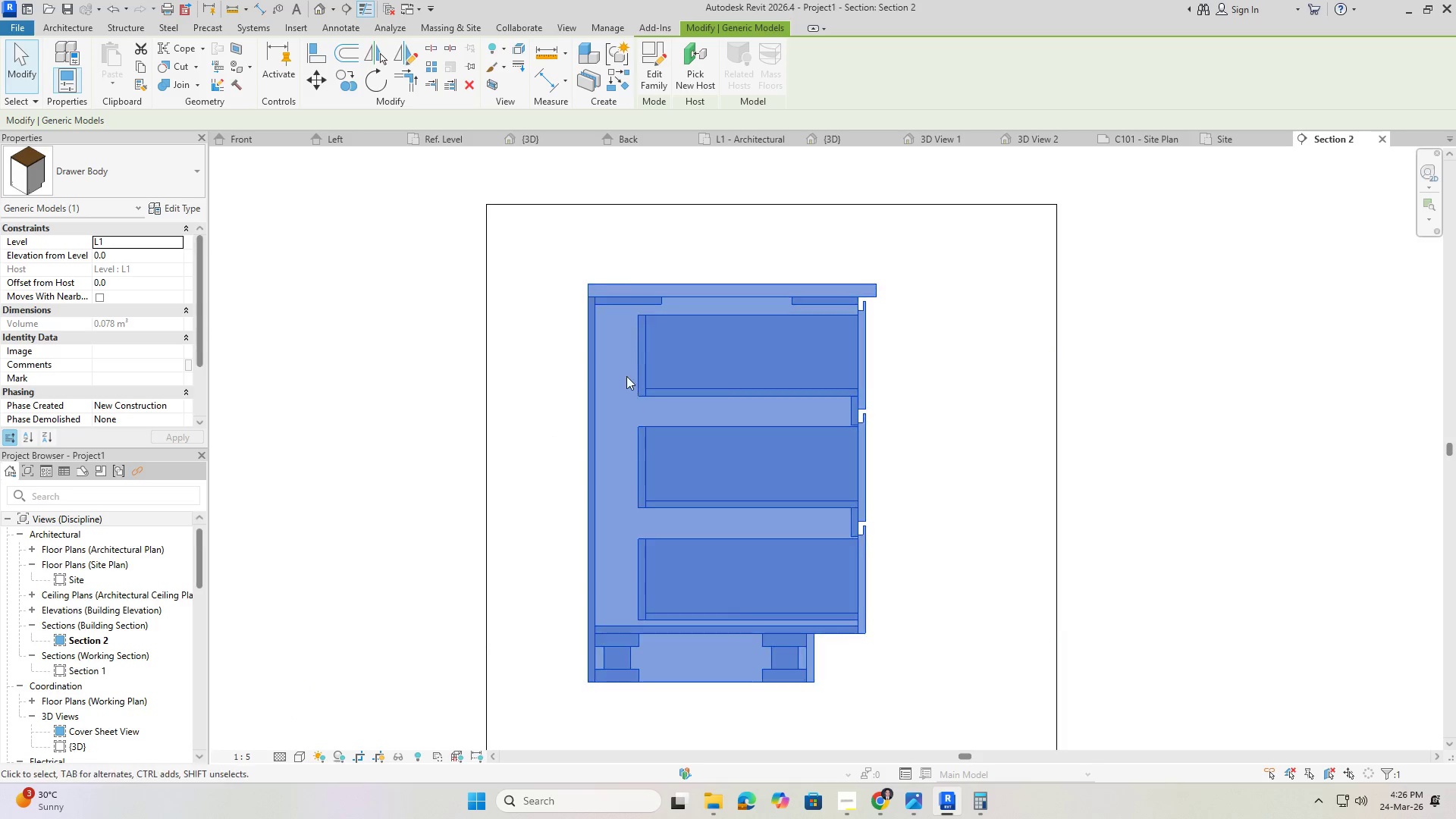 
right_click([583, 353])
 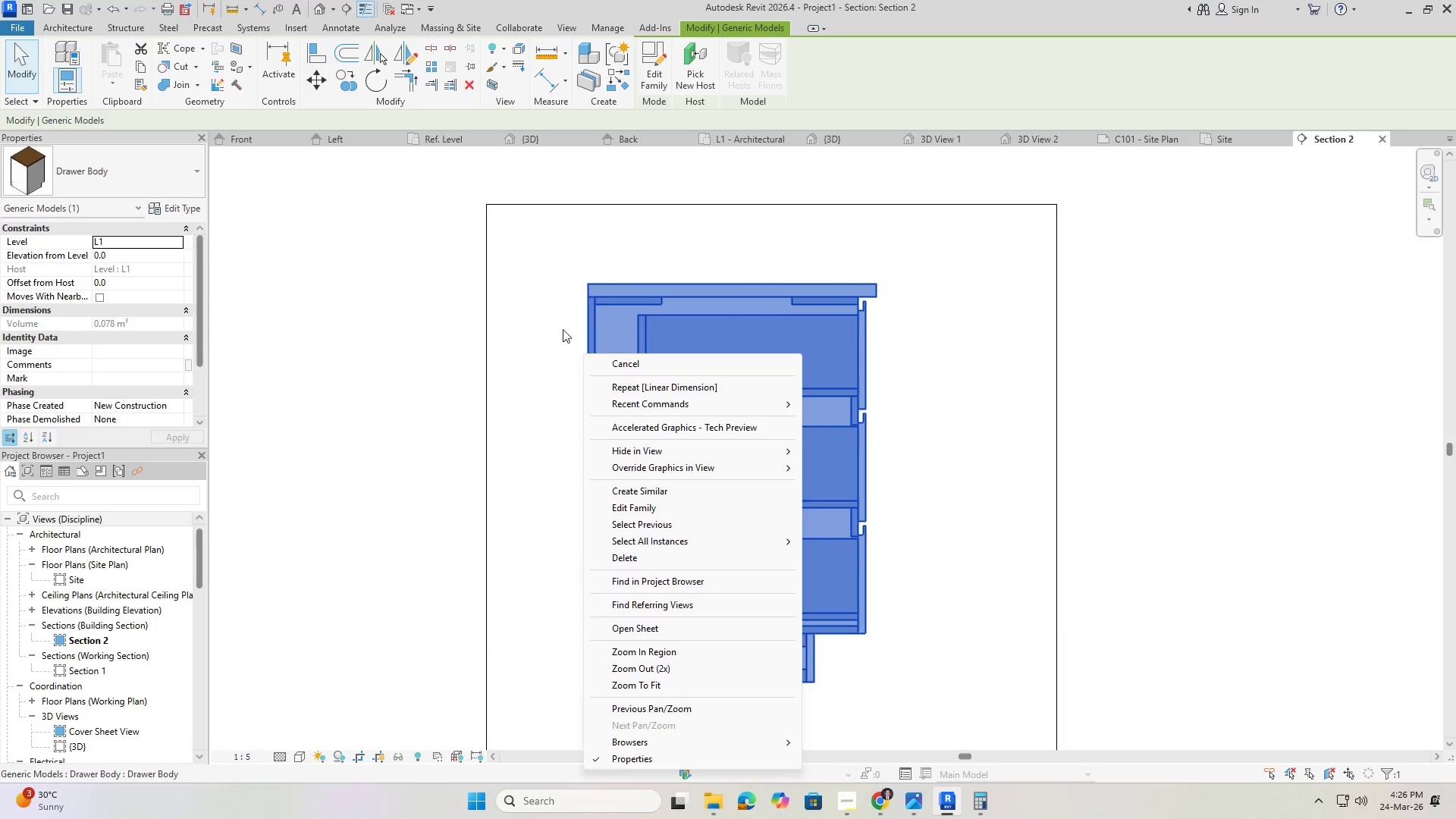 
double_click([563, 329])
 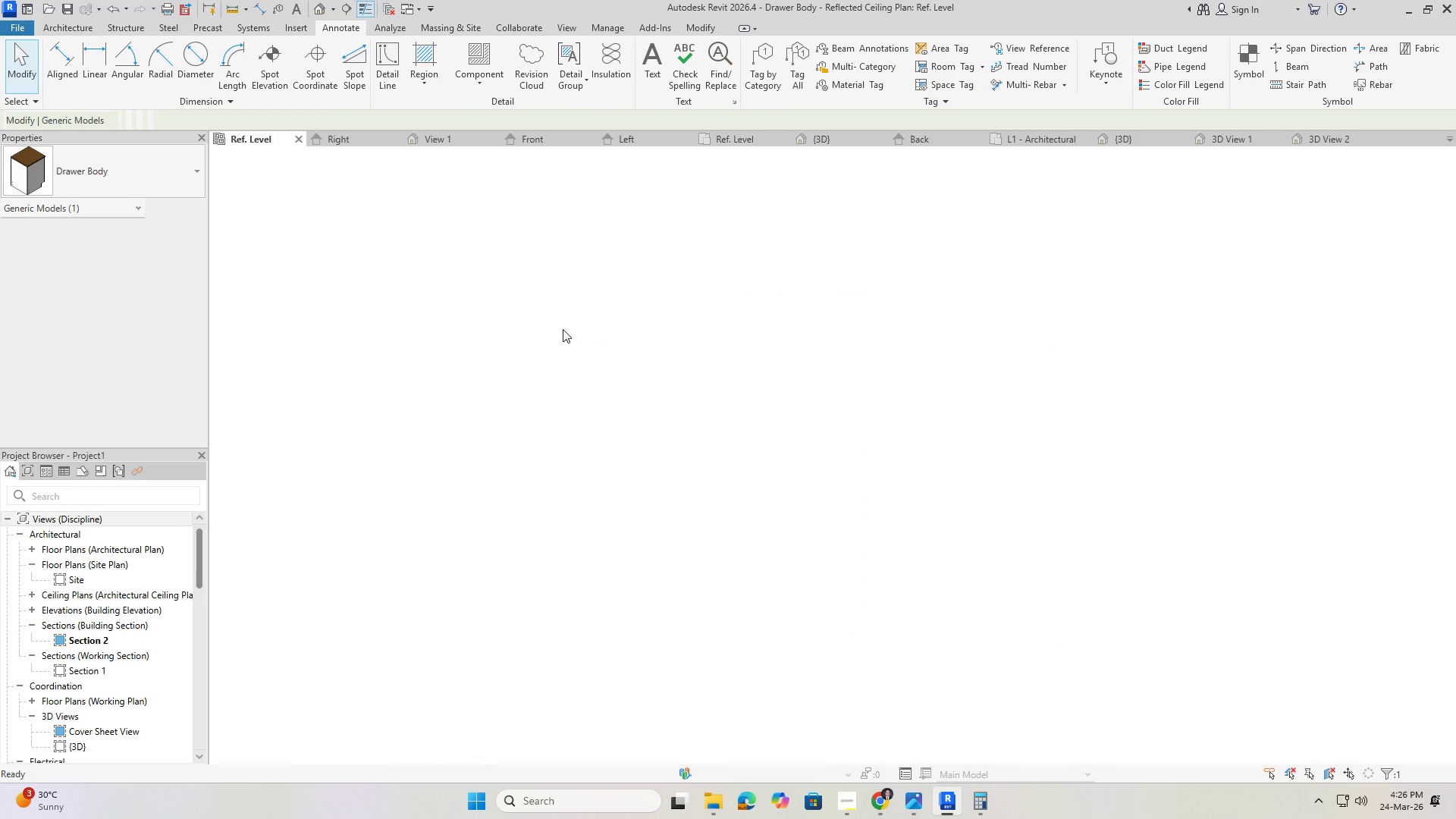 
triple_click([563, 329])
 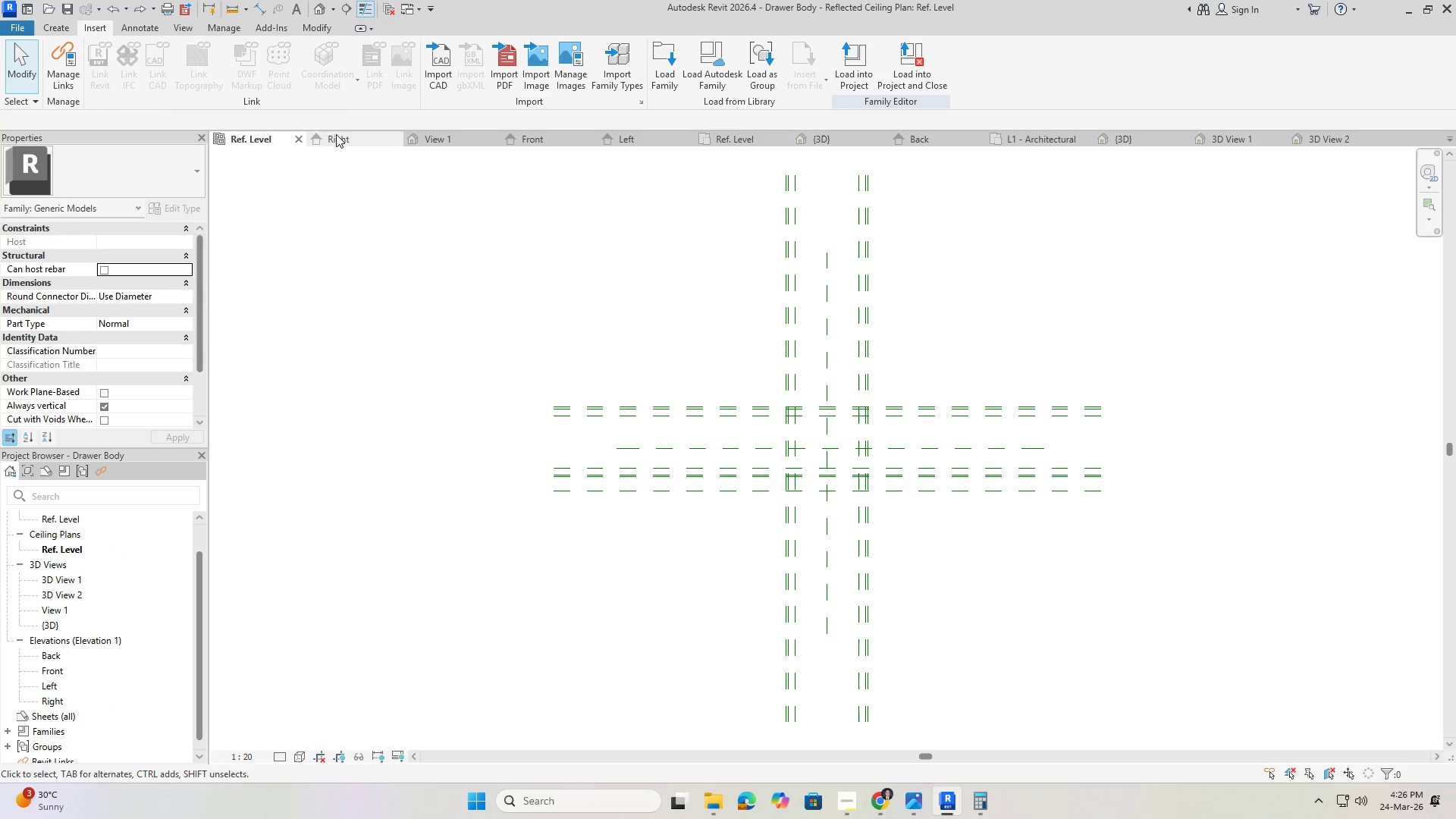 
left_click([301, 140])
 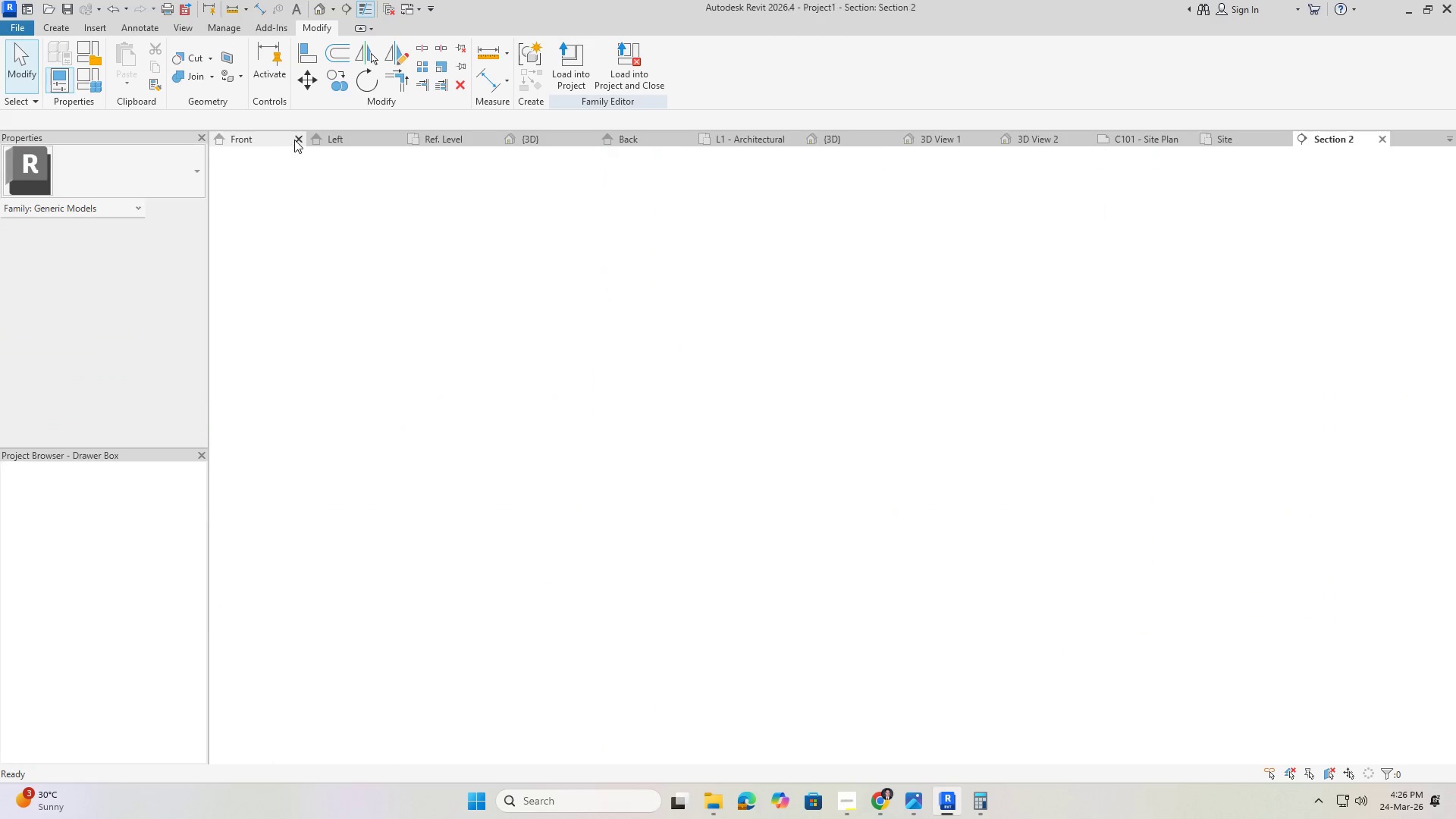 
left_click([256, 139])
 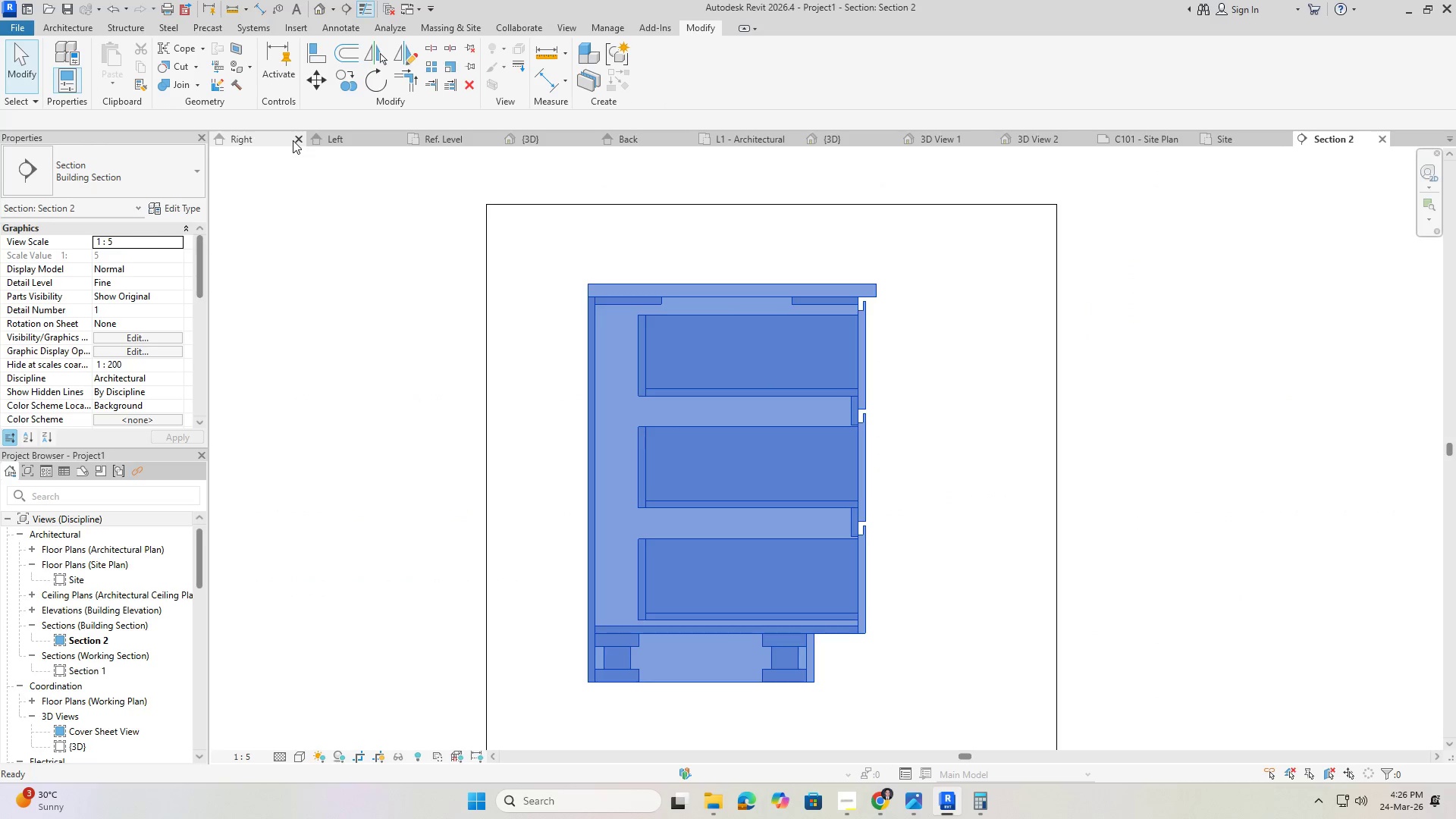 
left_click([306, 284])
 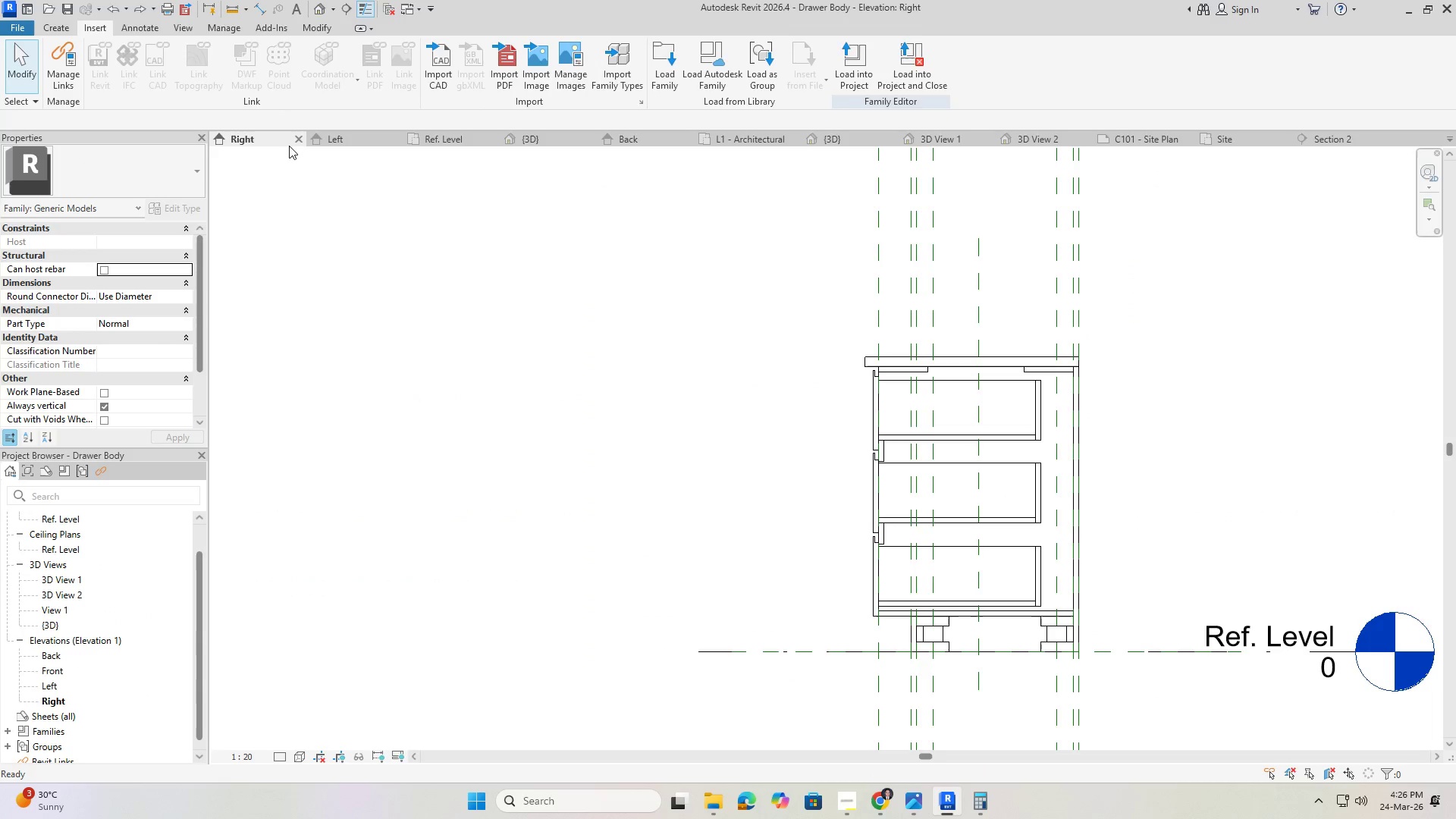 
left_click([298, 142])
 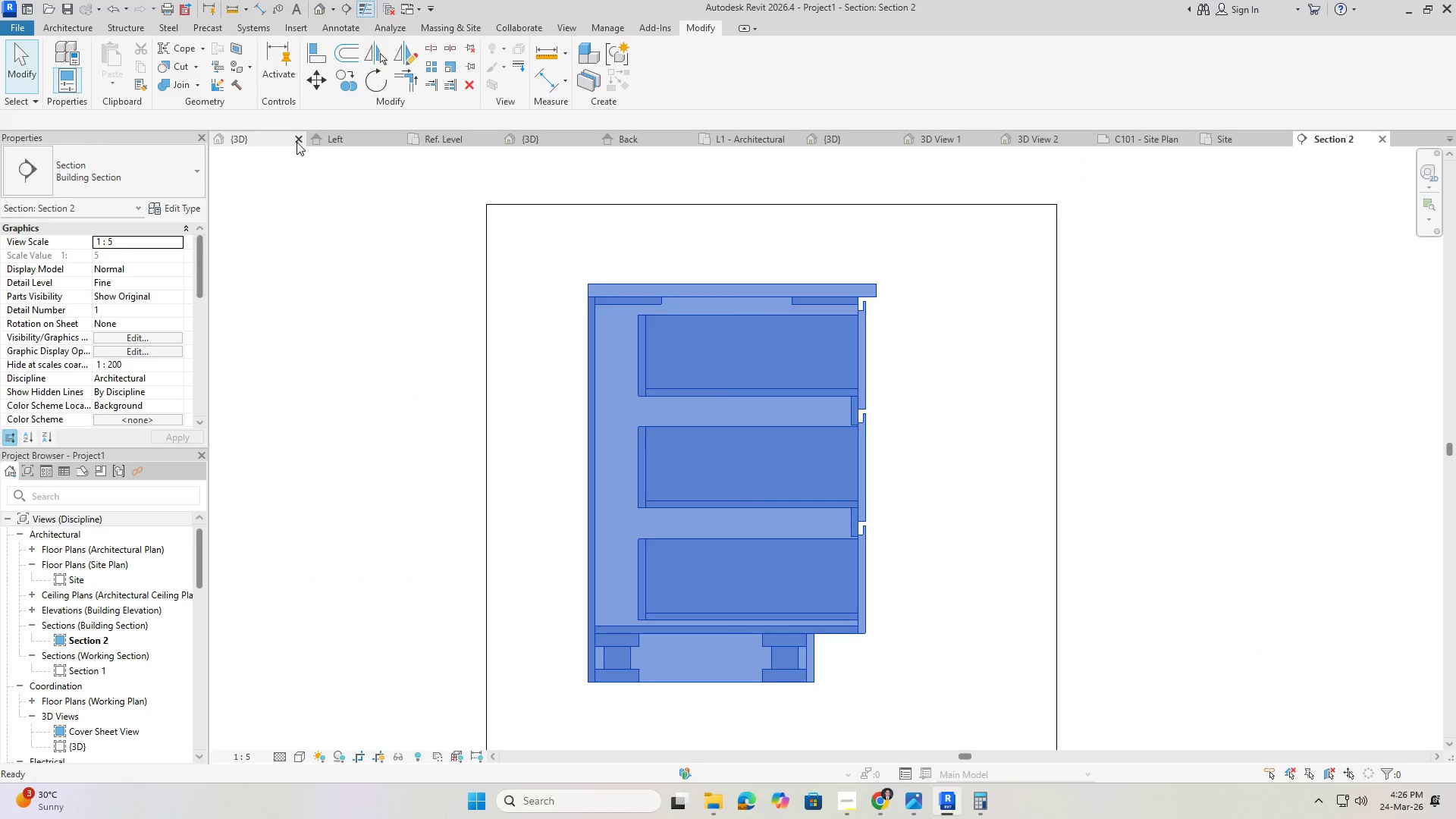 
left_click([297, 142])
 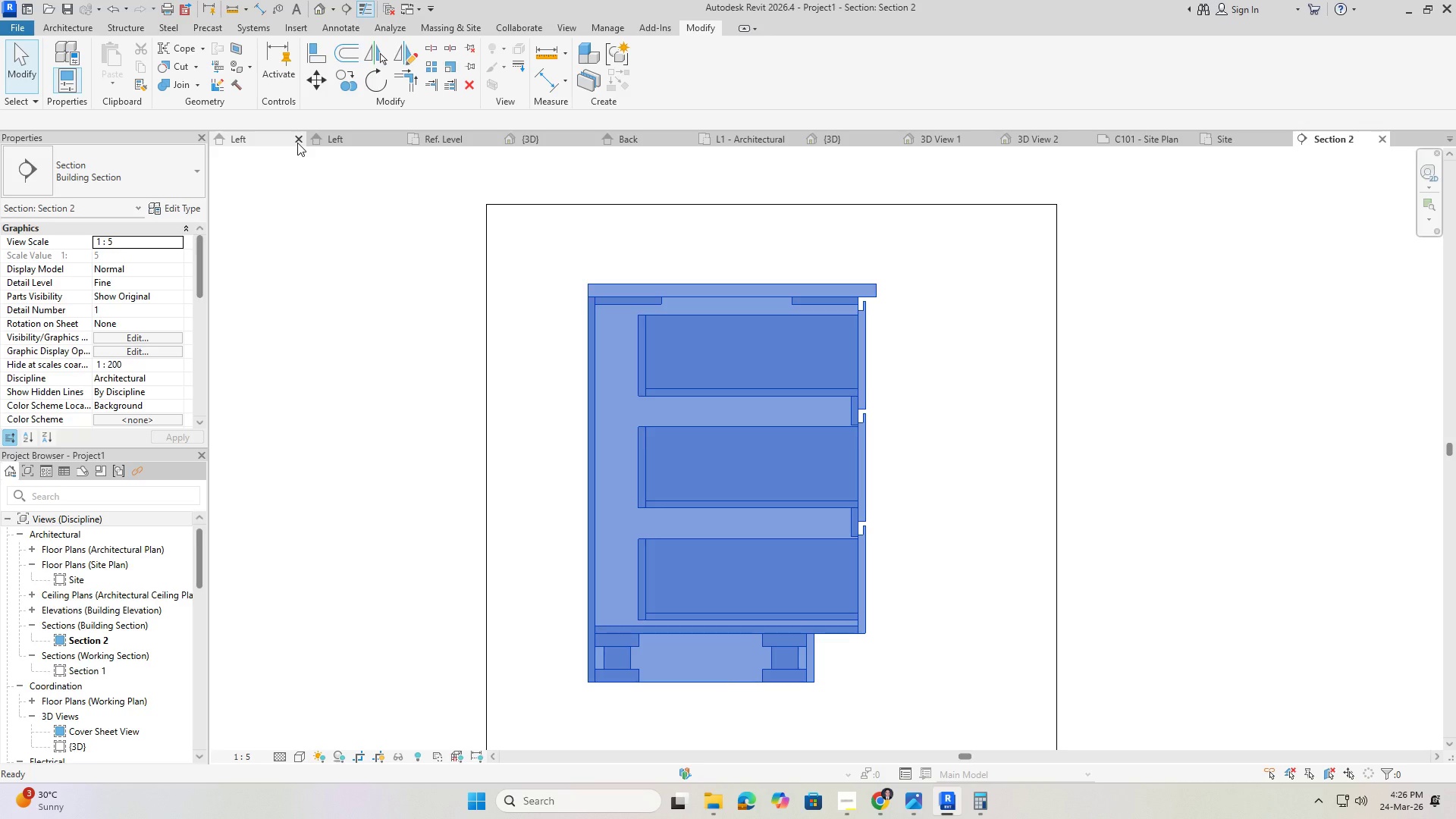 
left_click([297, 143])
 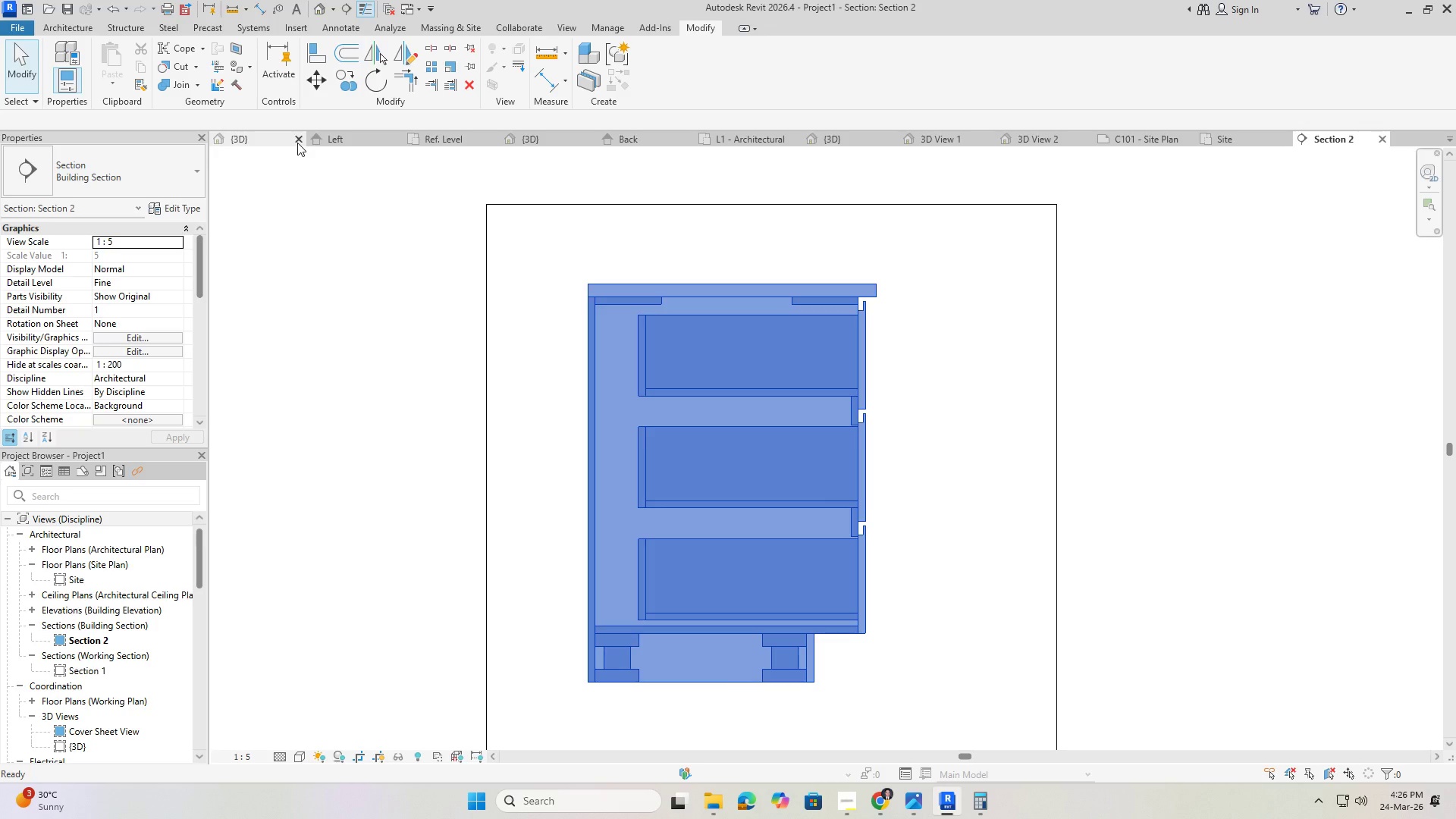 
double_click([297, 143])
 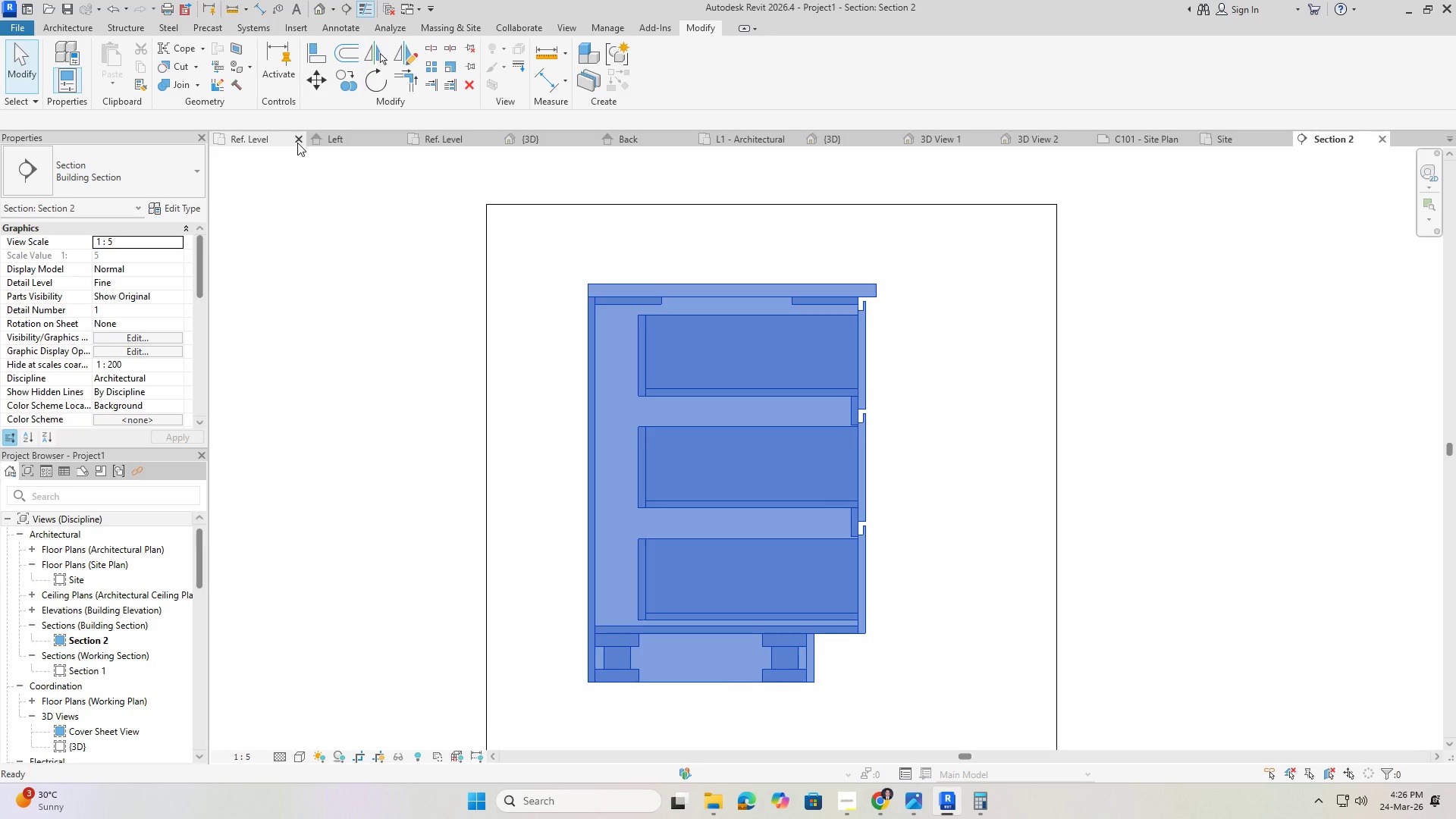 
triple_click([297, 143])
 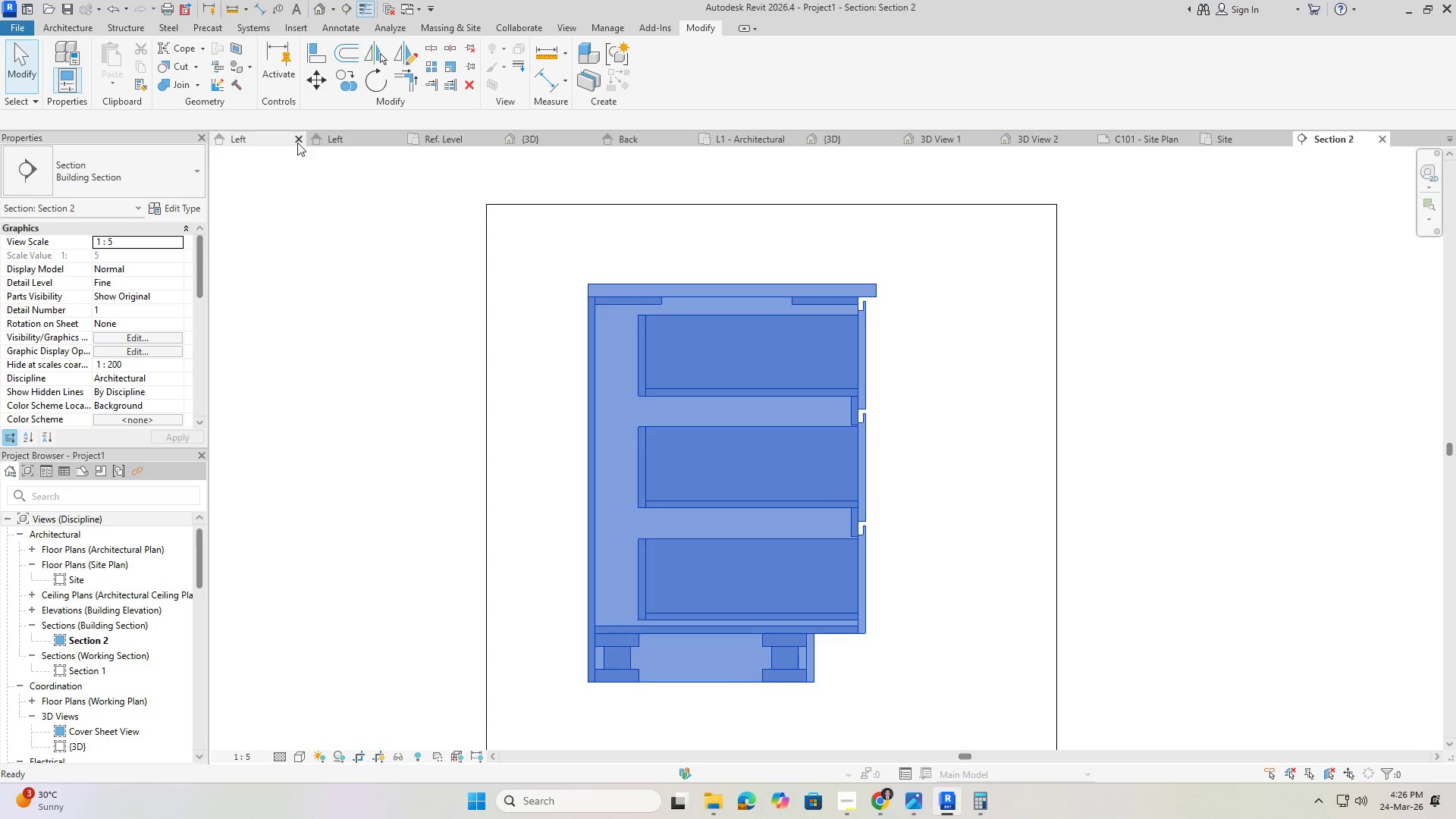 
triple_click([297, 143])
 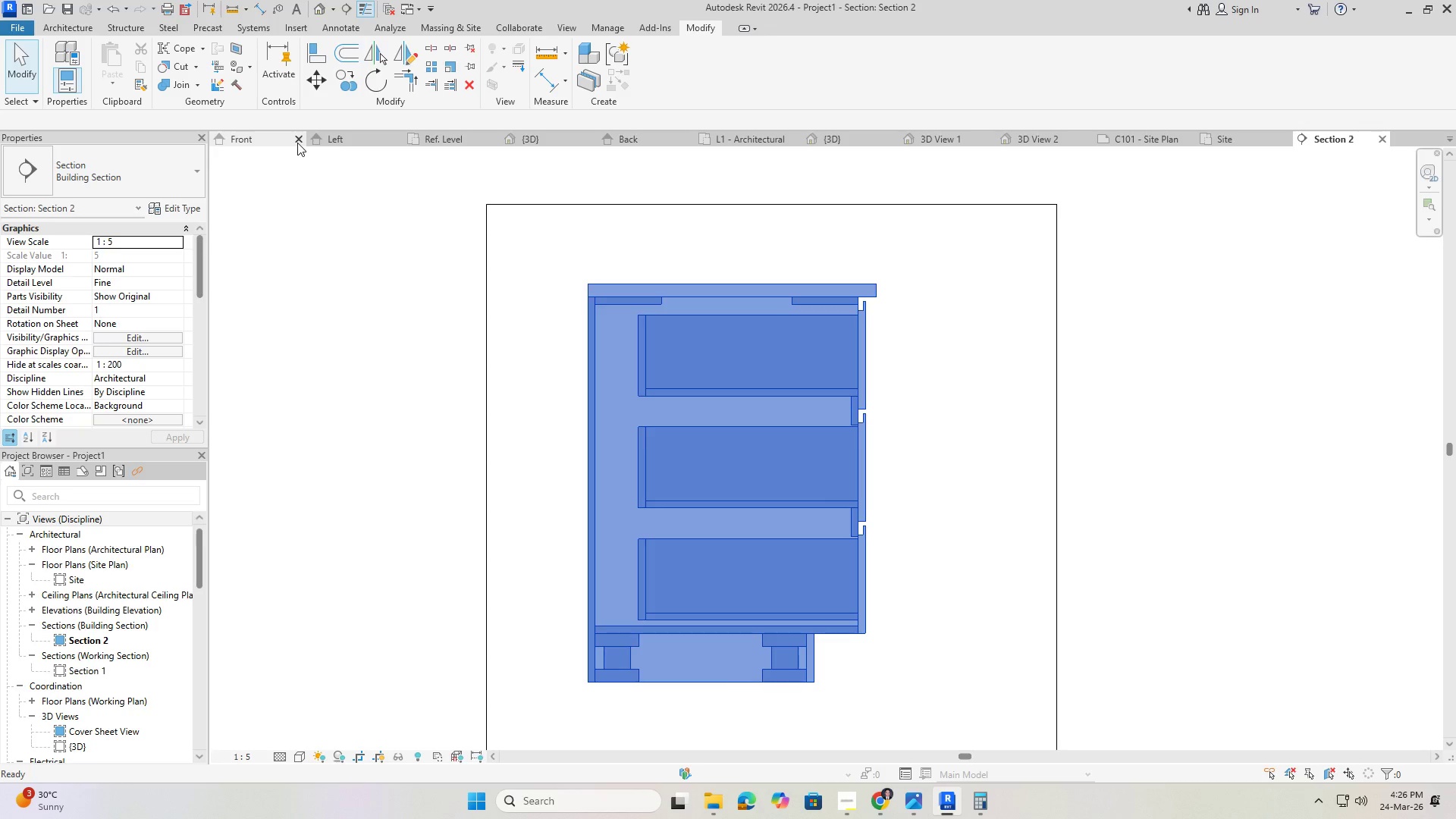 
triple_click([297, 143])
 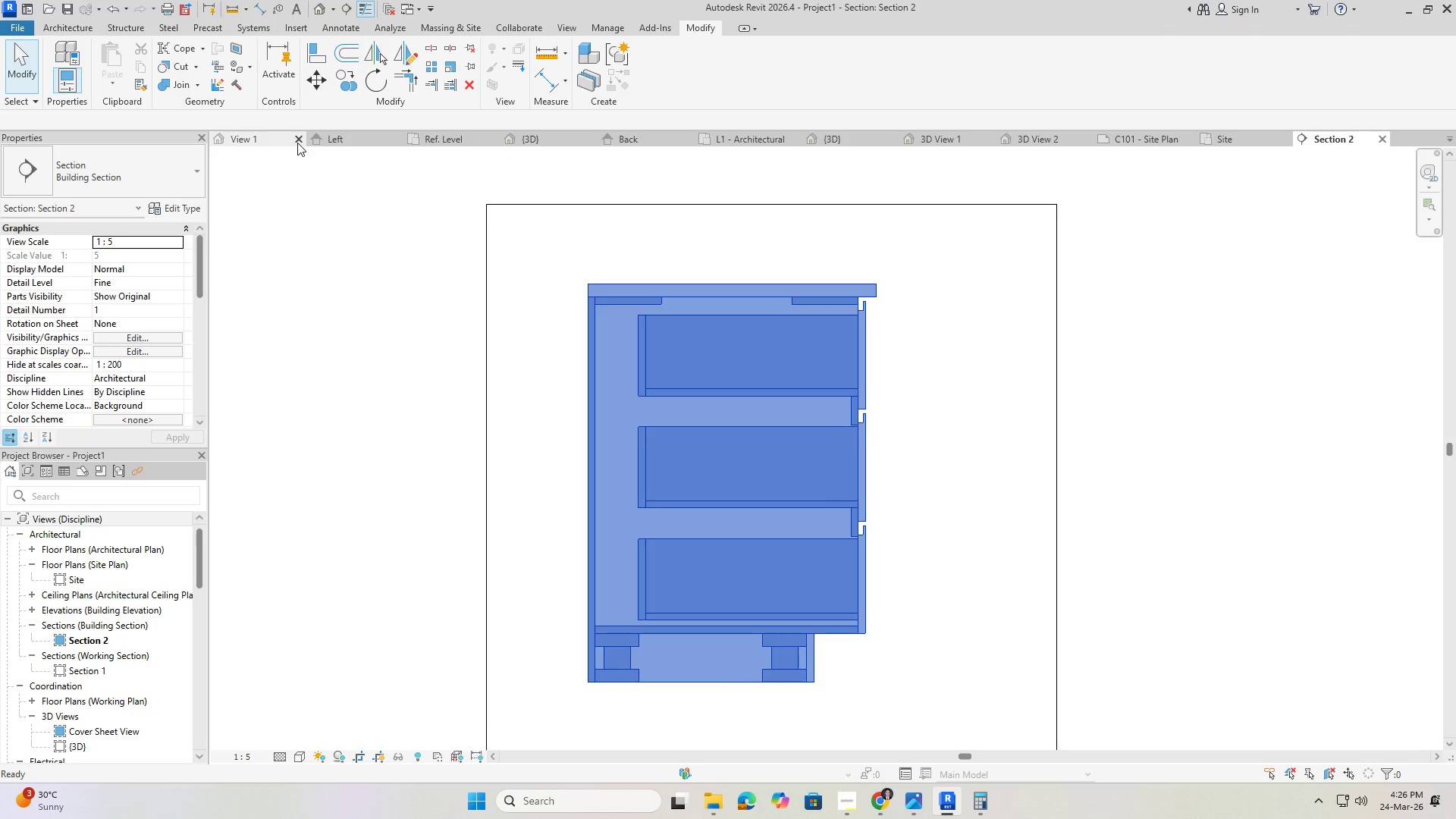 
triple_click([297, 143])
 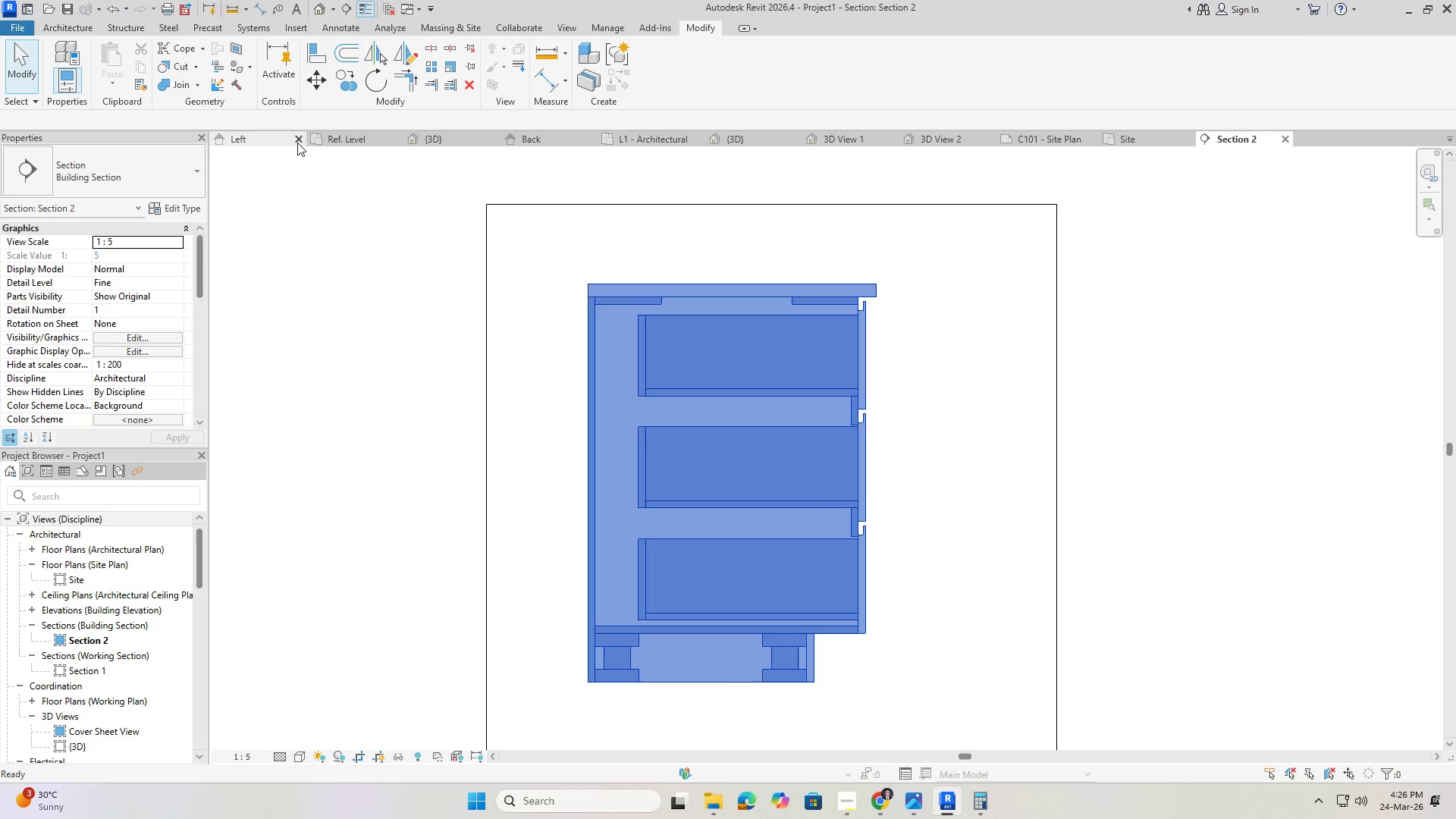 
triple_click([297, 143])
 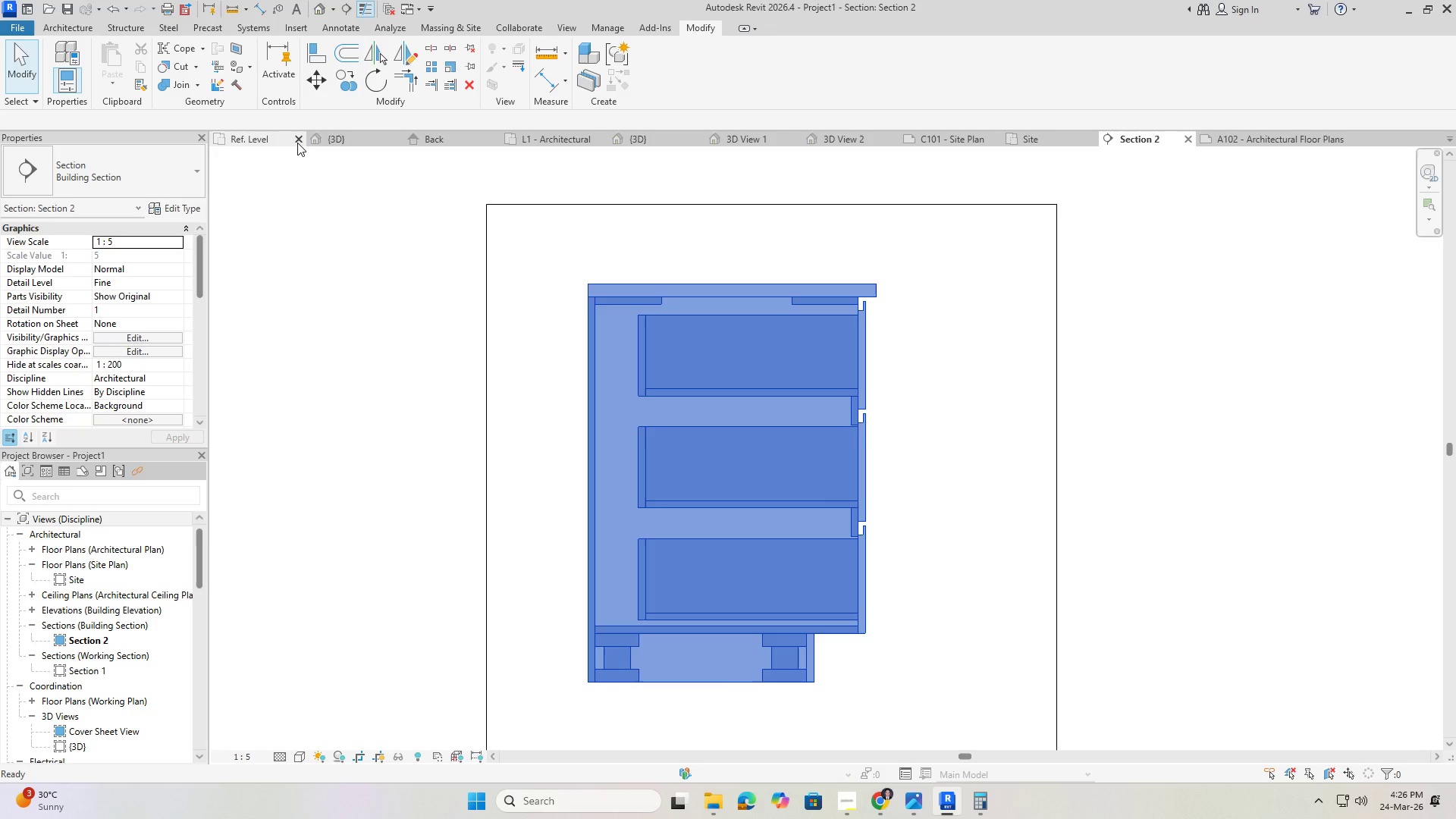 
triple_click([297, 143])
 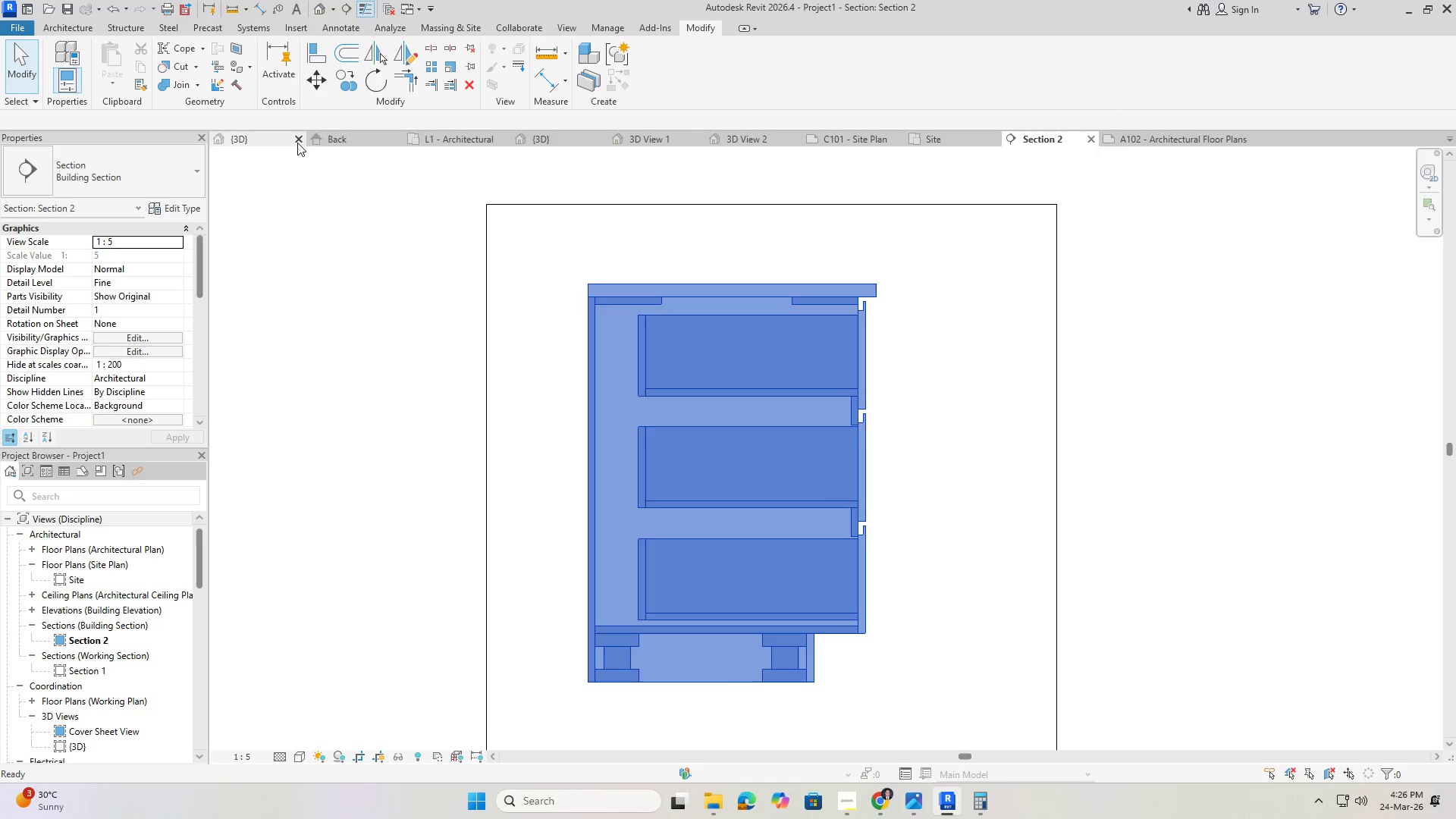 
triple_click([297, 143])
 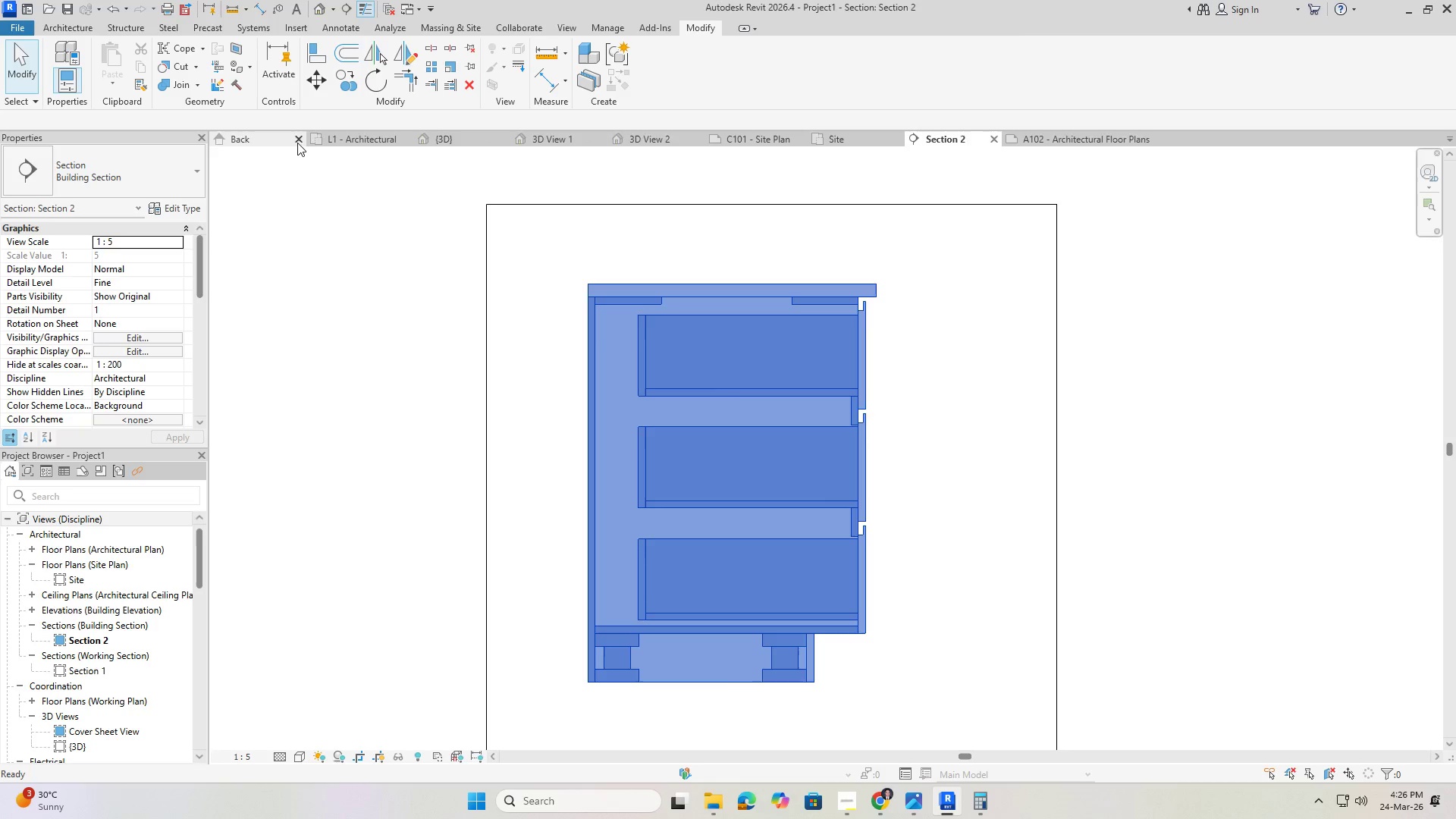 
triple_click([297, 143])
 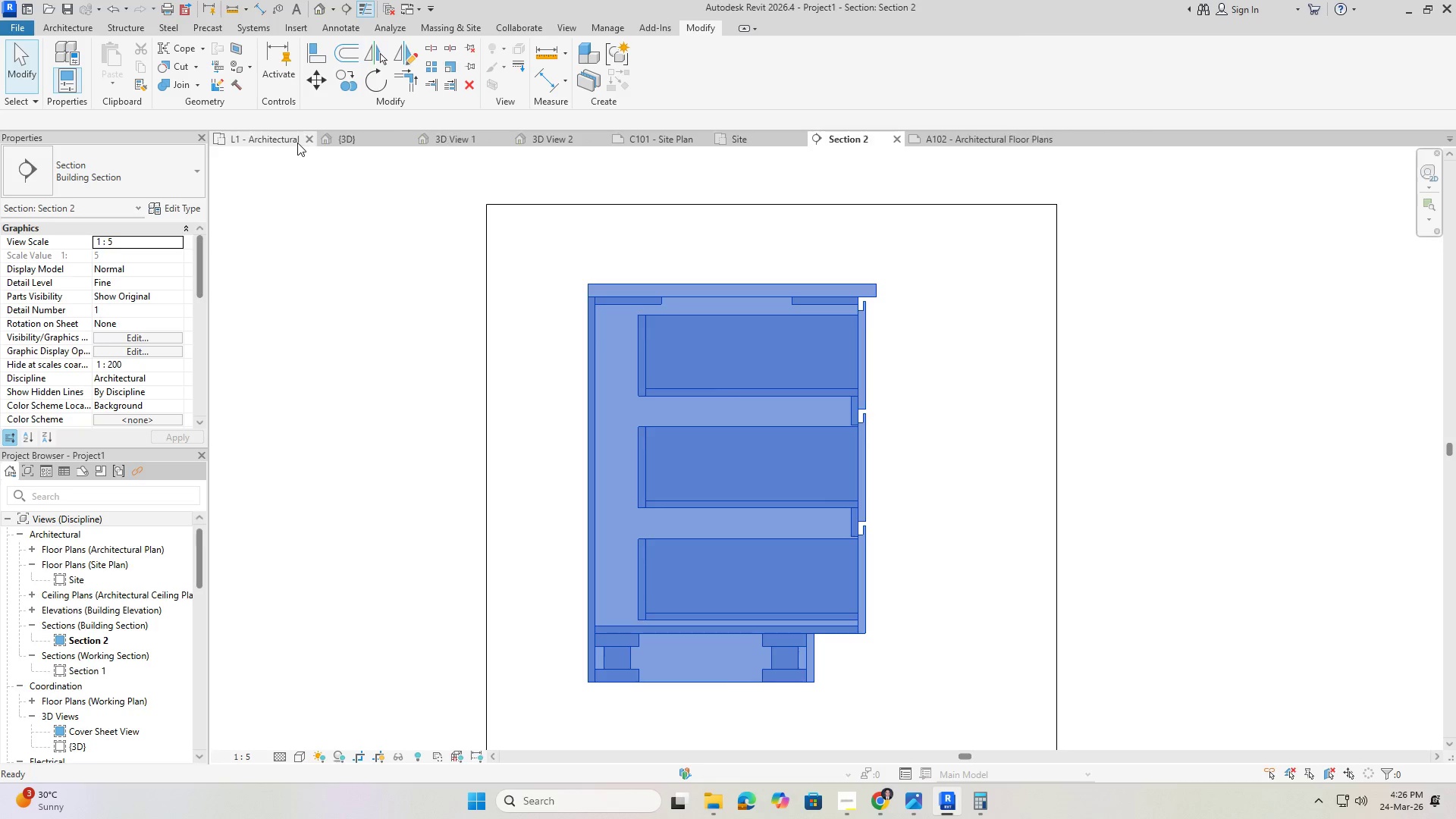 
triple_click([297, 143])
 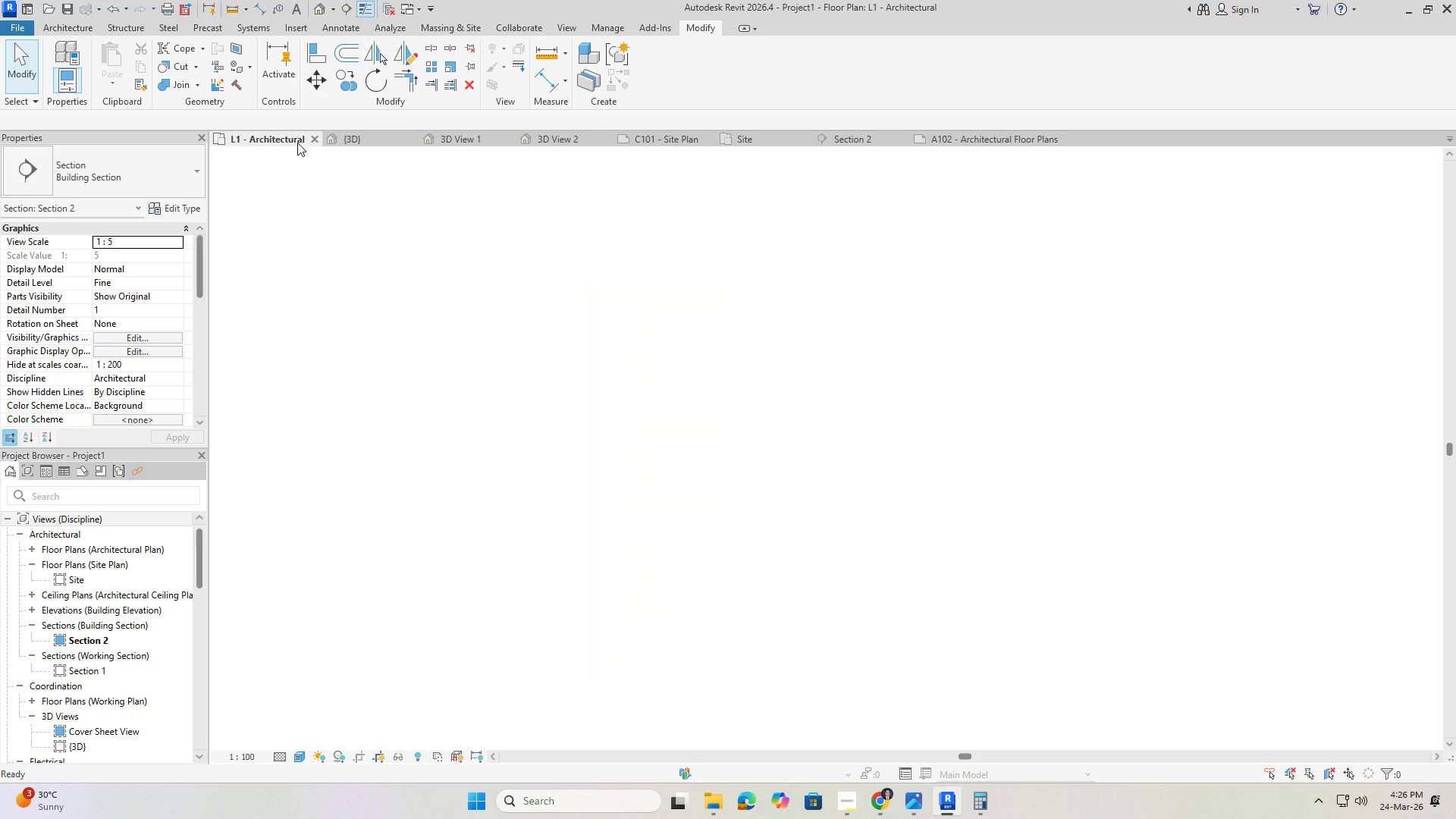 
triple_click([297, 143])
 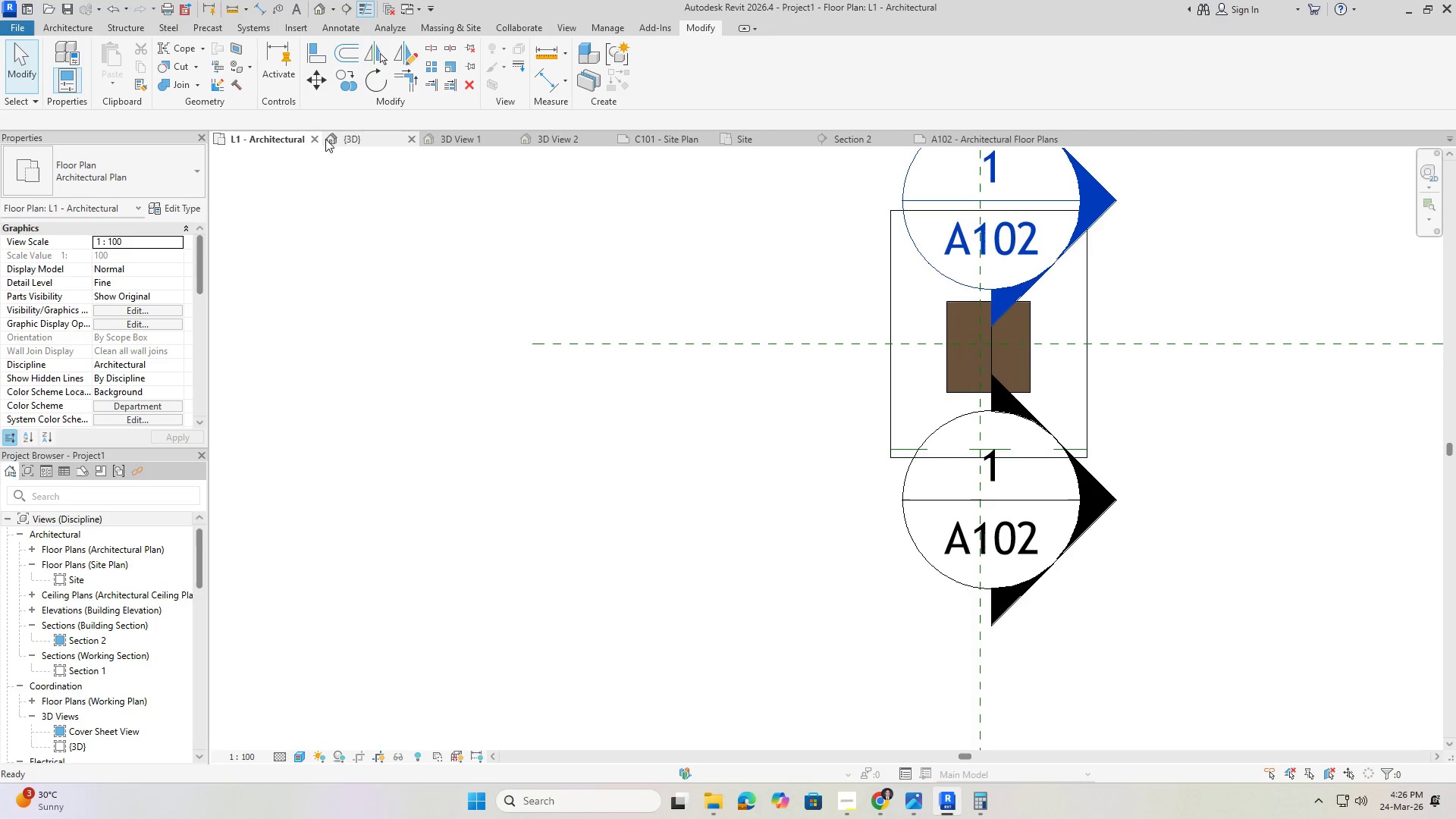 
scroll: coordinate [943, 425], scroll_direction: down, amount: 6.0
 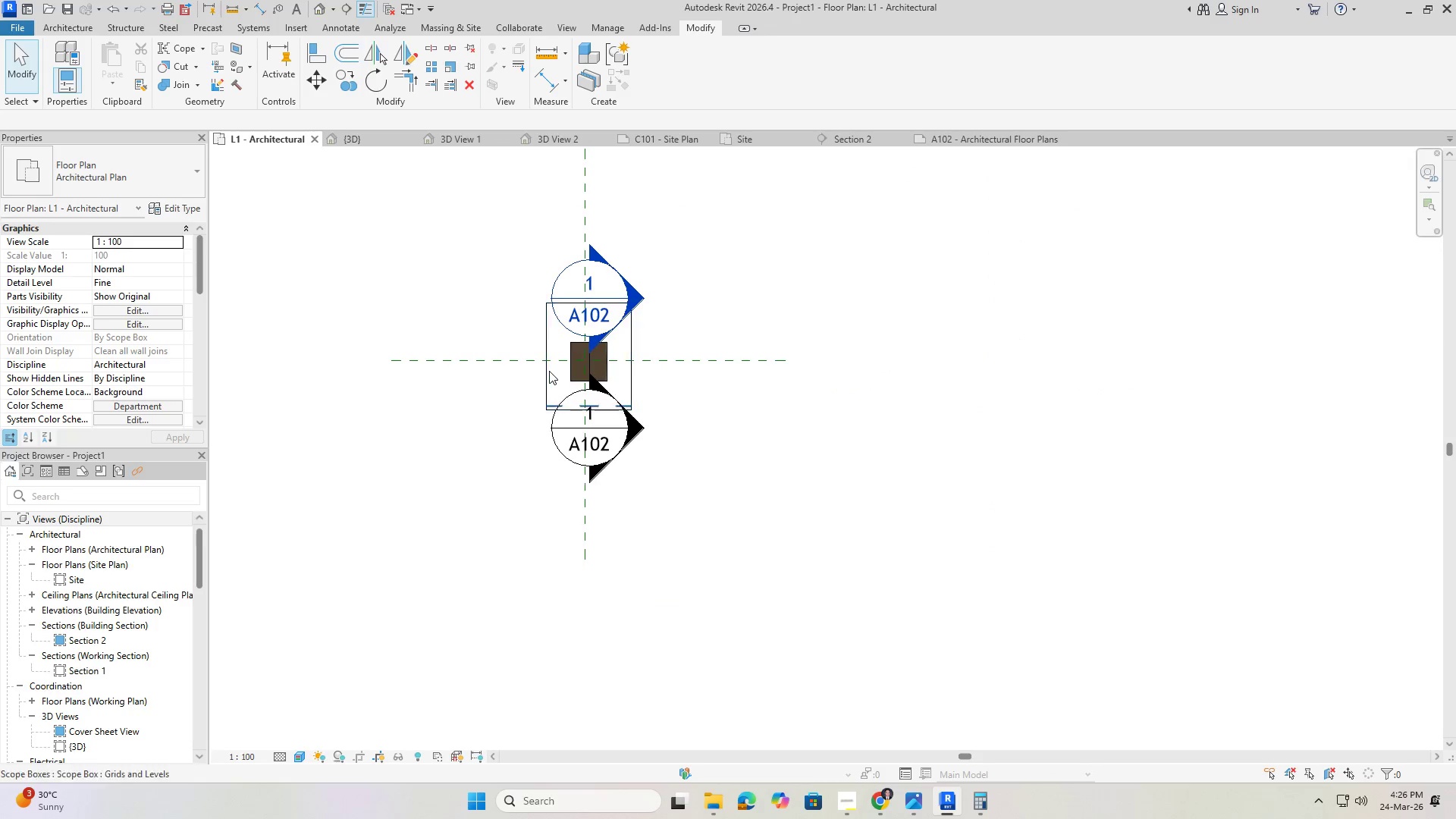 
scroll: coordinate [589, 424], scroll_direction: up, amount: 1.0
 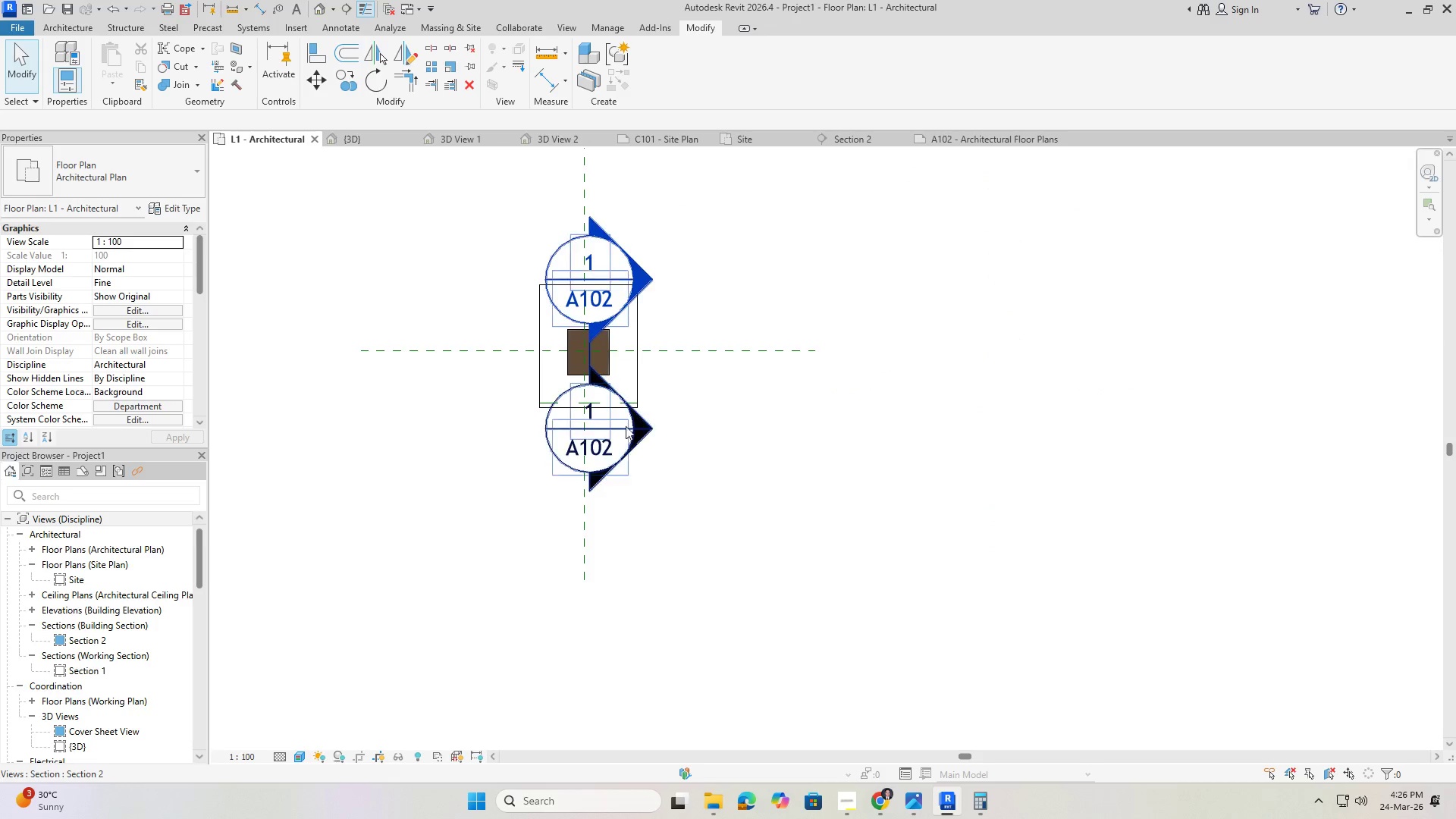 
left_click([650, 453])
 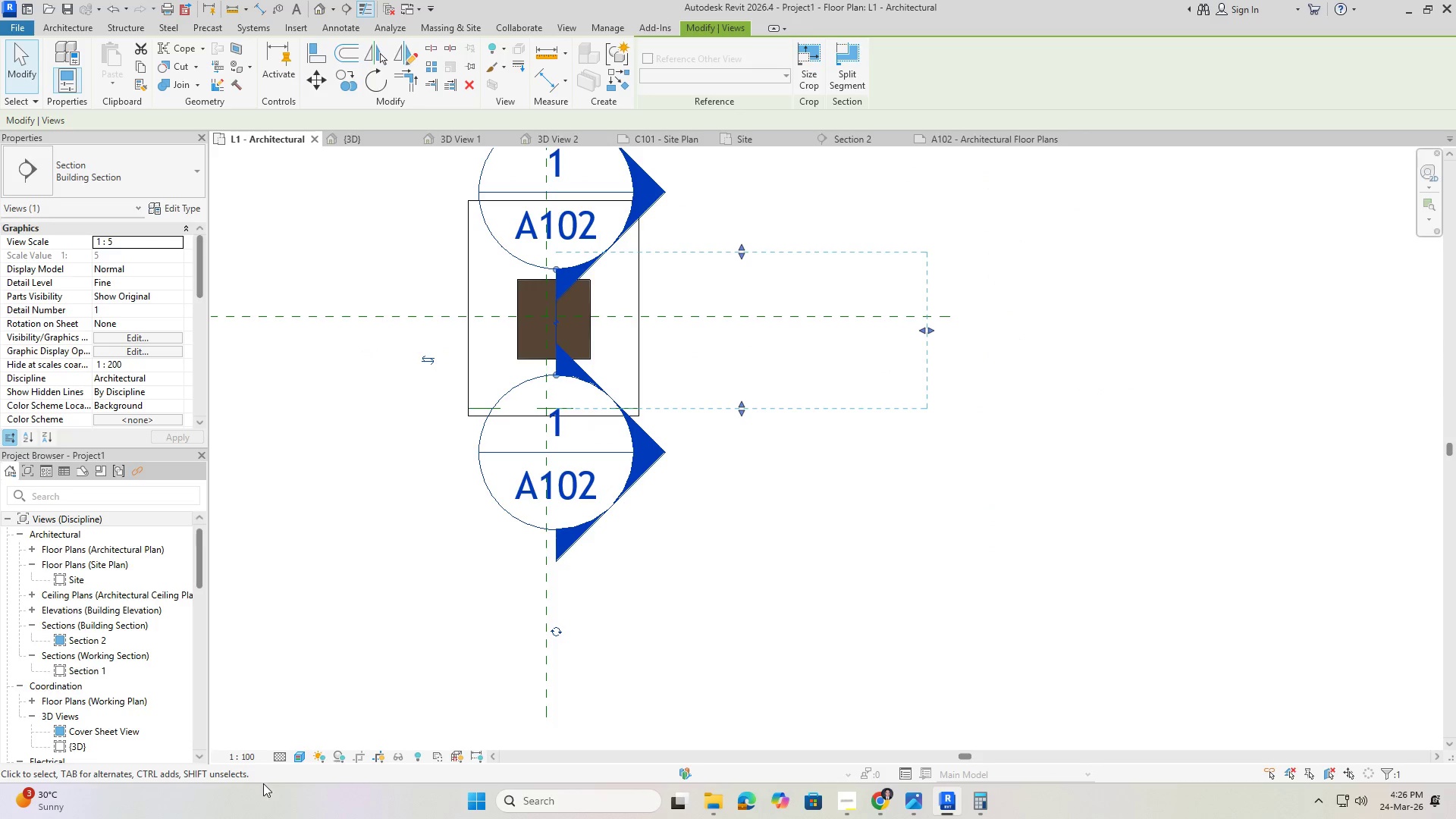 
scroll: coordinate [635, 397], scroll_direction: up, amount: 4.0
 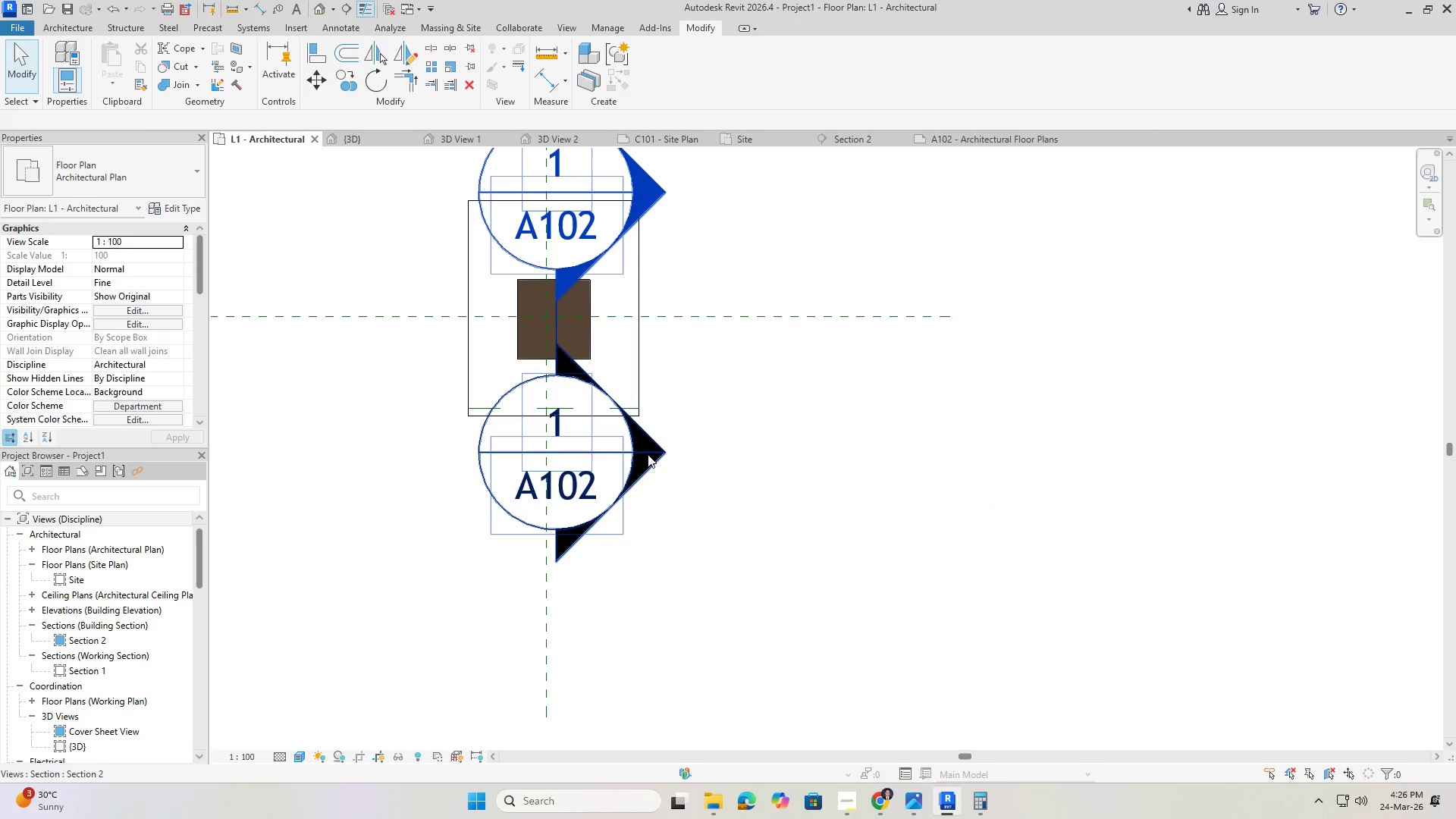 
left_click([247, 752])
 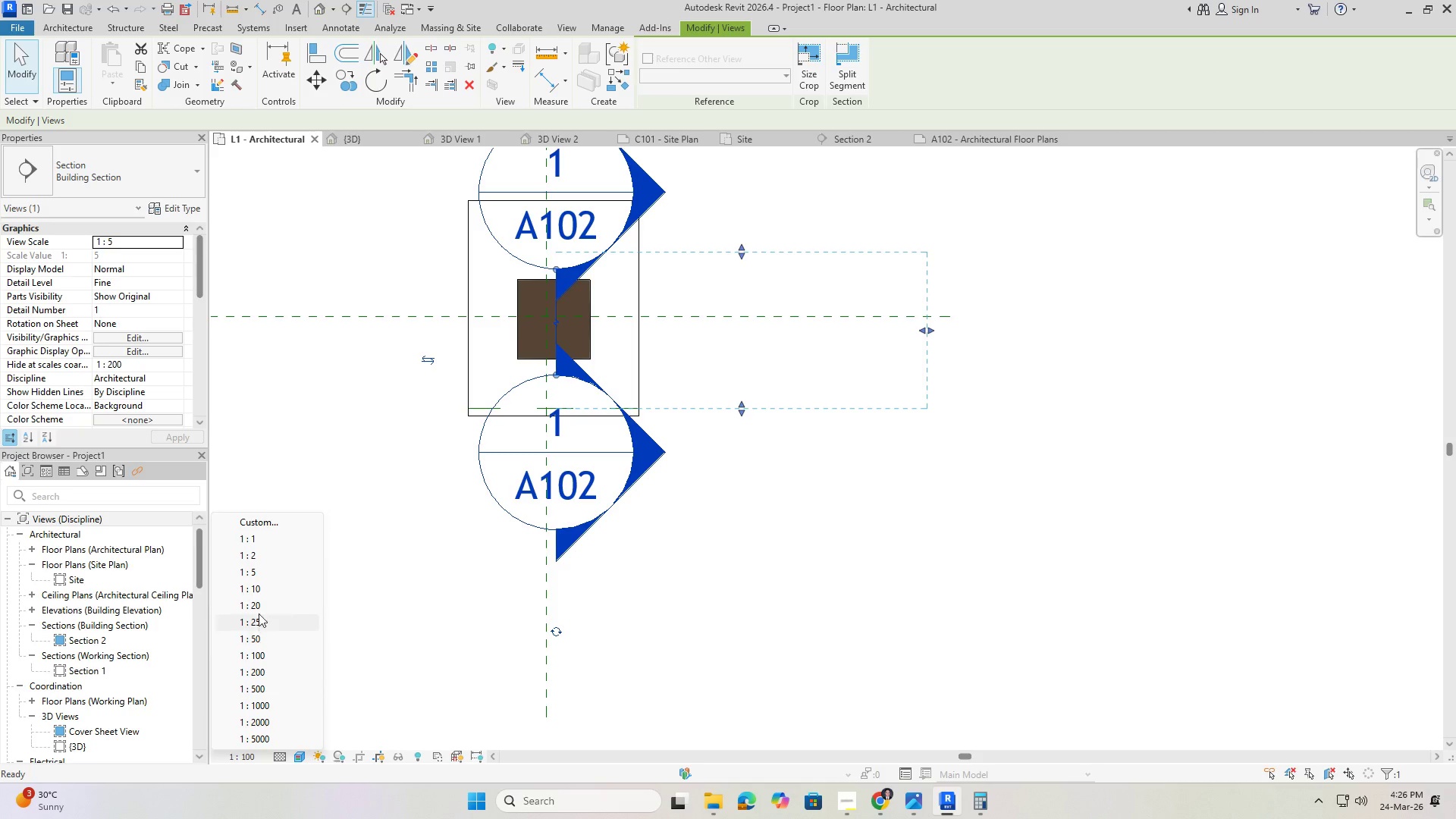 
left_click([259, 607])
 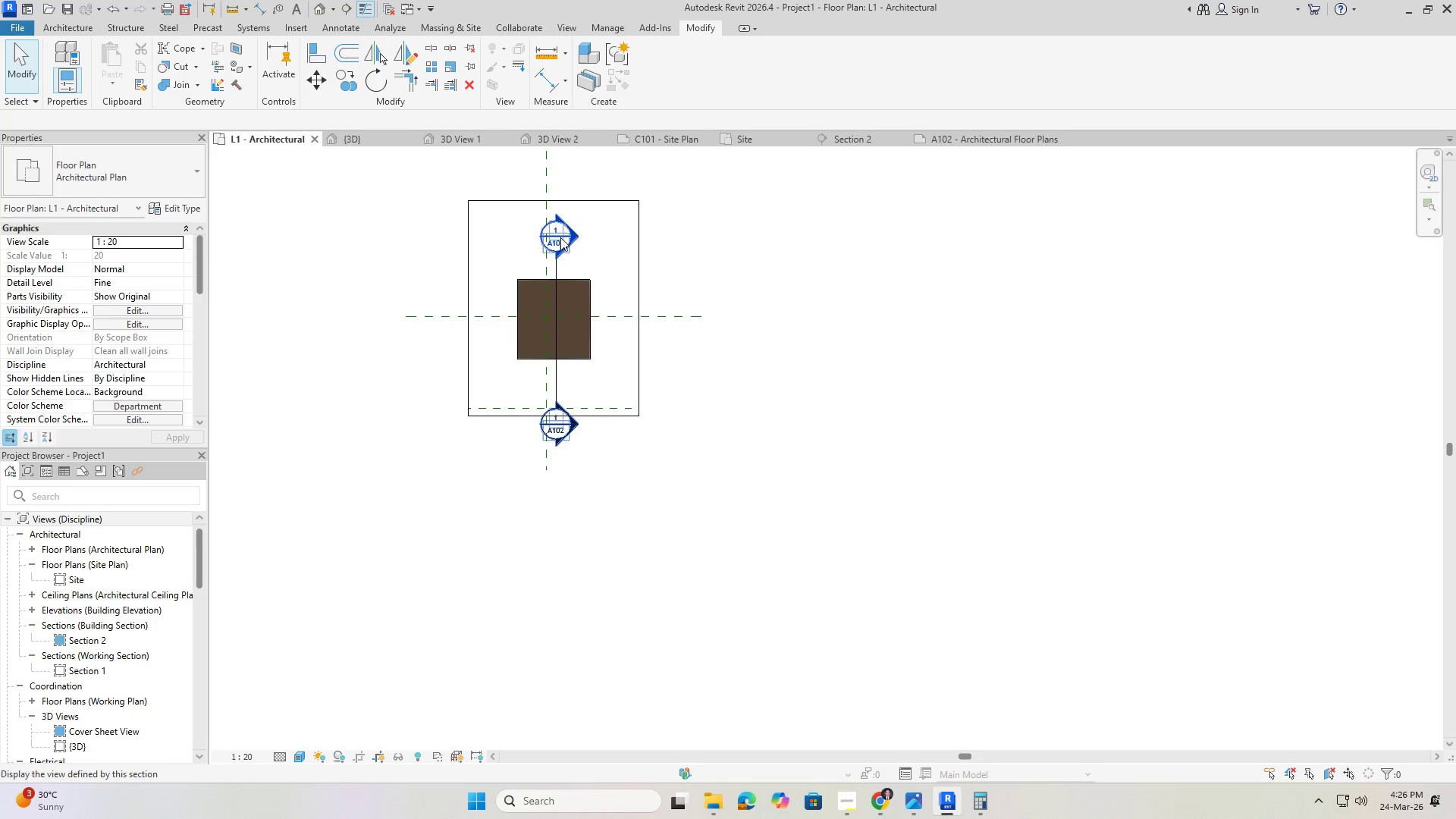 
double_click([563, 232])
 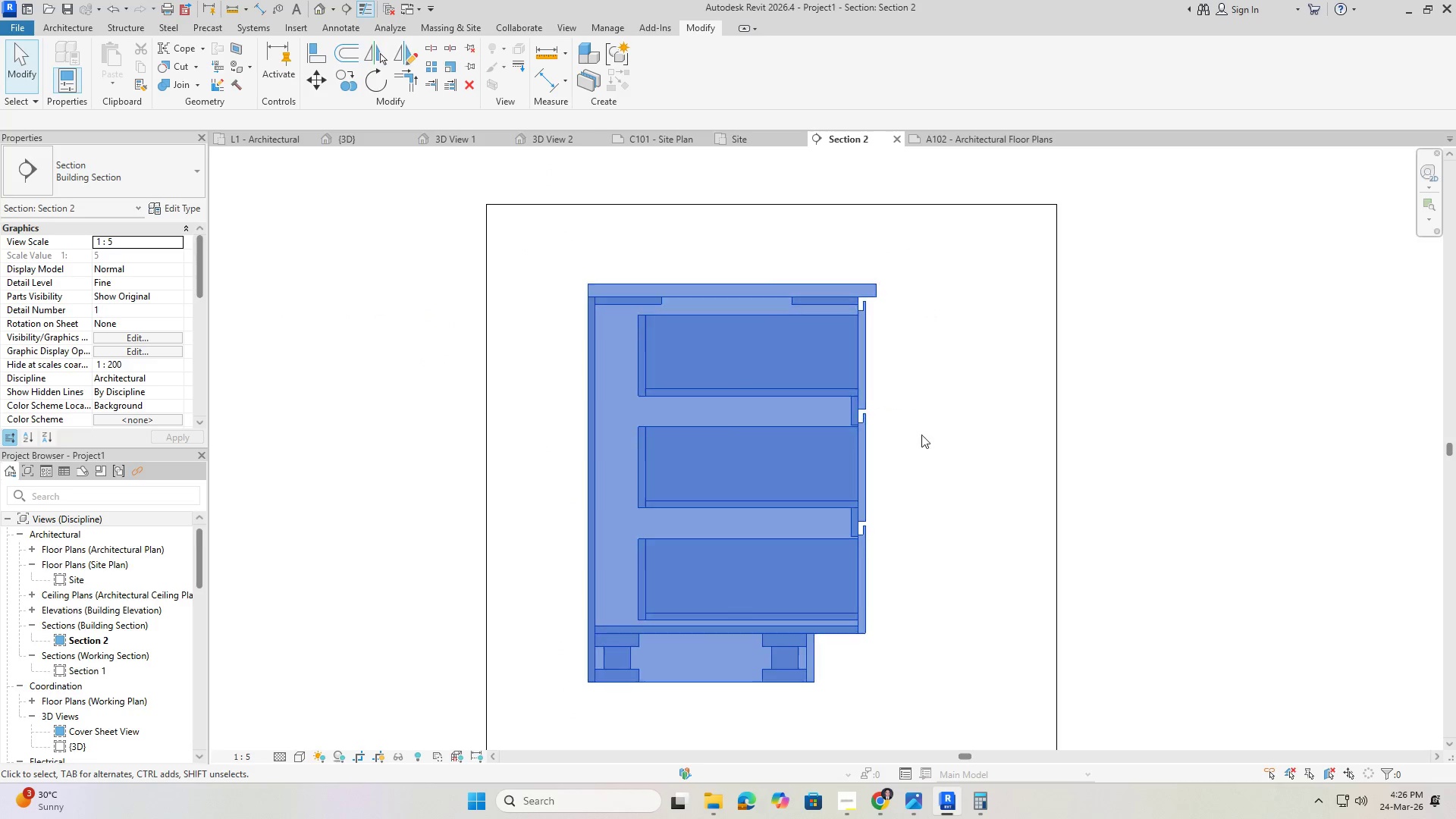 
left_click([980, 378])
 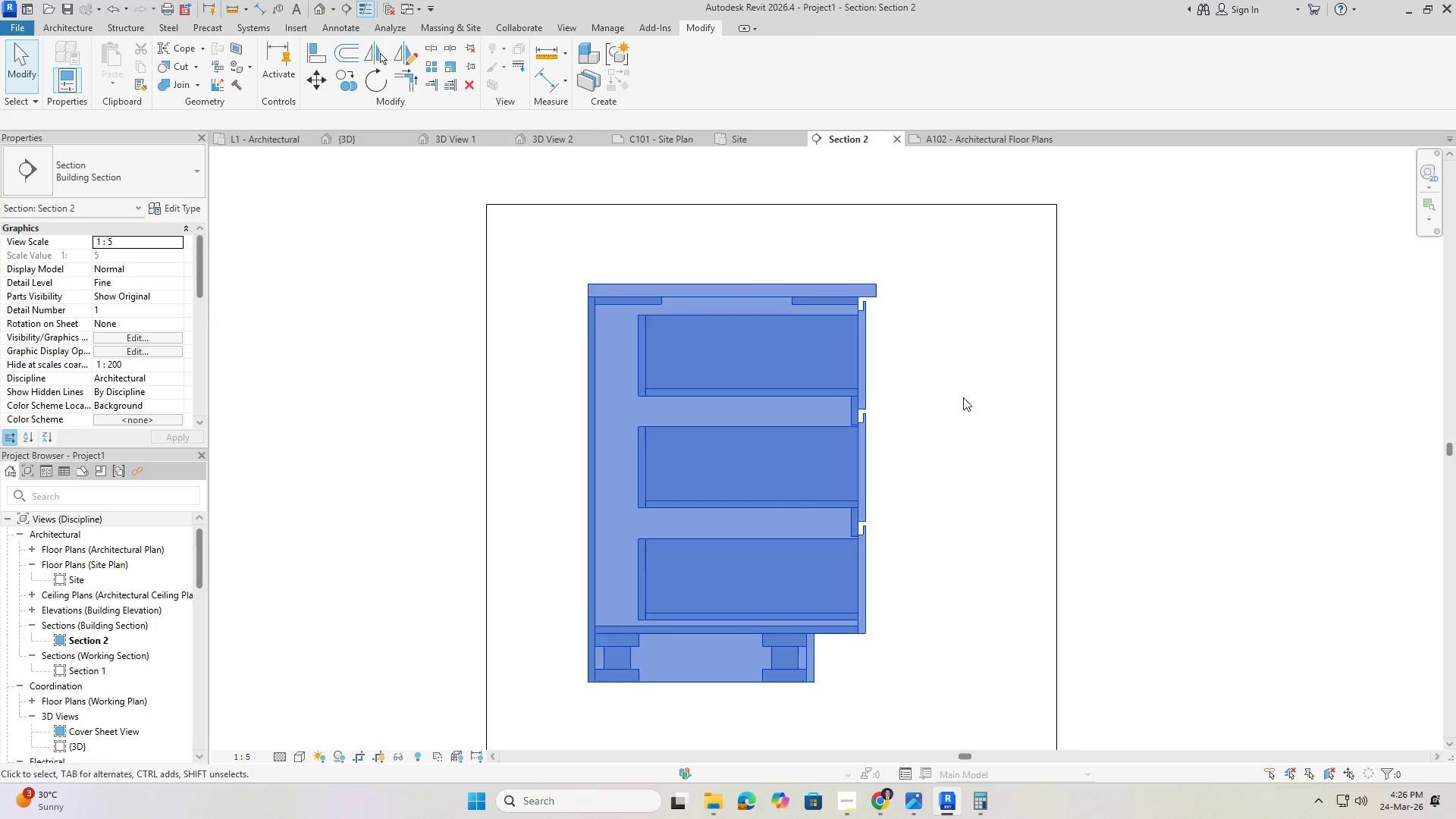 
scroll: coordinate [856, 407], scroll_direction: down, amount: 4.0
 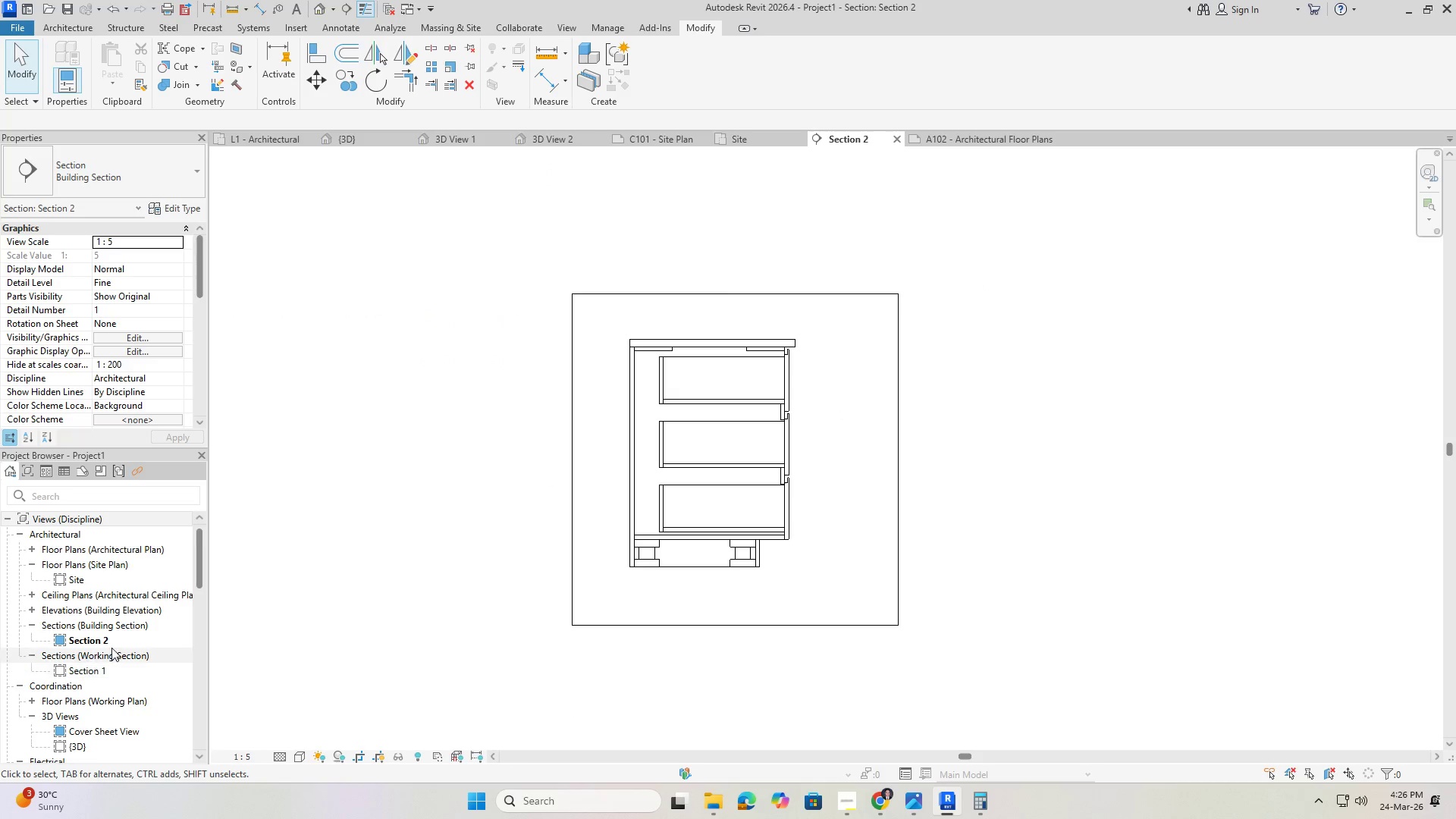 
left_click([108, 642])
 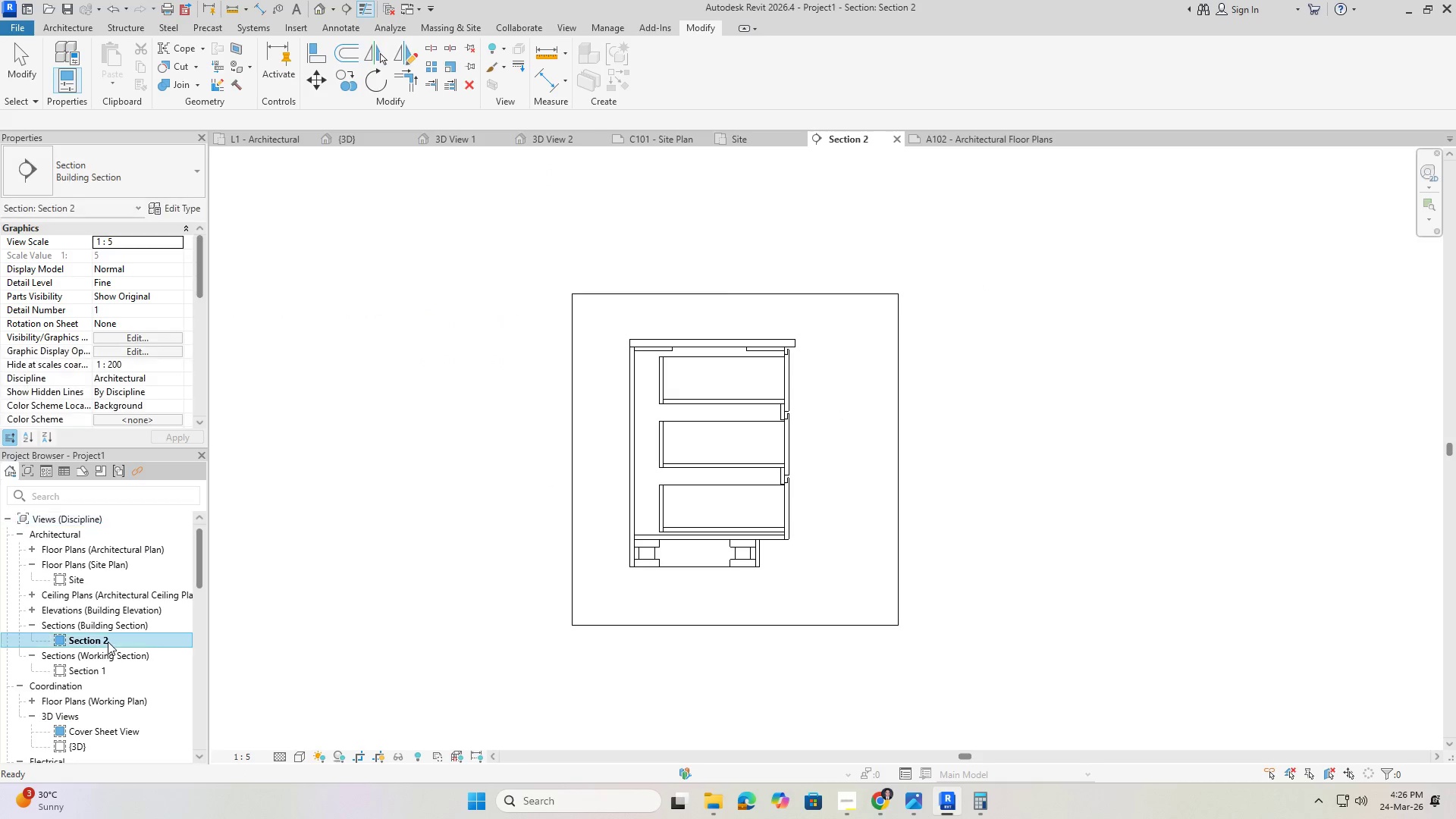 
right_click([108, 642])
 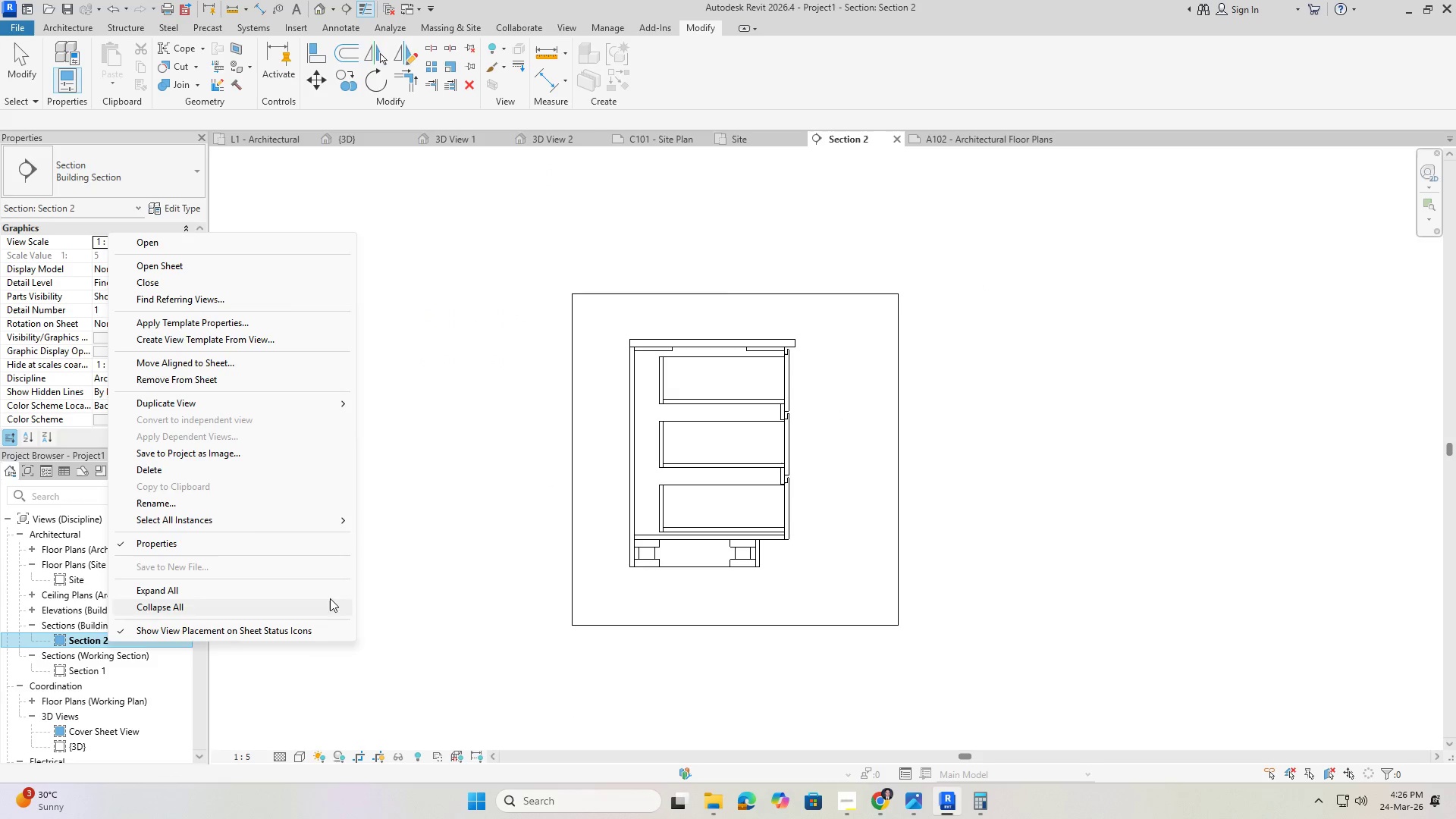 
left_click([510, 465])
 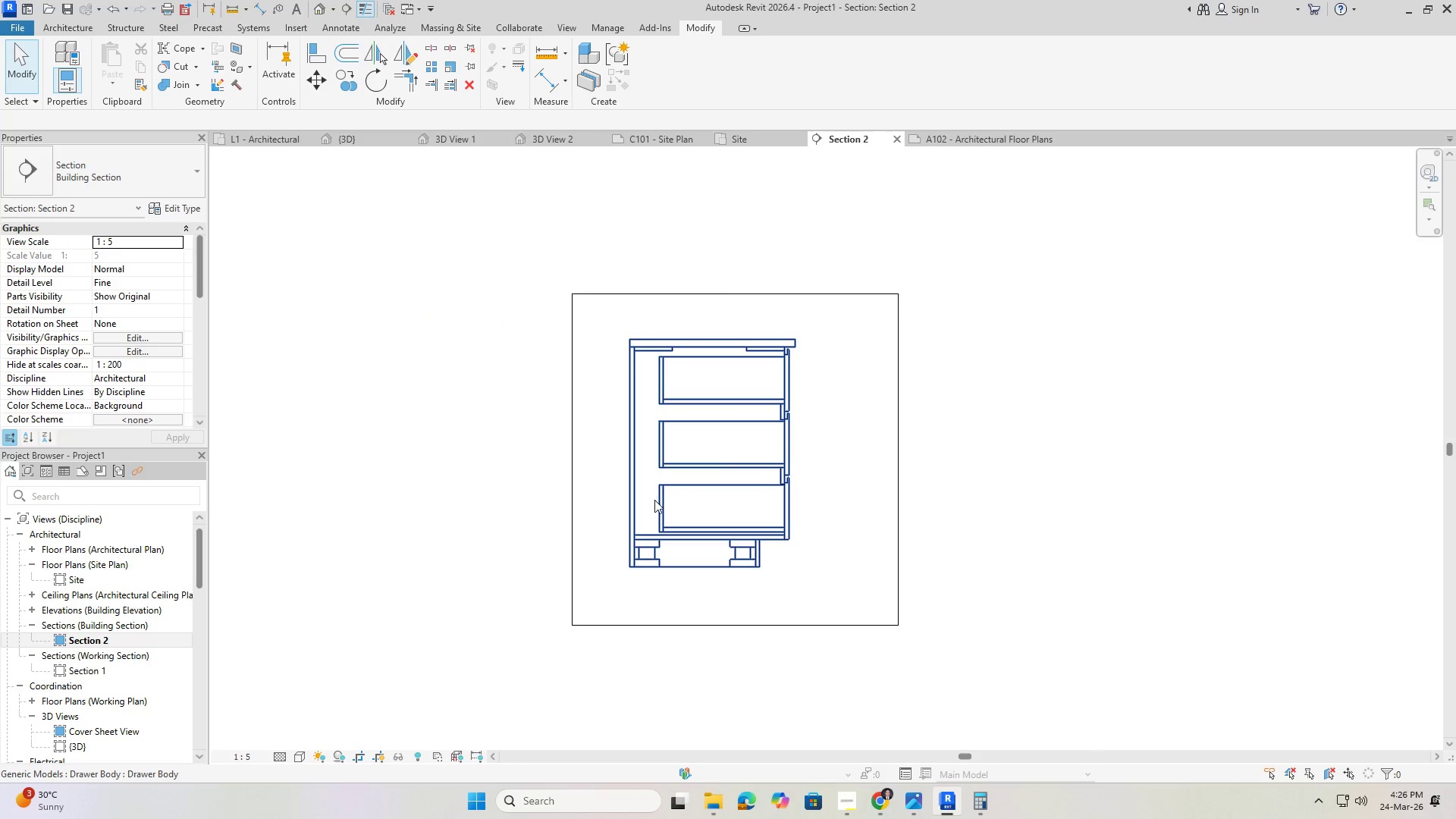 
left_click_drag(start_coordinate=[654, 500], to_coordinate=[821, 440])
 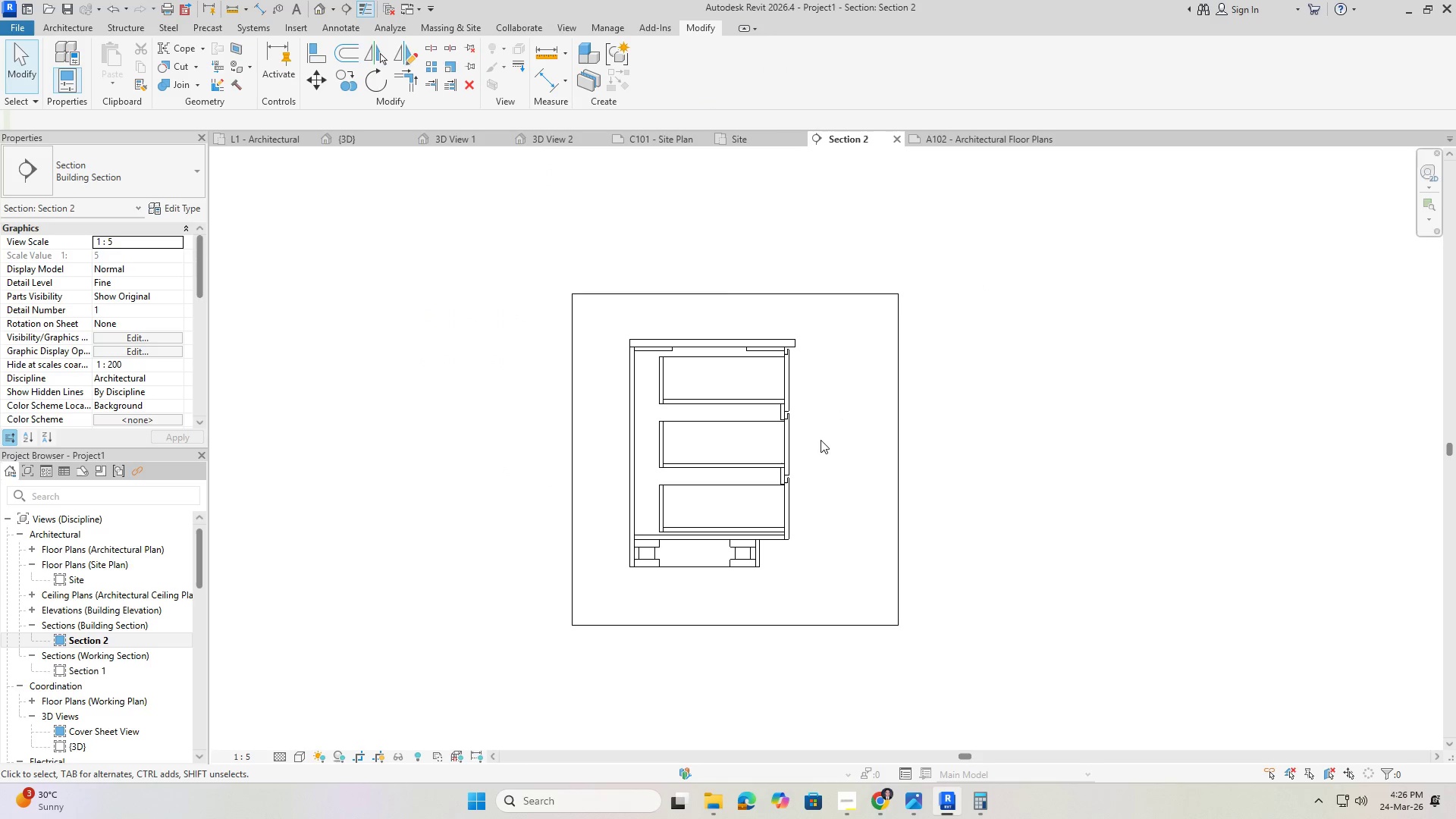 
double_click([821, 440])
 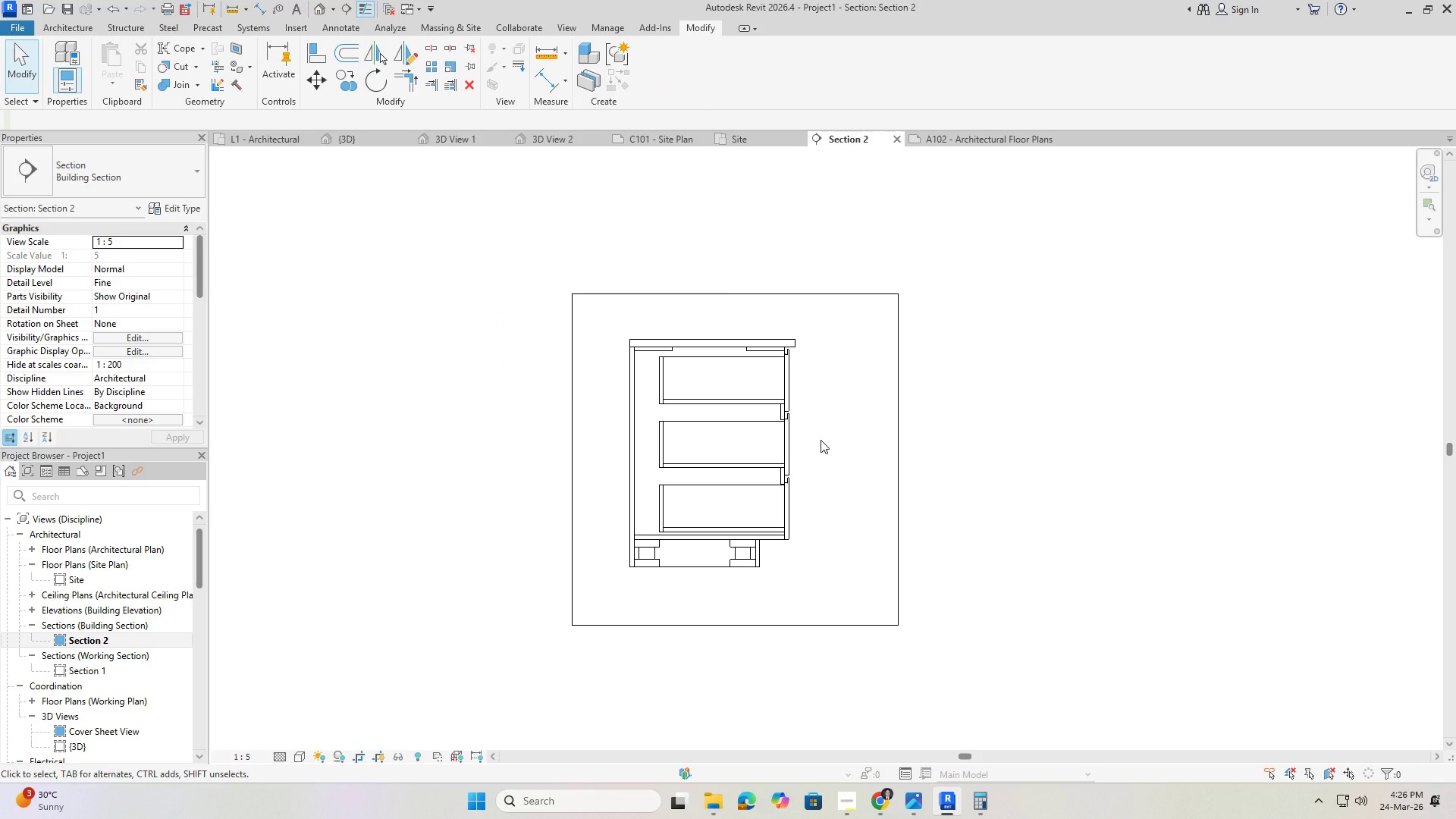 
triple_click([821, 440])
 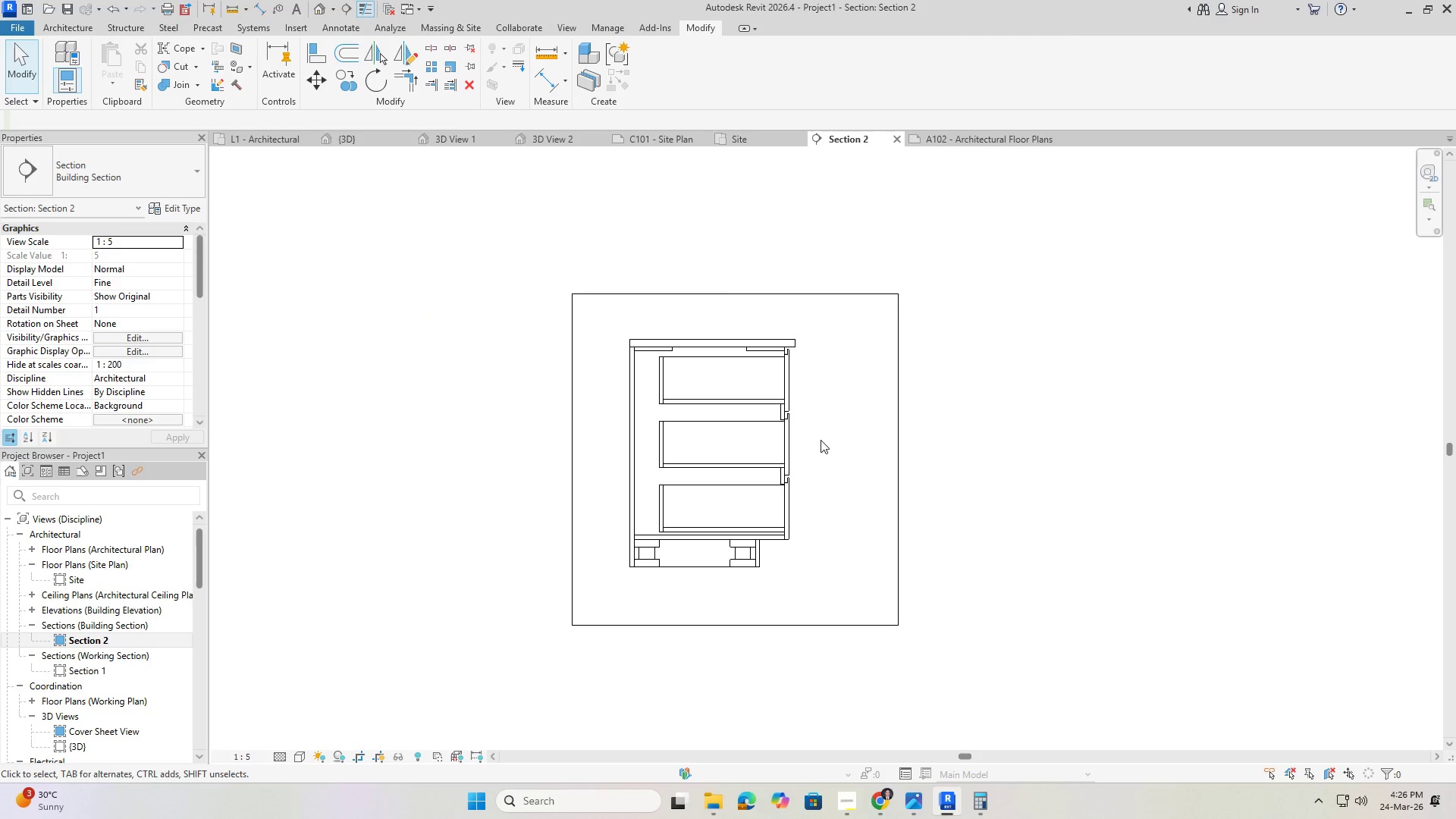 
triple_click([821, 440])
 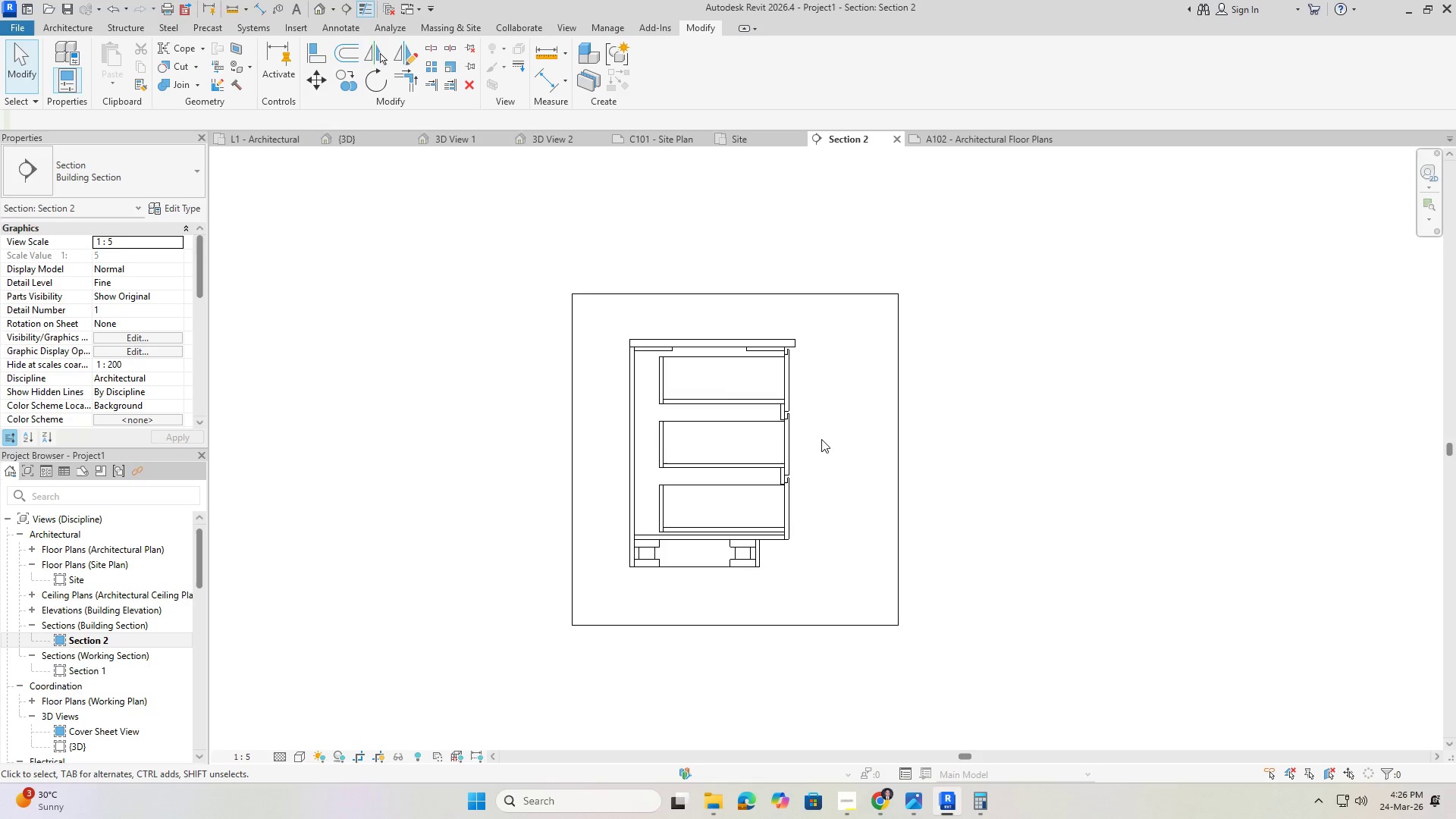 
triple_click([821, 439])
 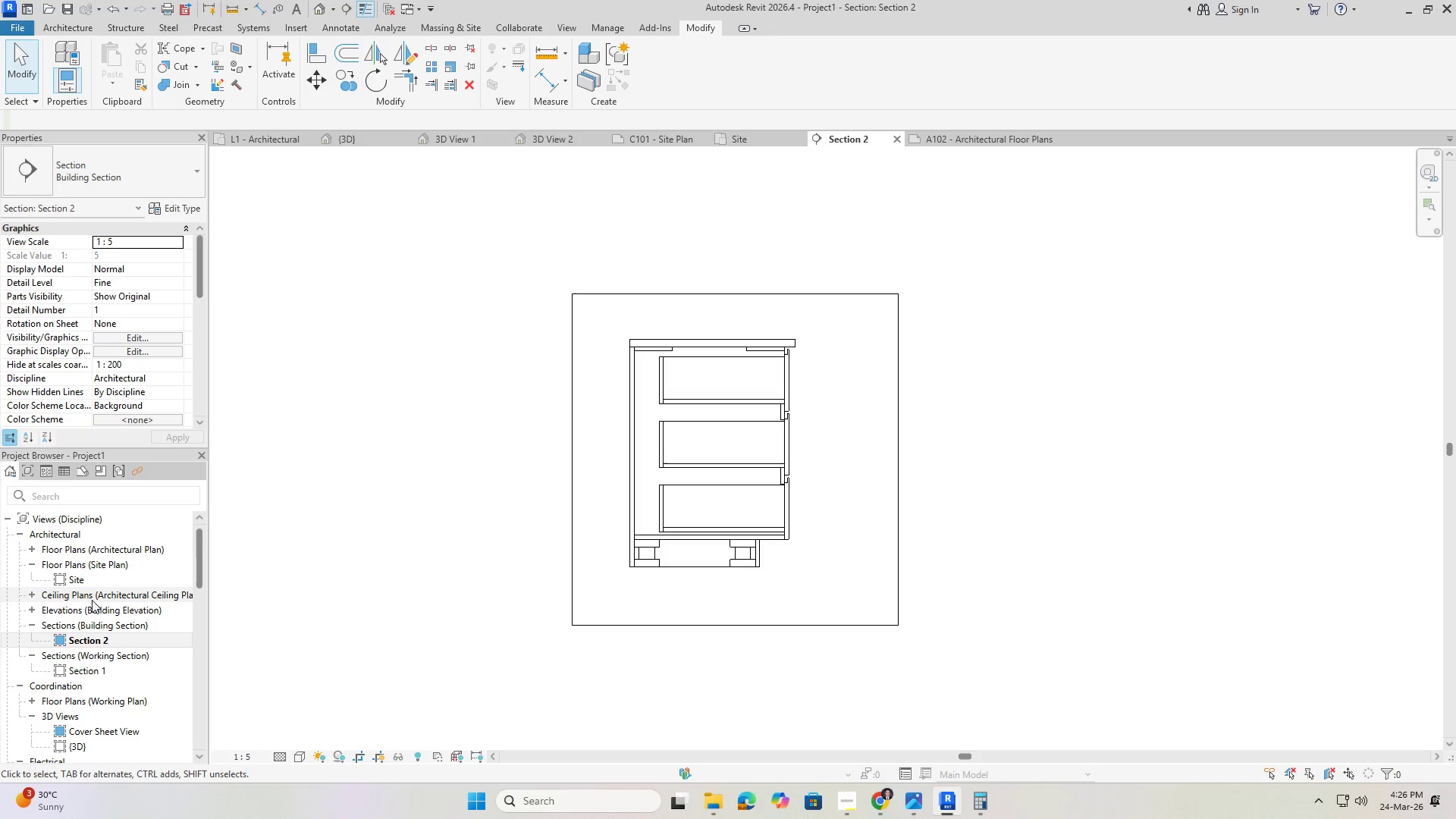 
left_click([103, 642])
 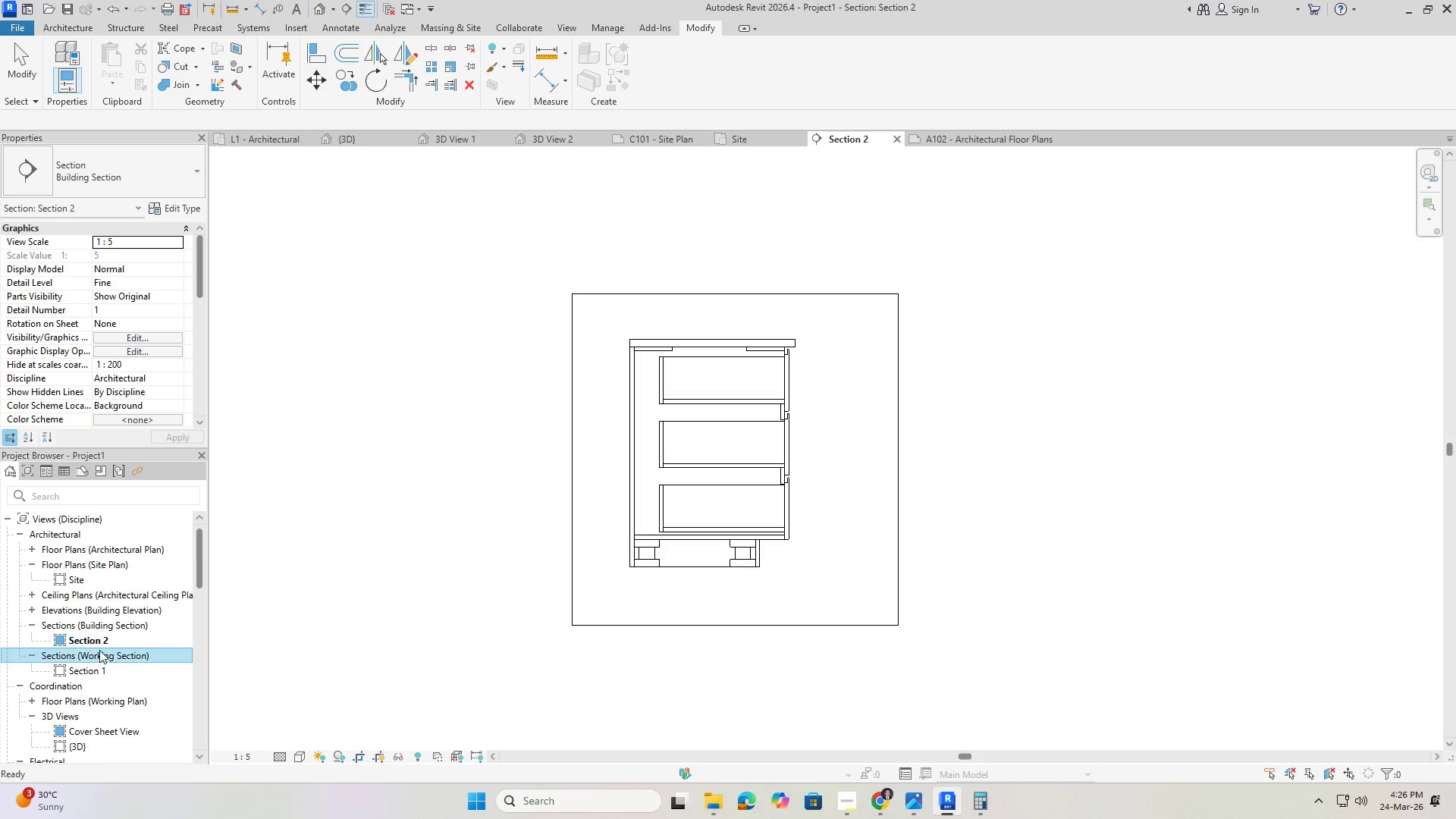 
double_click([104, 639])
 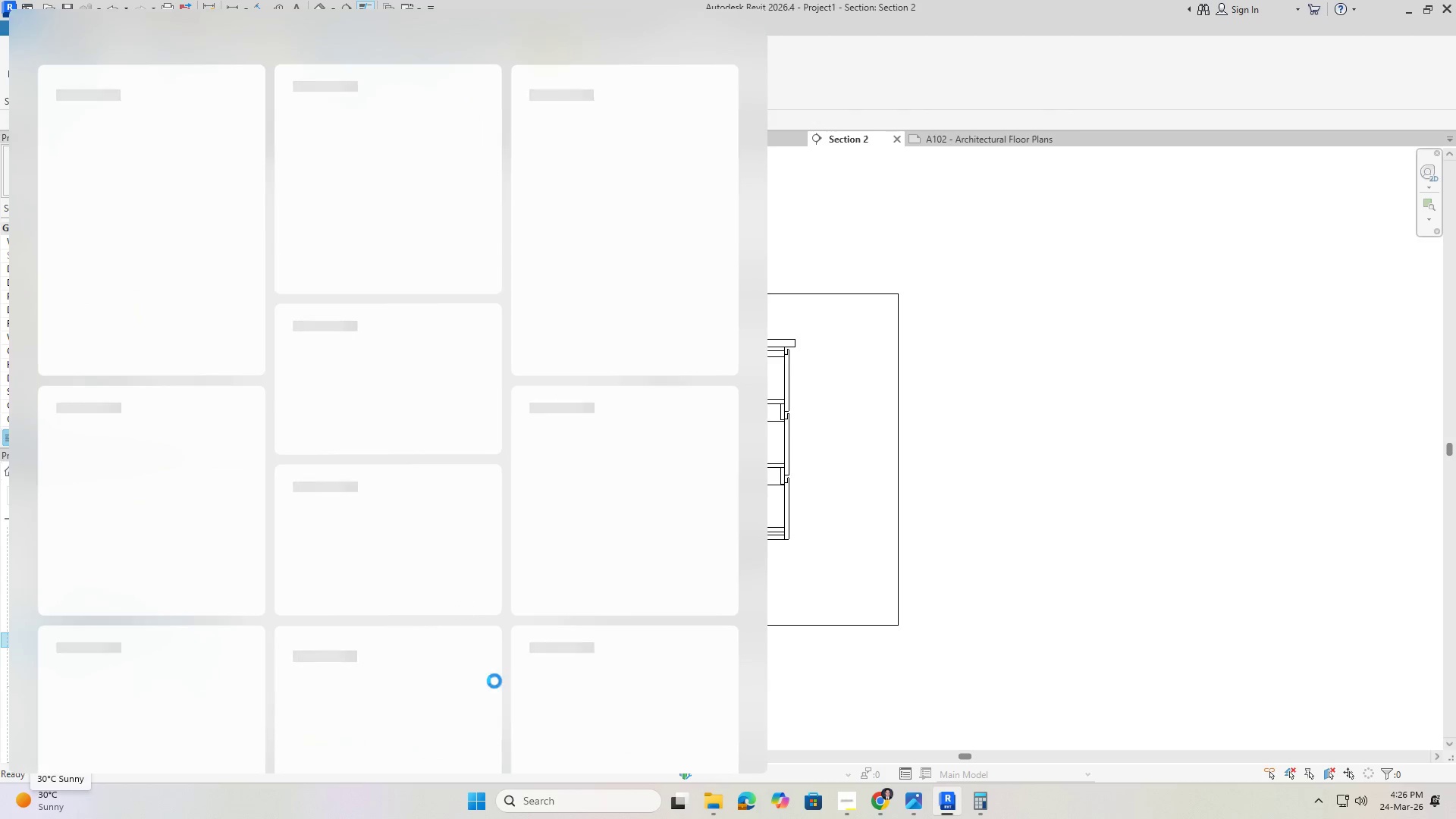 
left_click([1059, 695])
 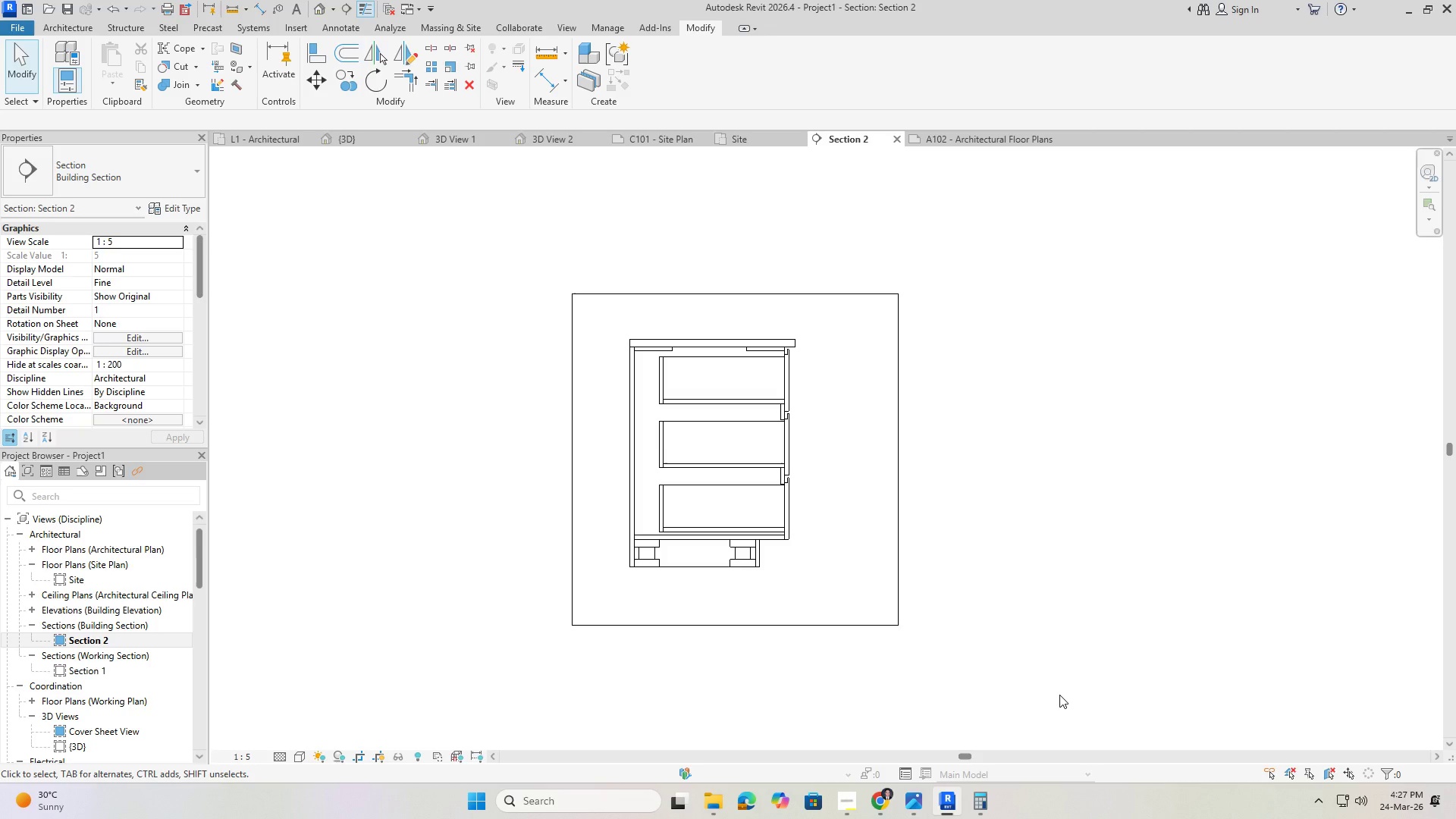 
wait(29.78)
 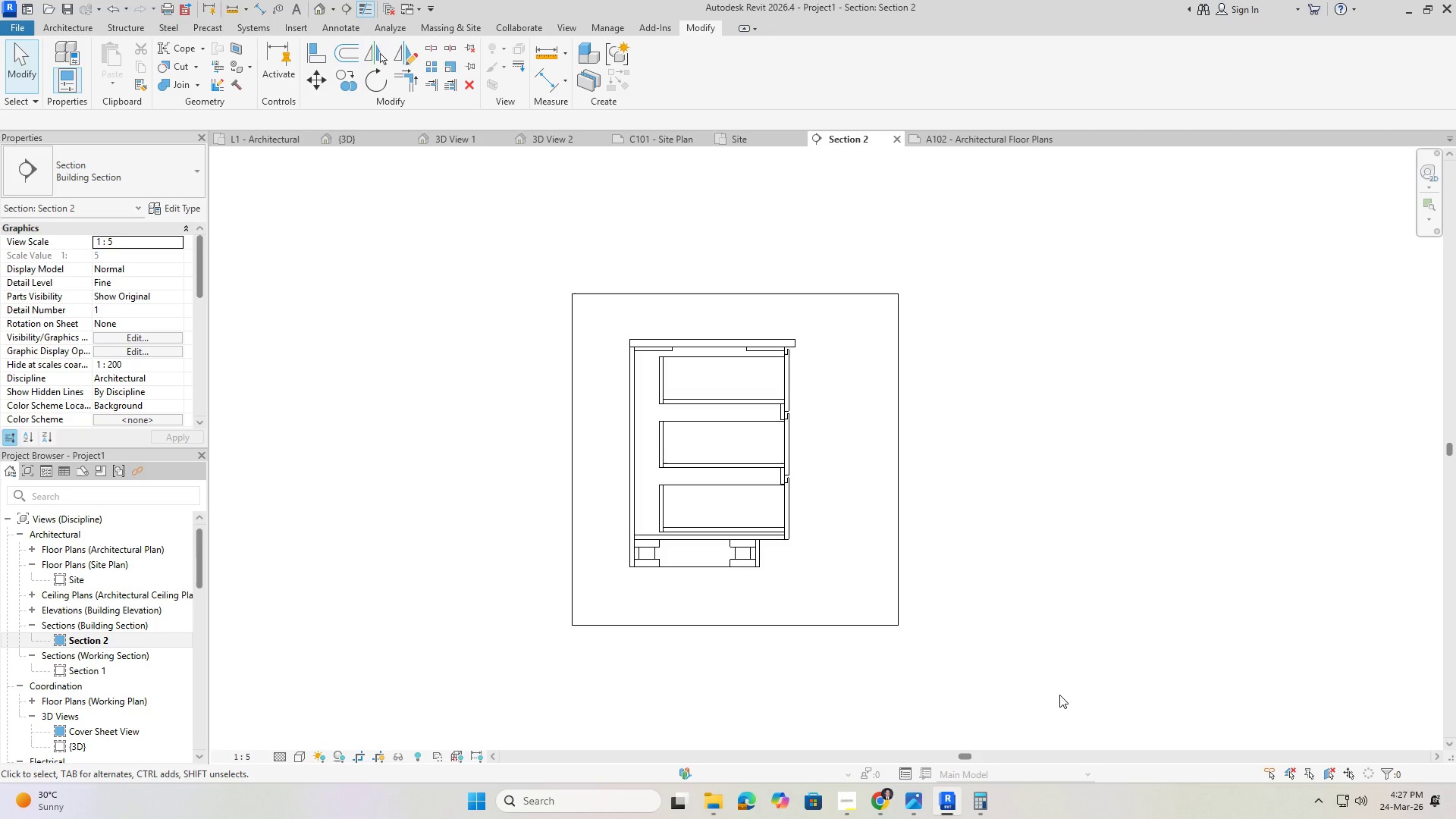 
scroll: coordinate [86, 673], scroll_direction: down, amount: 18.0
 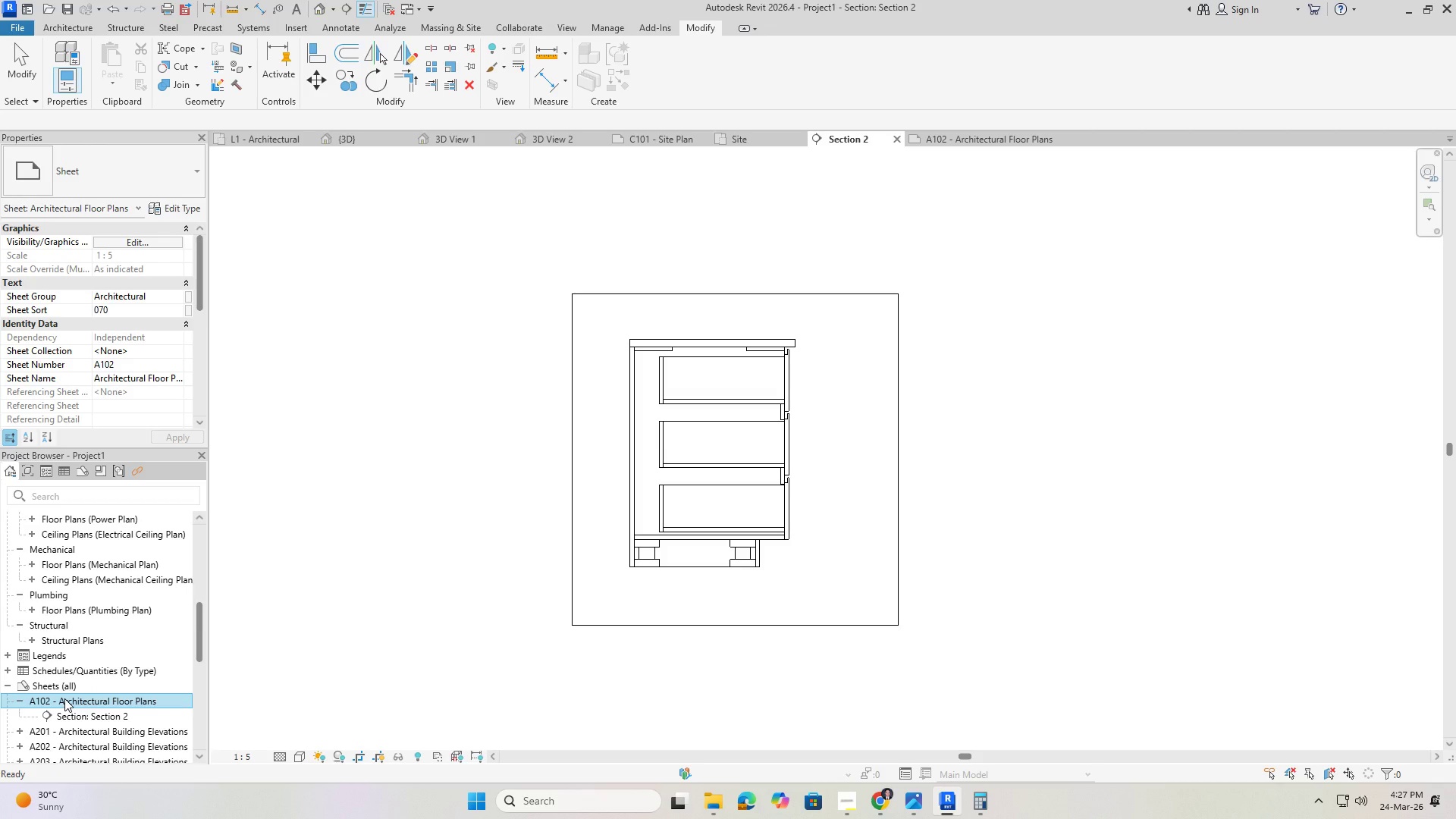 
double_click([64, 698])
 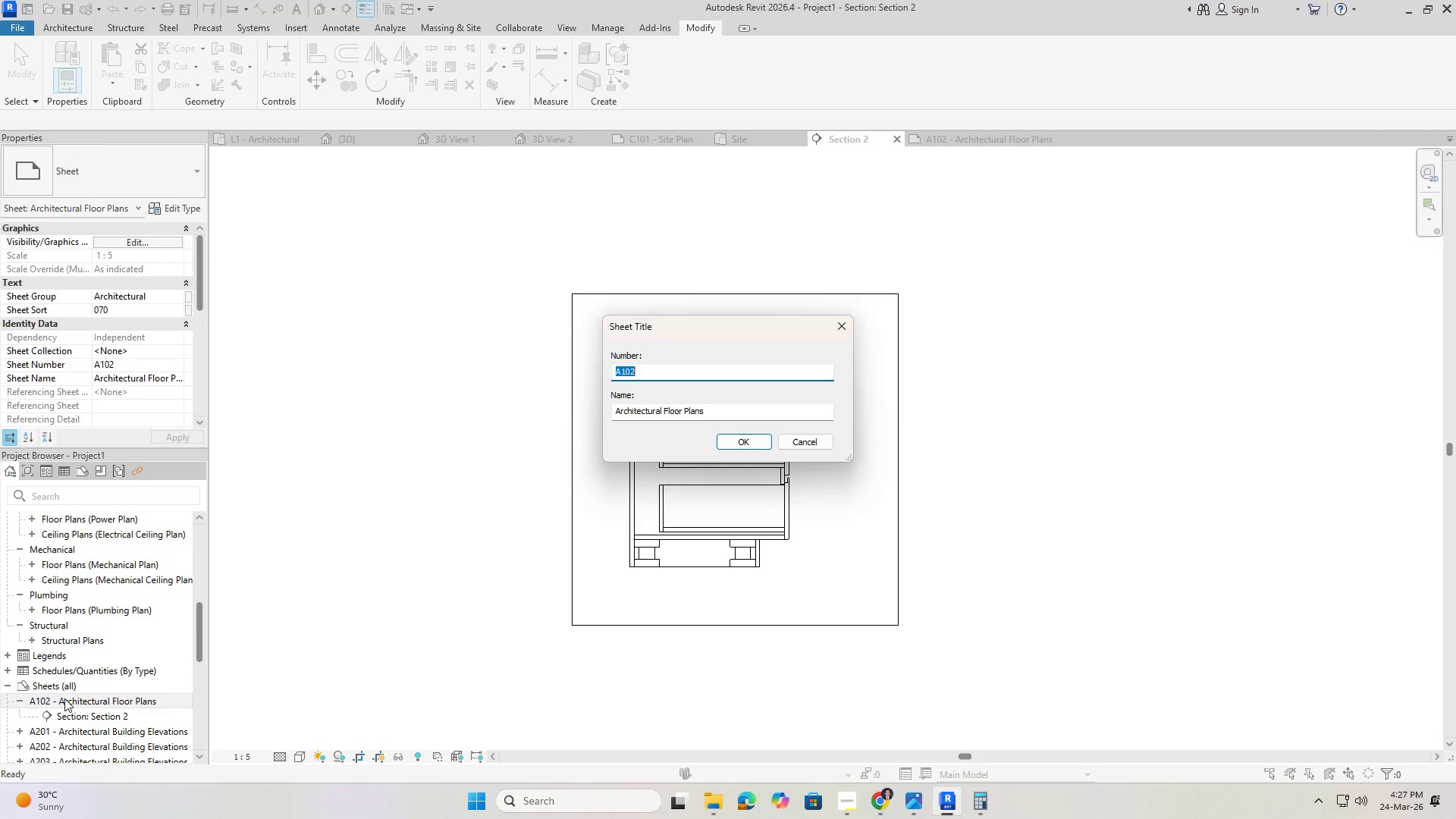 
triple_click([64, 698])
 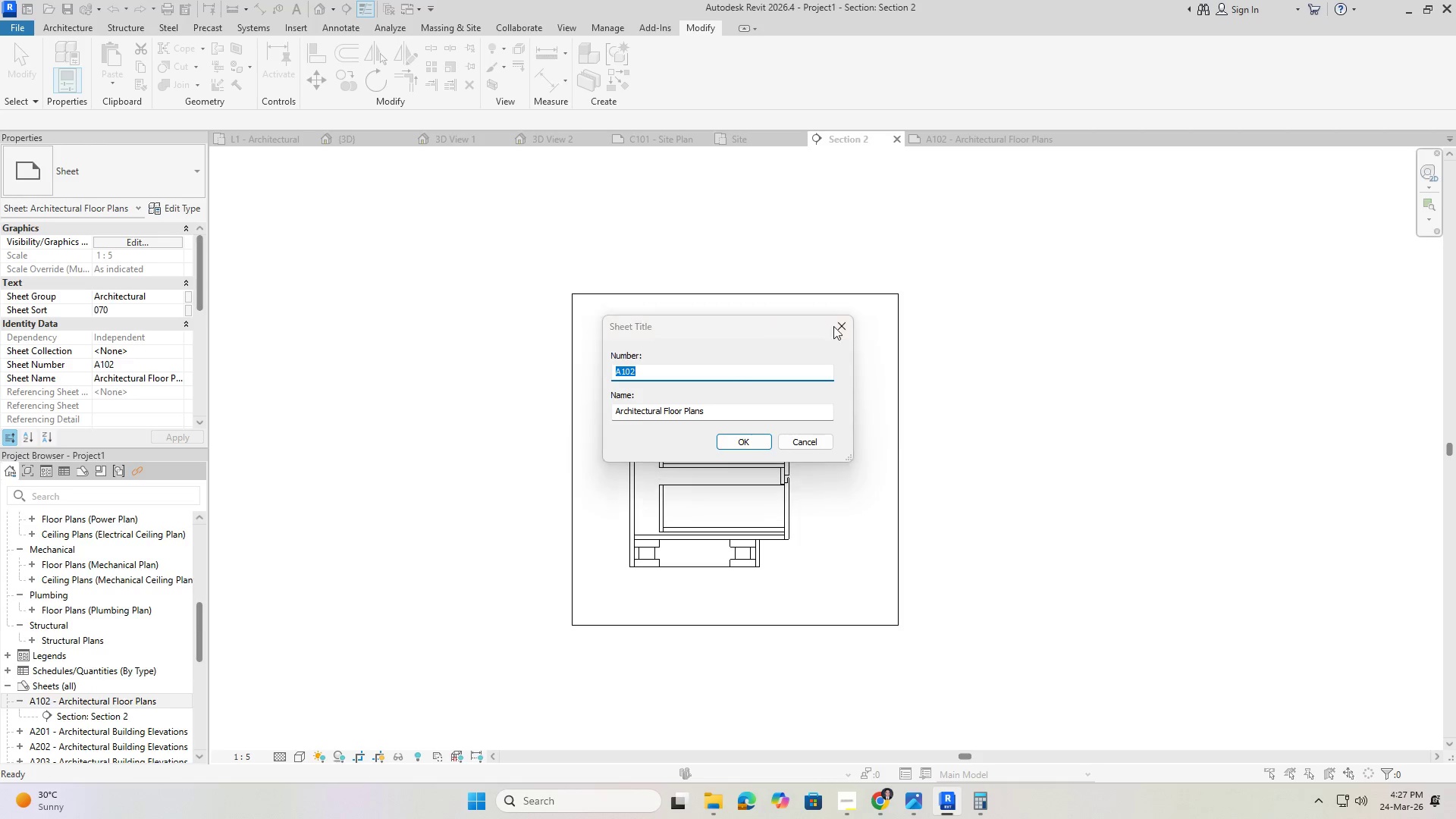 
left_click([845, 322])
 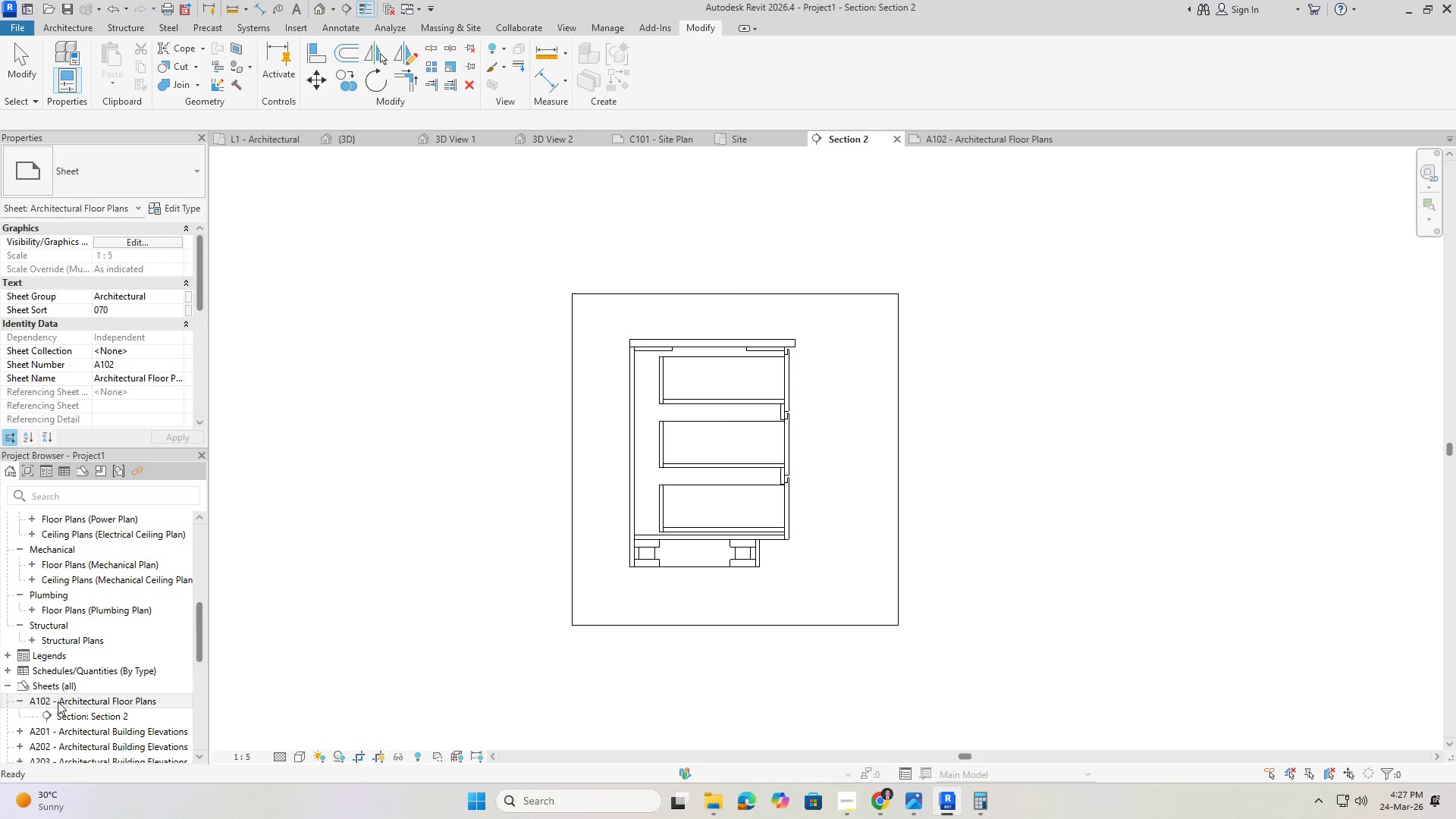 
left_click([73, 711])
 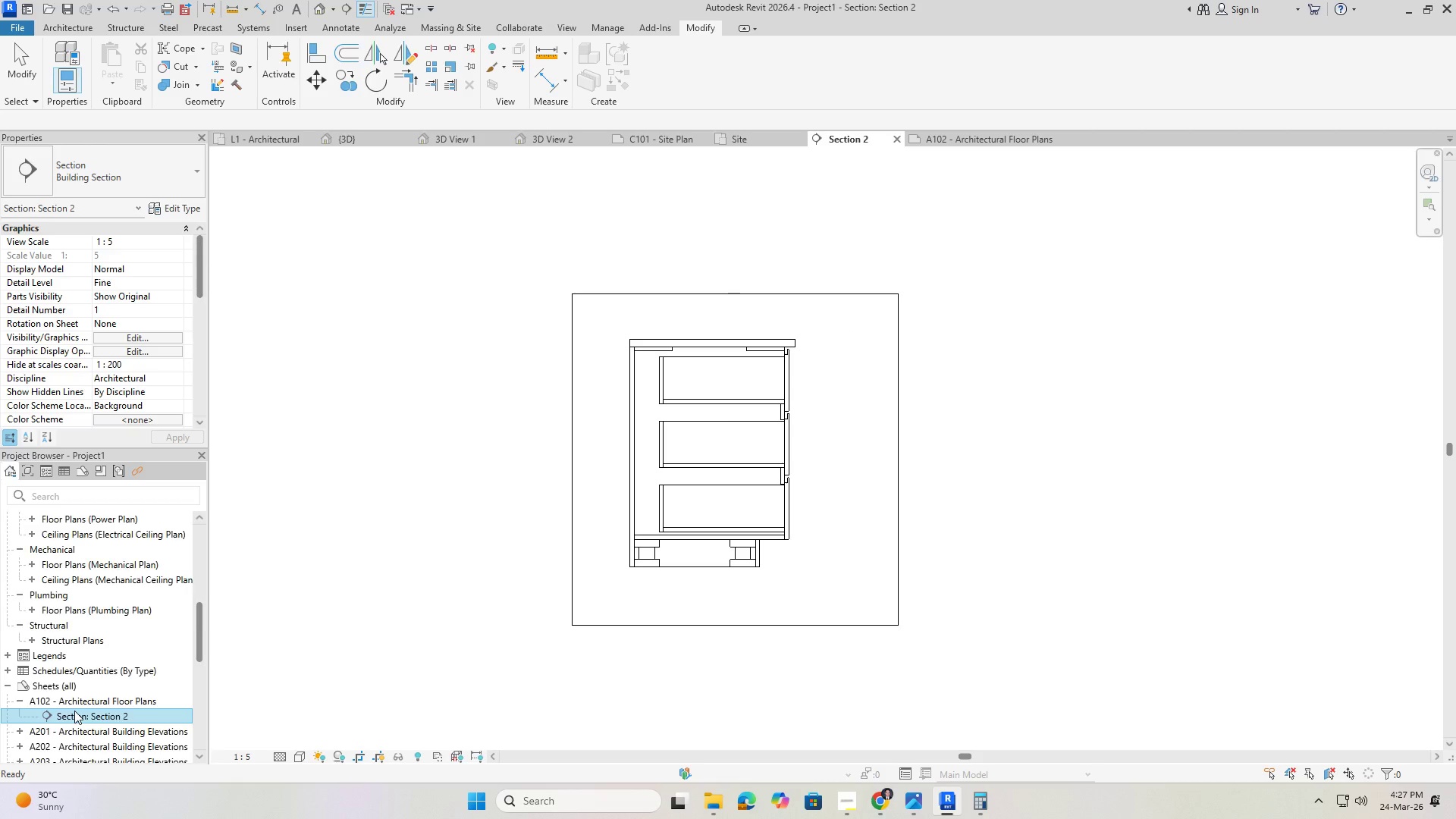 
double_click([74, 711])
 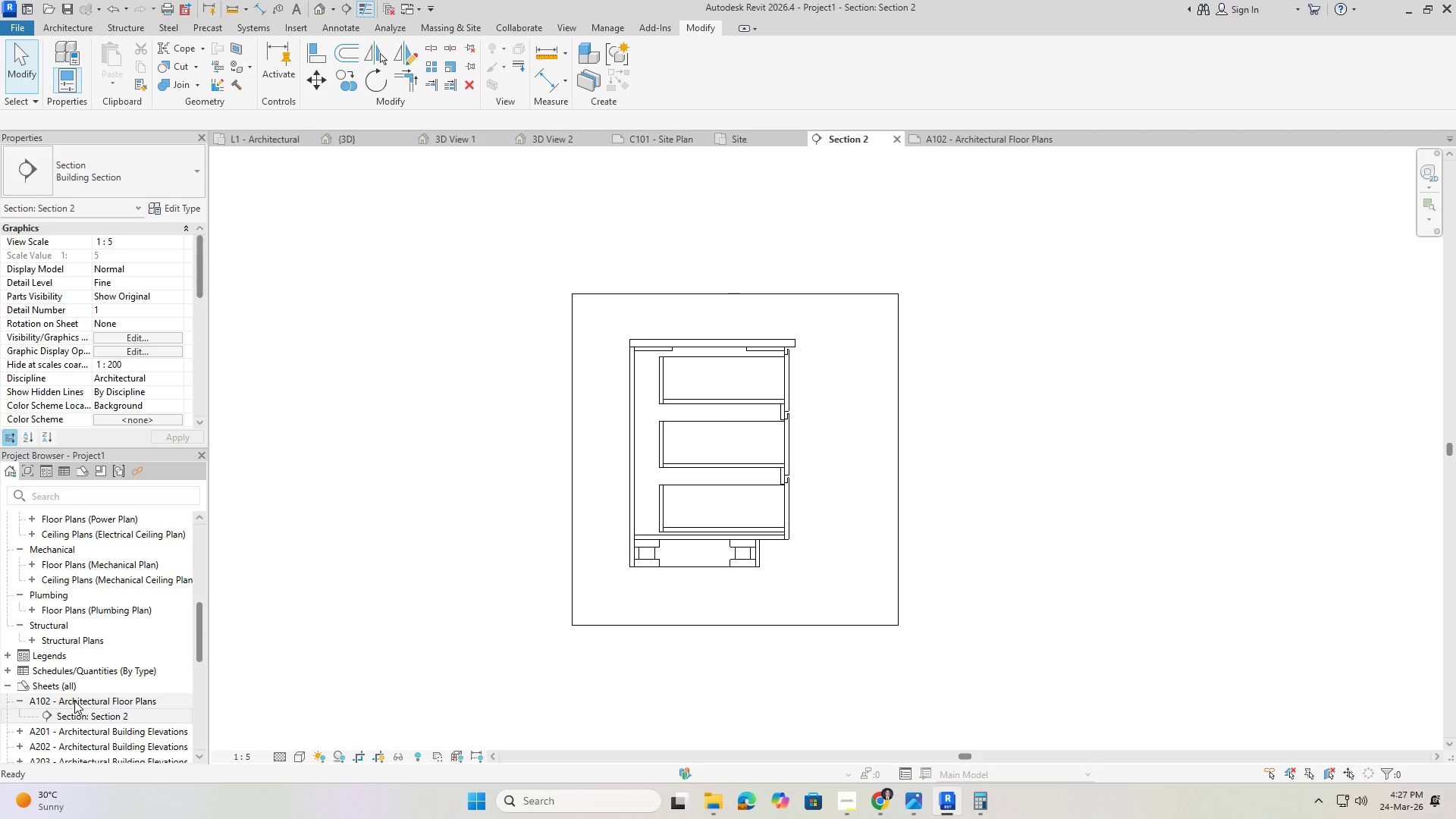 
double_click([74, 701])
 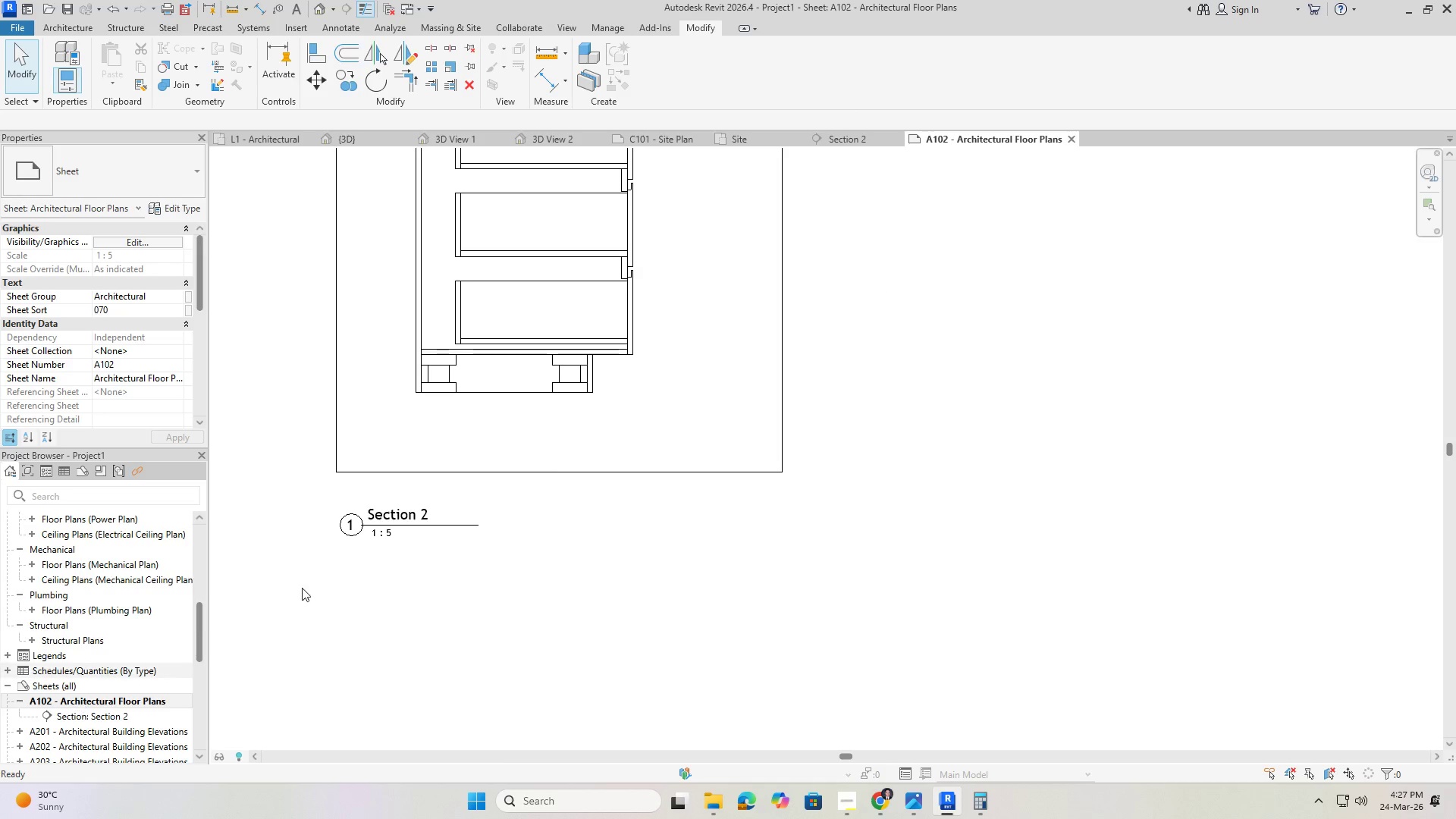 
scroll: coordinate [563, 474], scroll_direction: down, amount: 7.0
 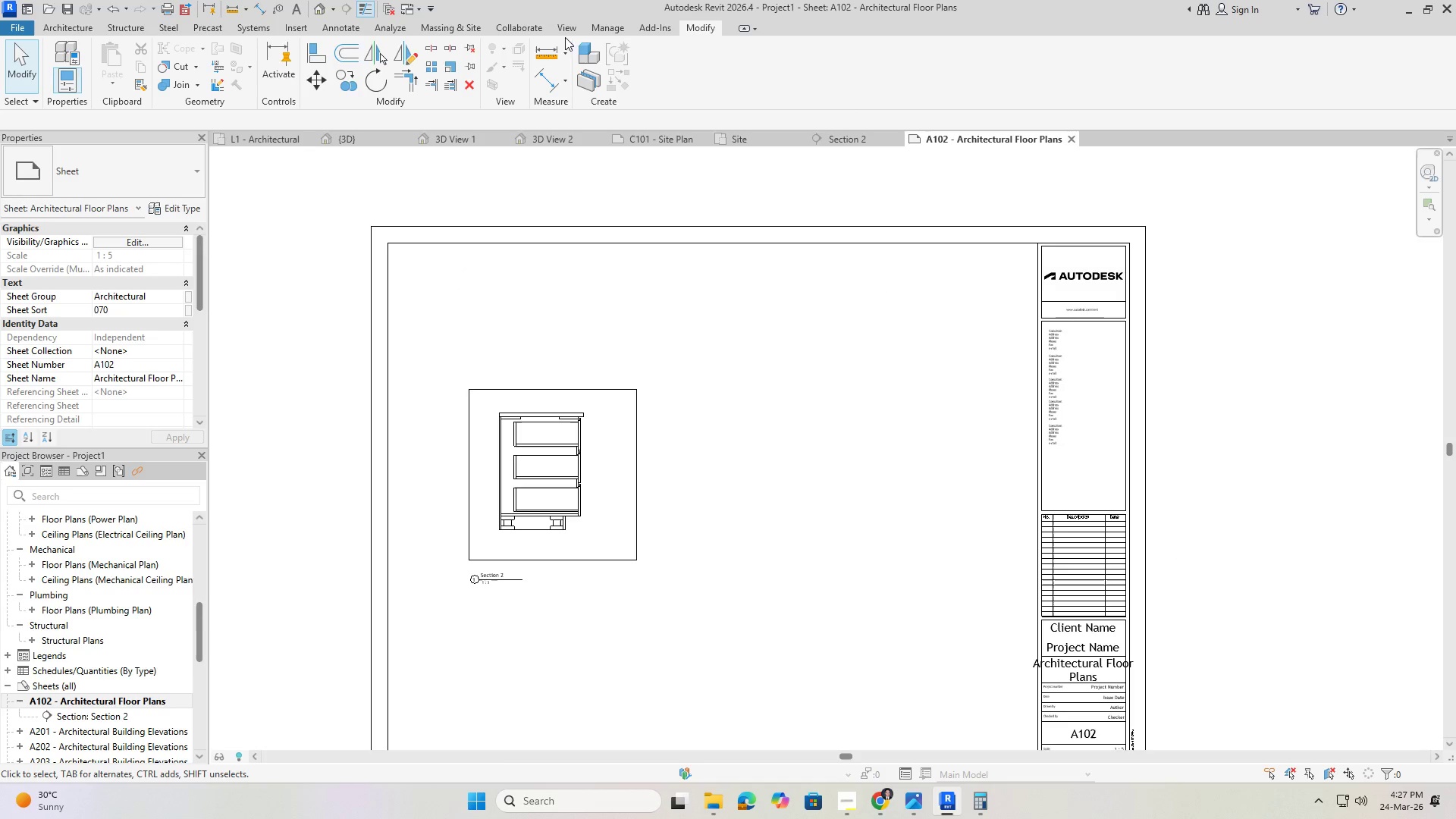 
left_click([562, 27])
 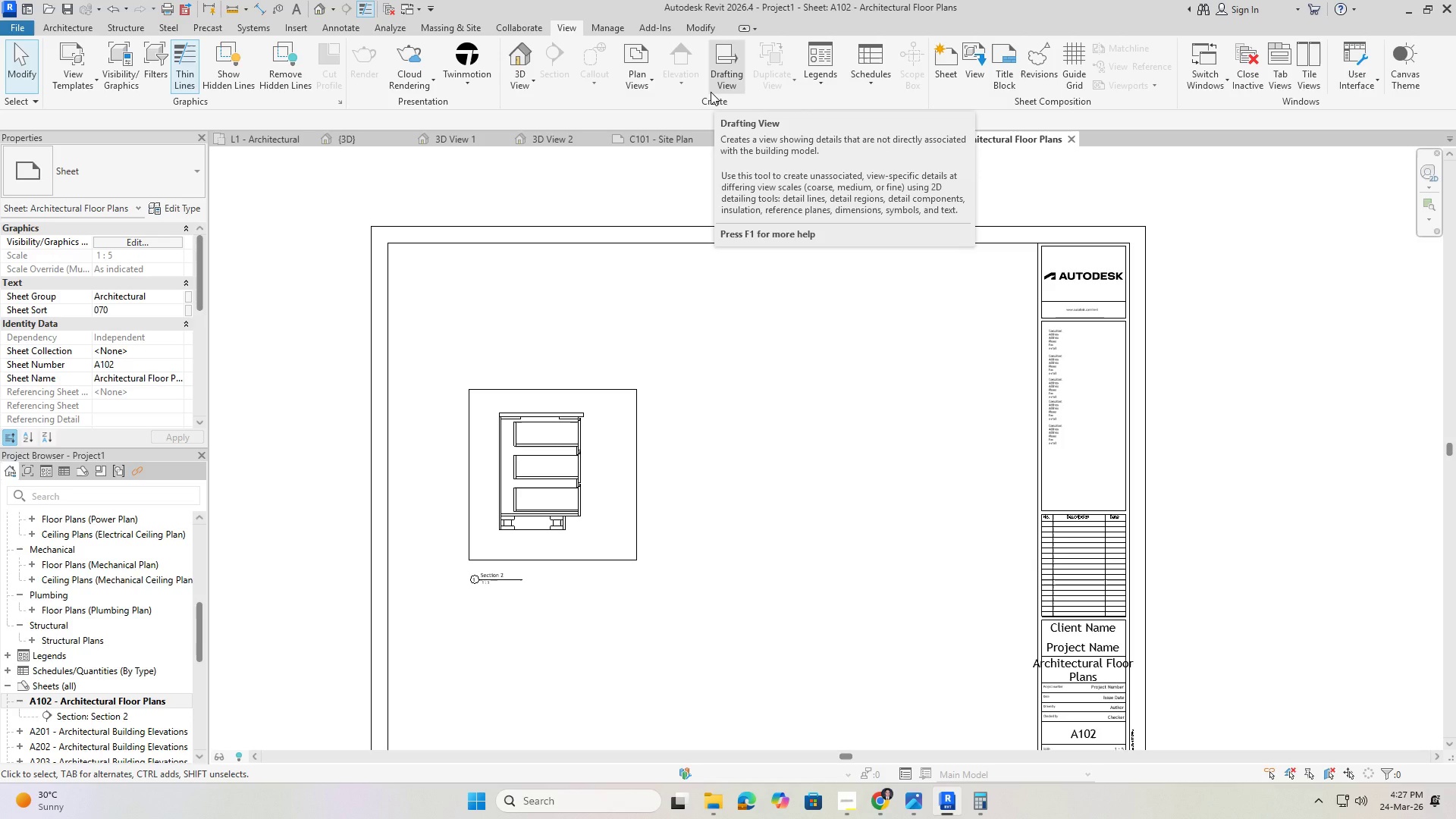 
wait(9.41)
 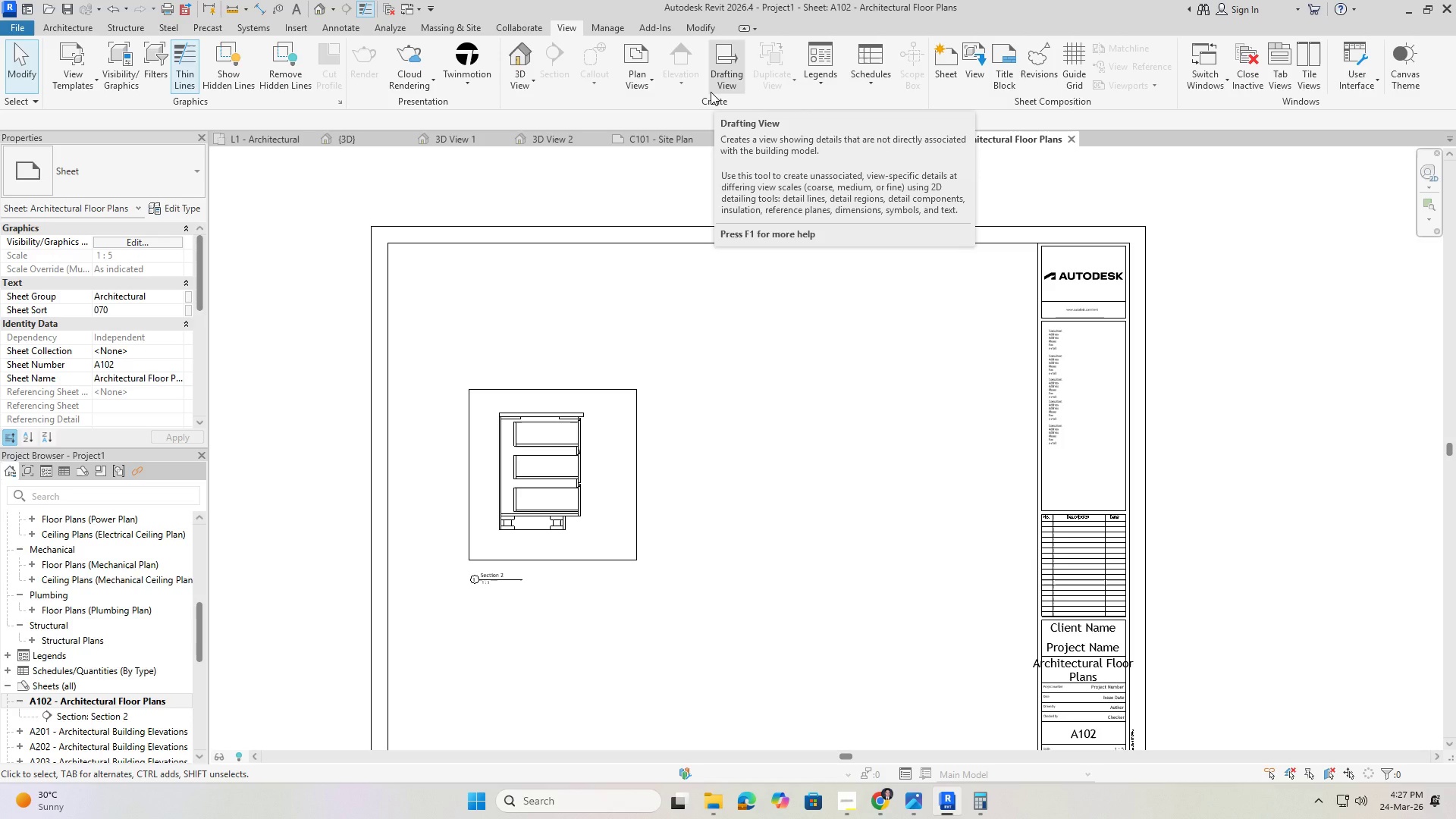 
left_click([747, 457])
 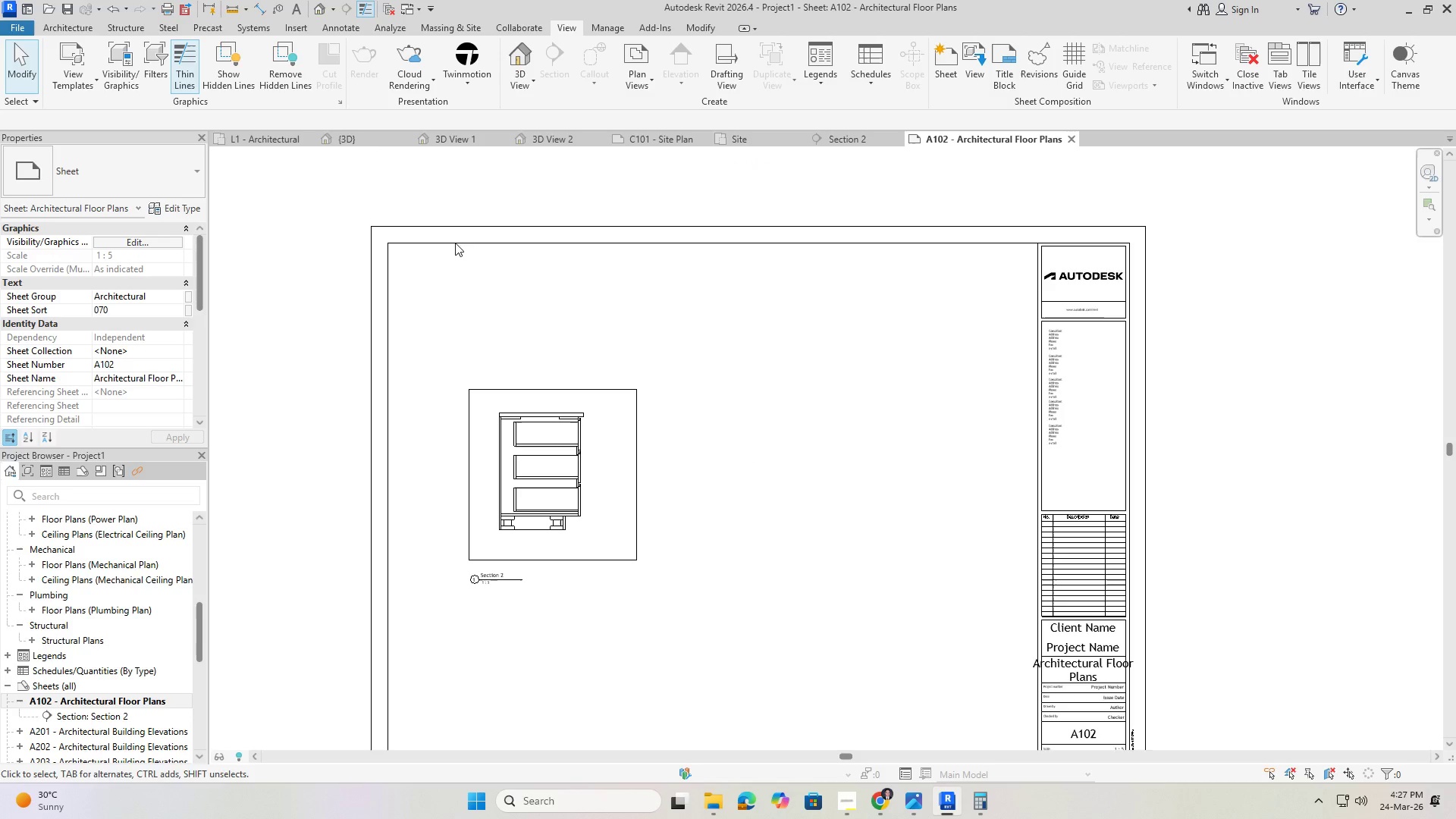 
double_click([454, 238])
 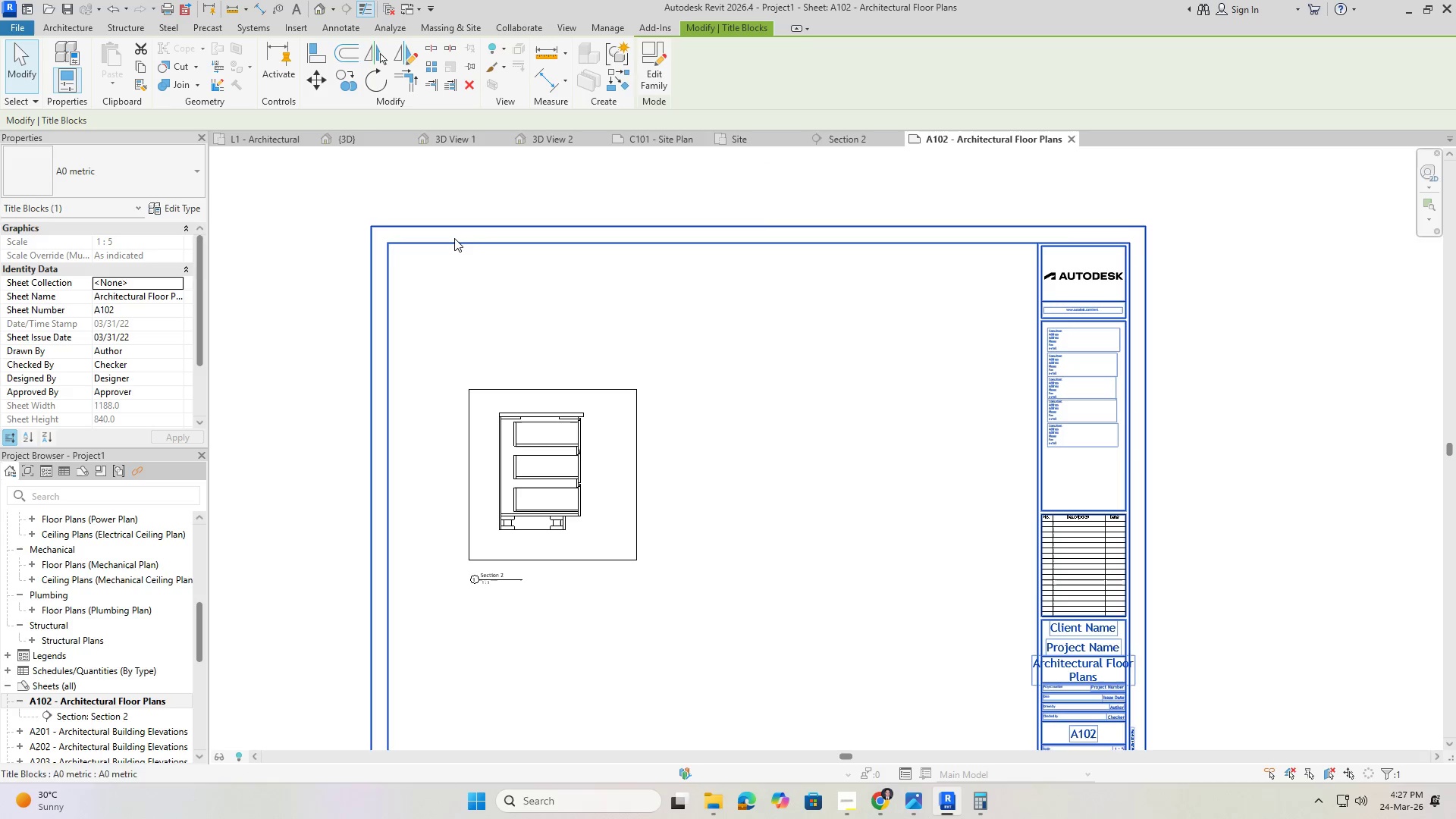 
triple_click([454, 238])
 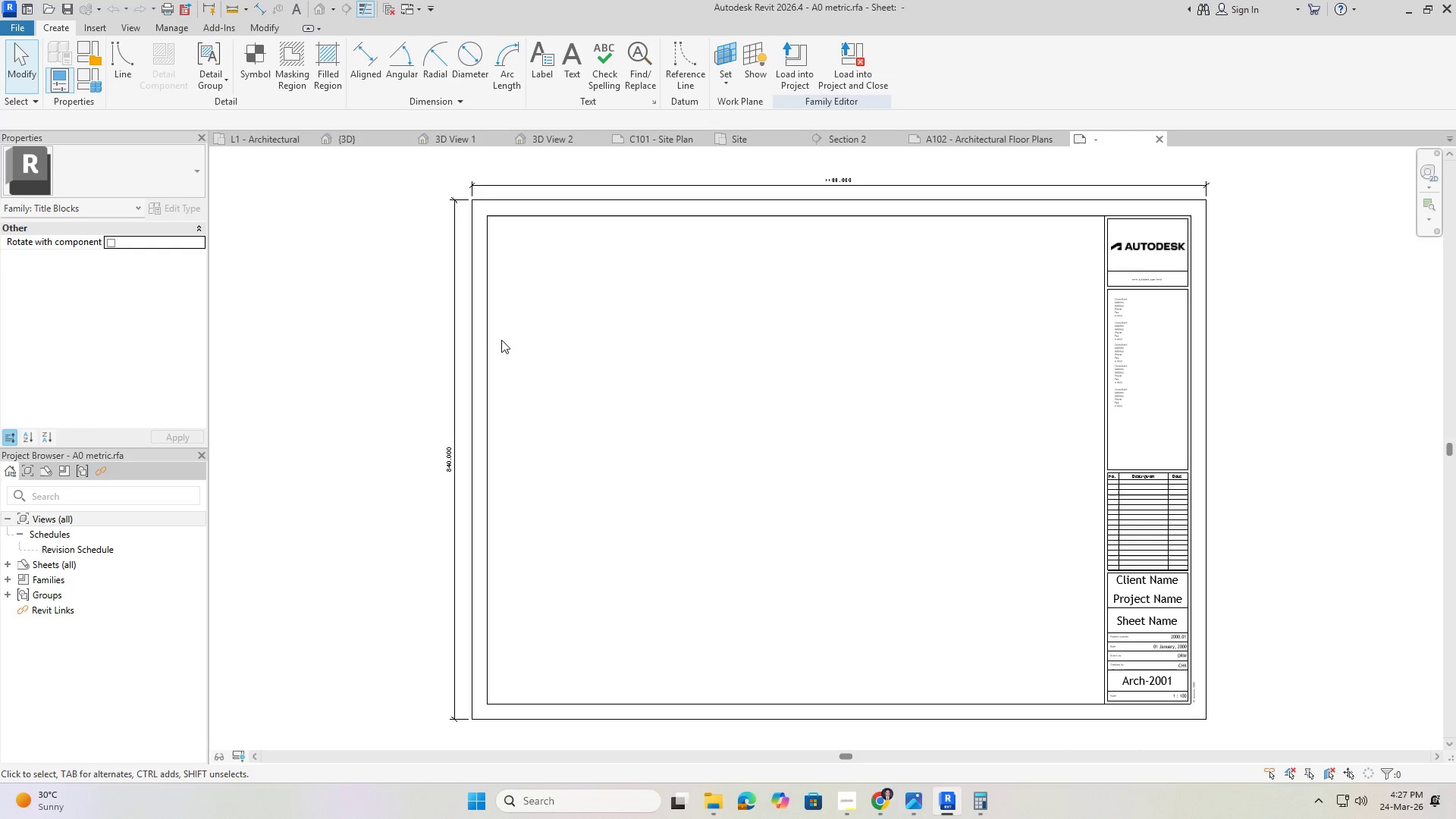 
double_click([342, 304])
 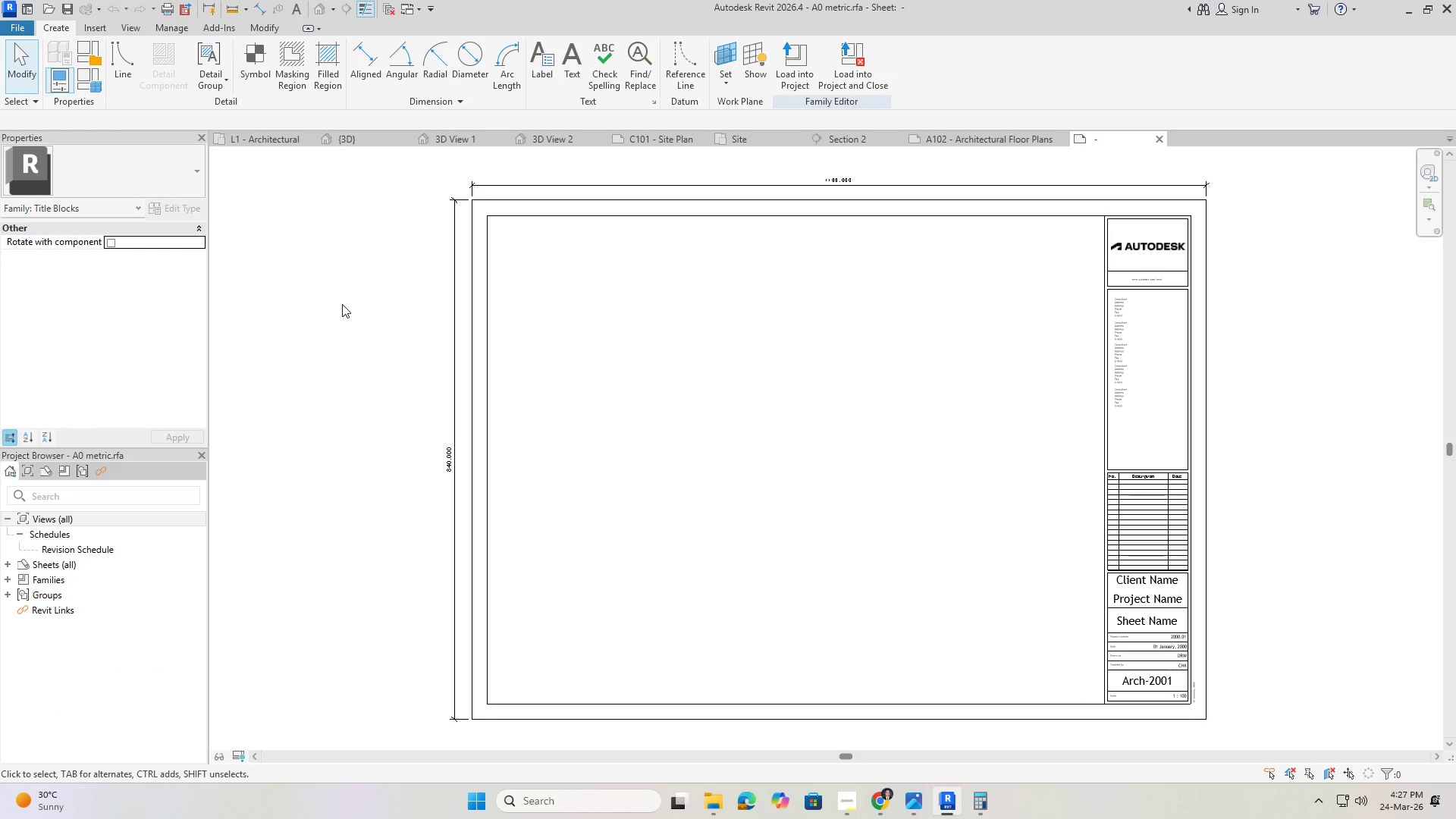 
triple_click([342, 304])
 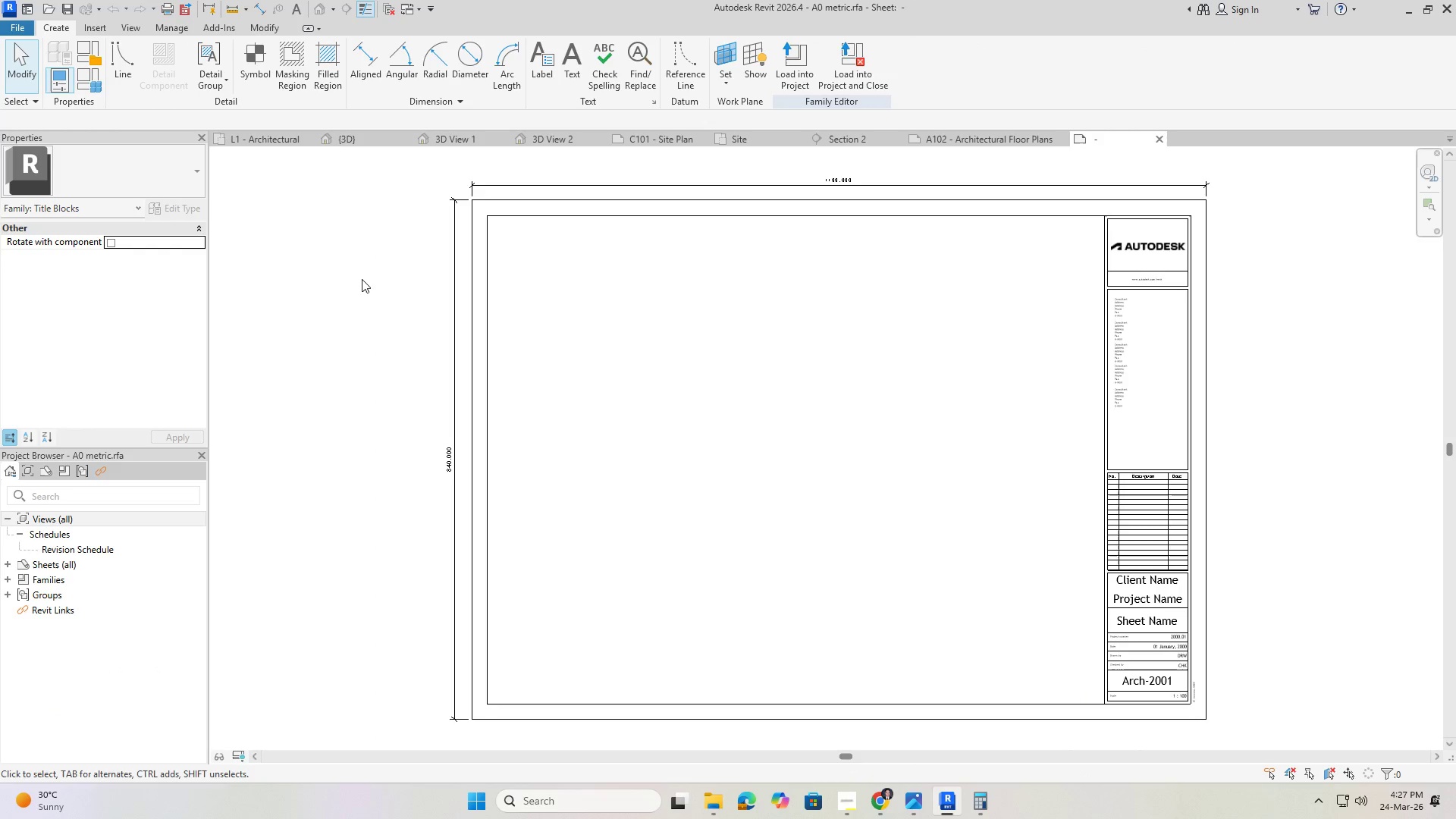 
key(Escape)
 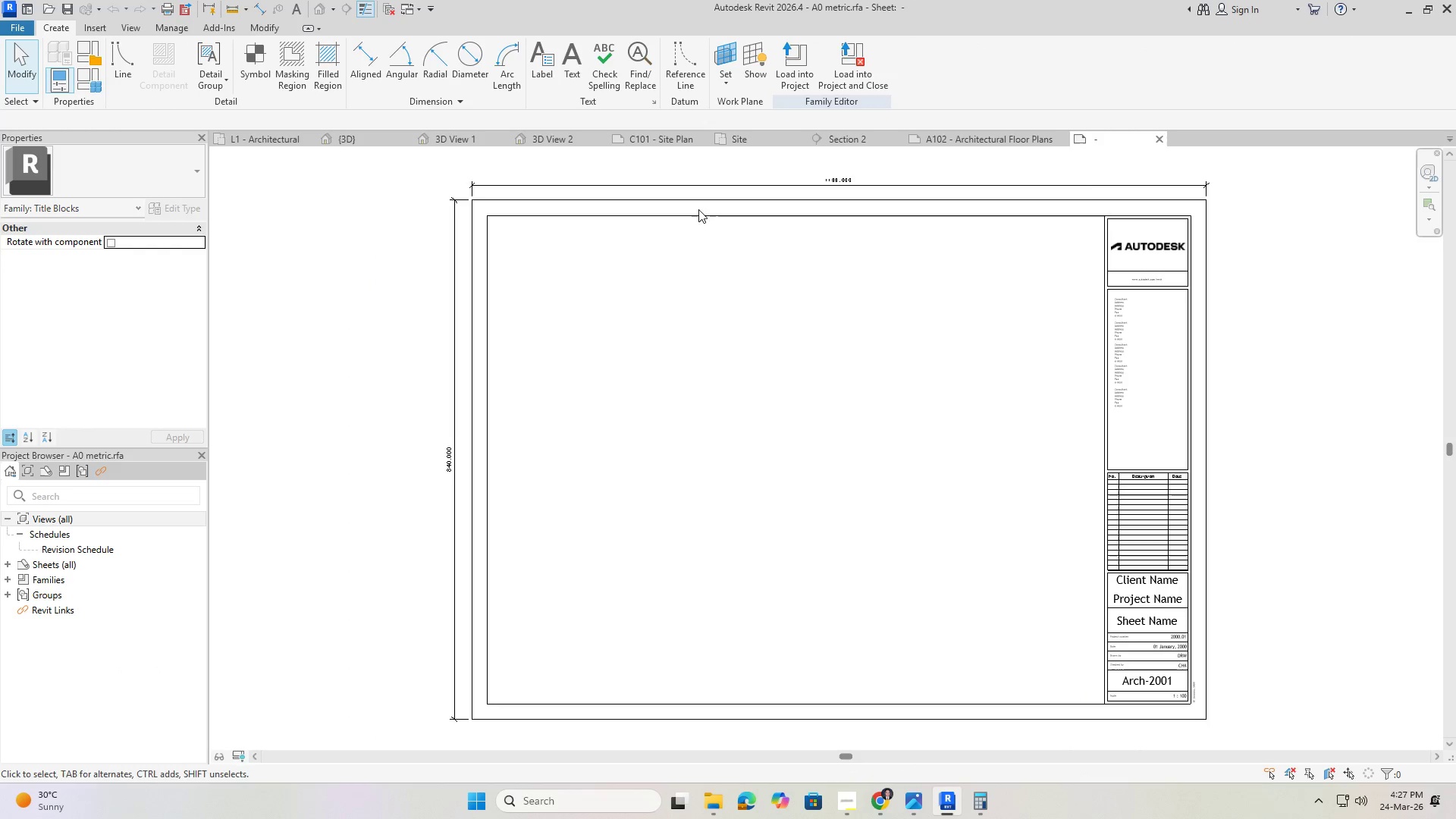 
key(Escape)
 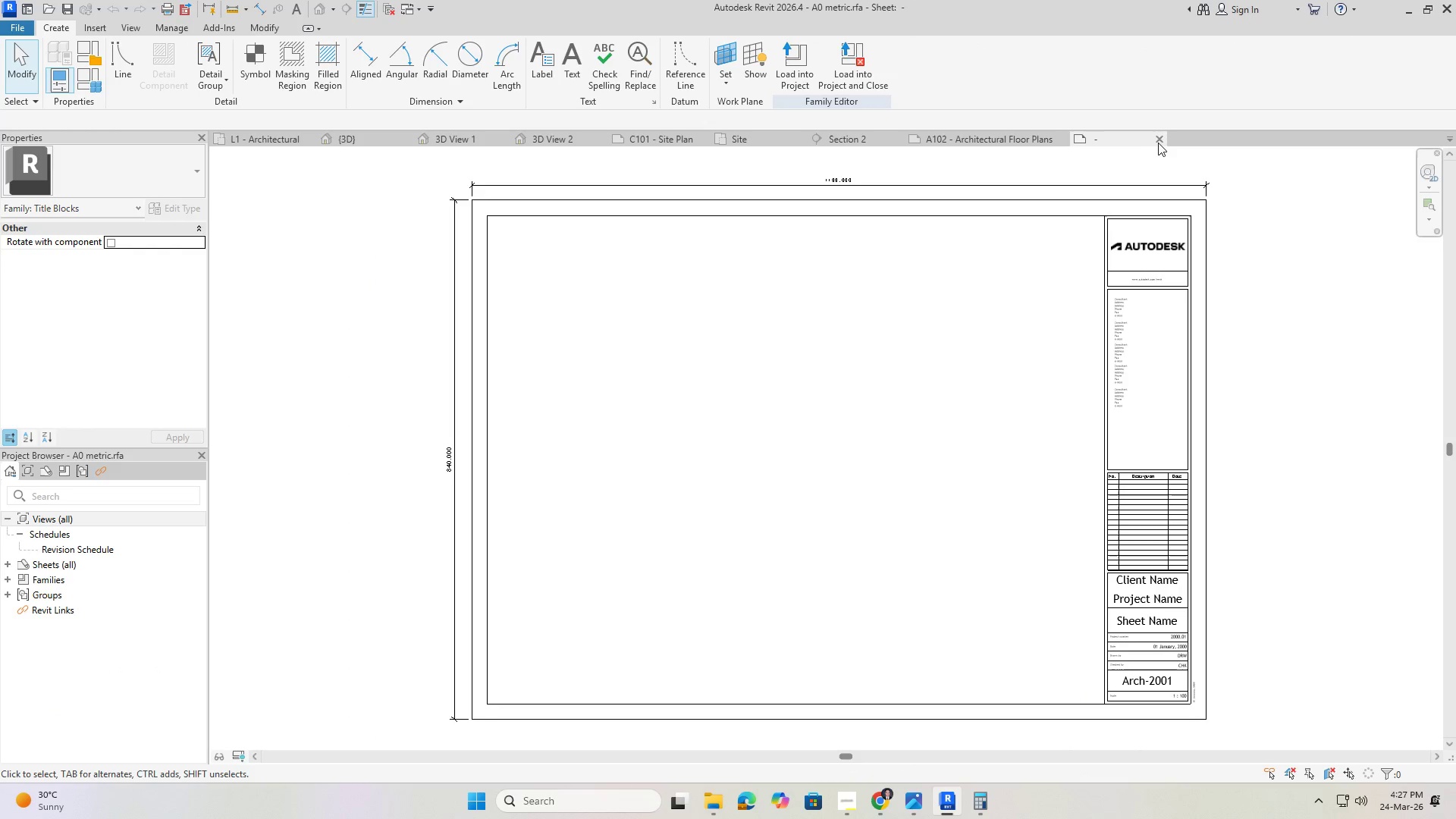 
left_click([1164, 143])
 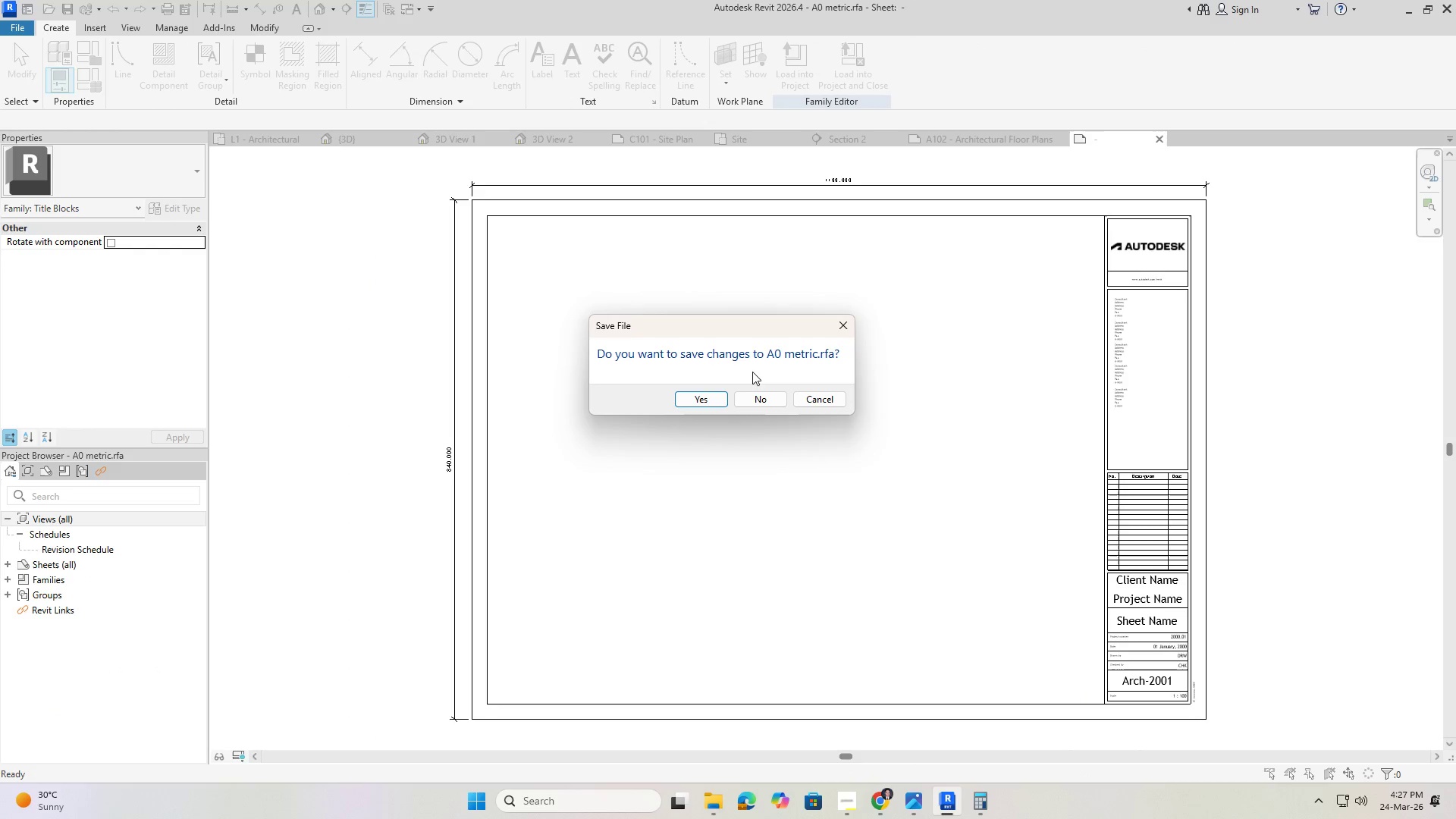 
left_click([710, 395])
 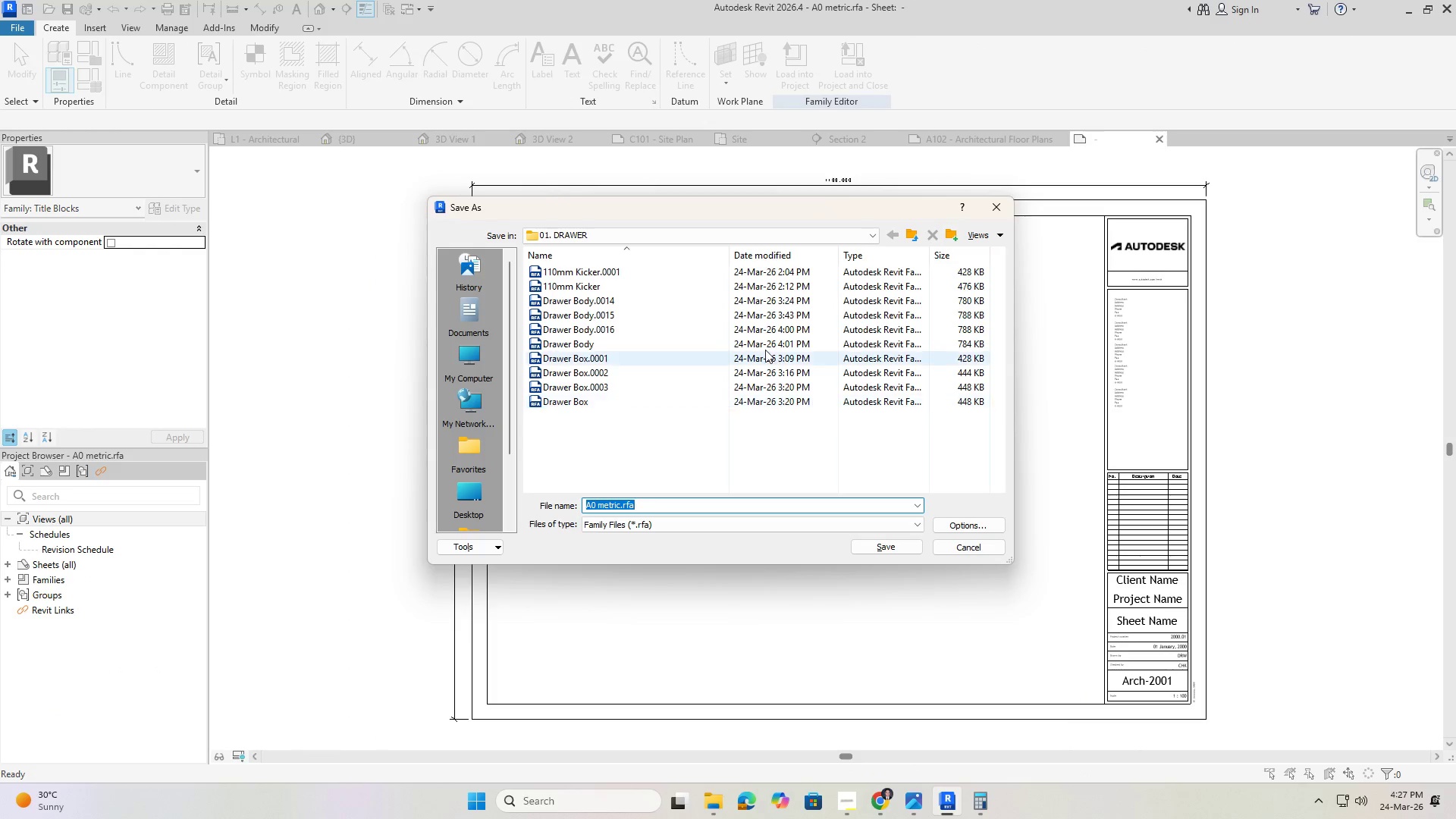 
key(Escape)
 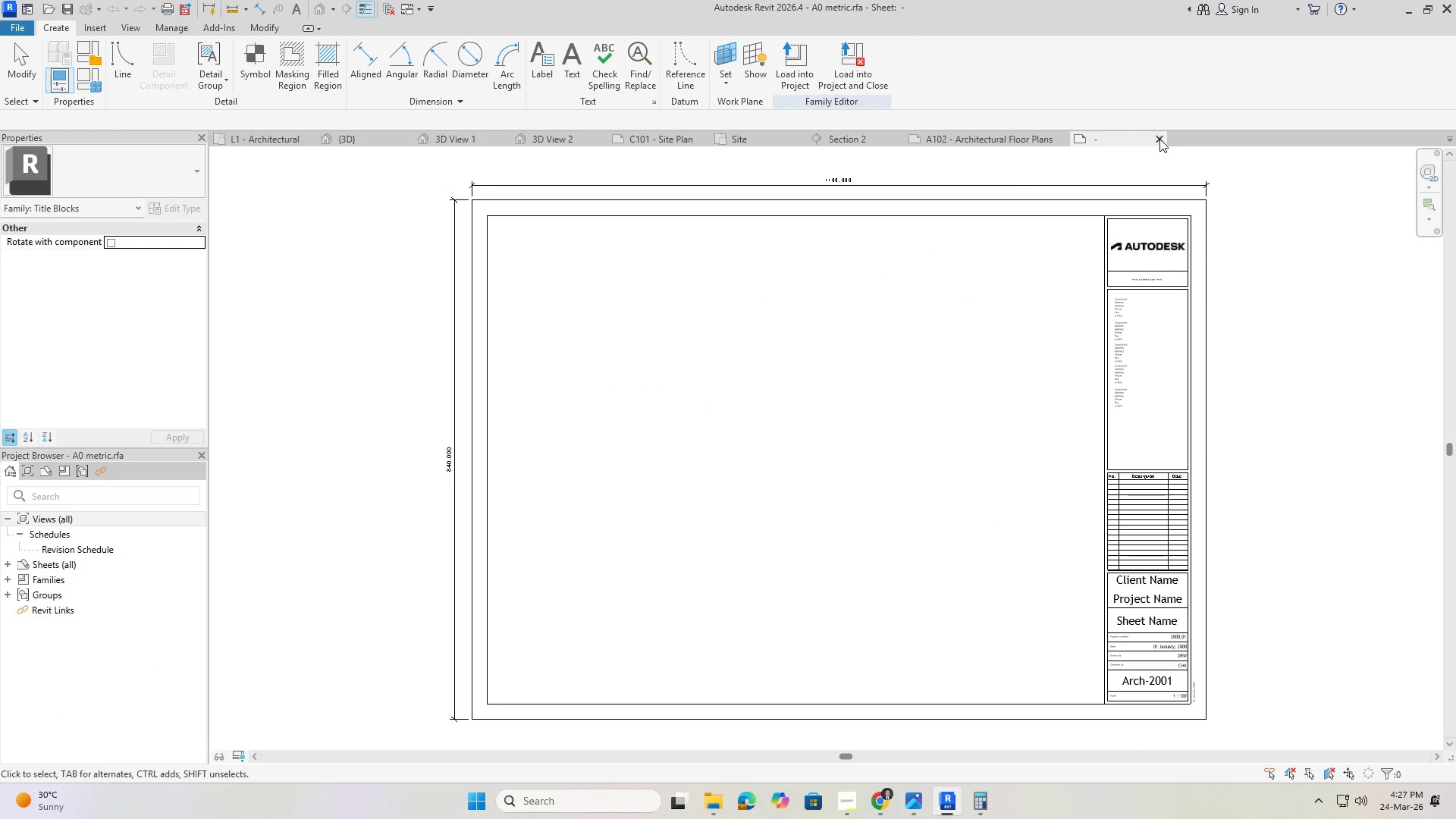 
left_click([1159, 140])
 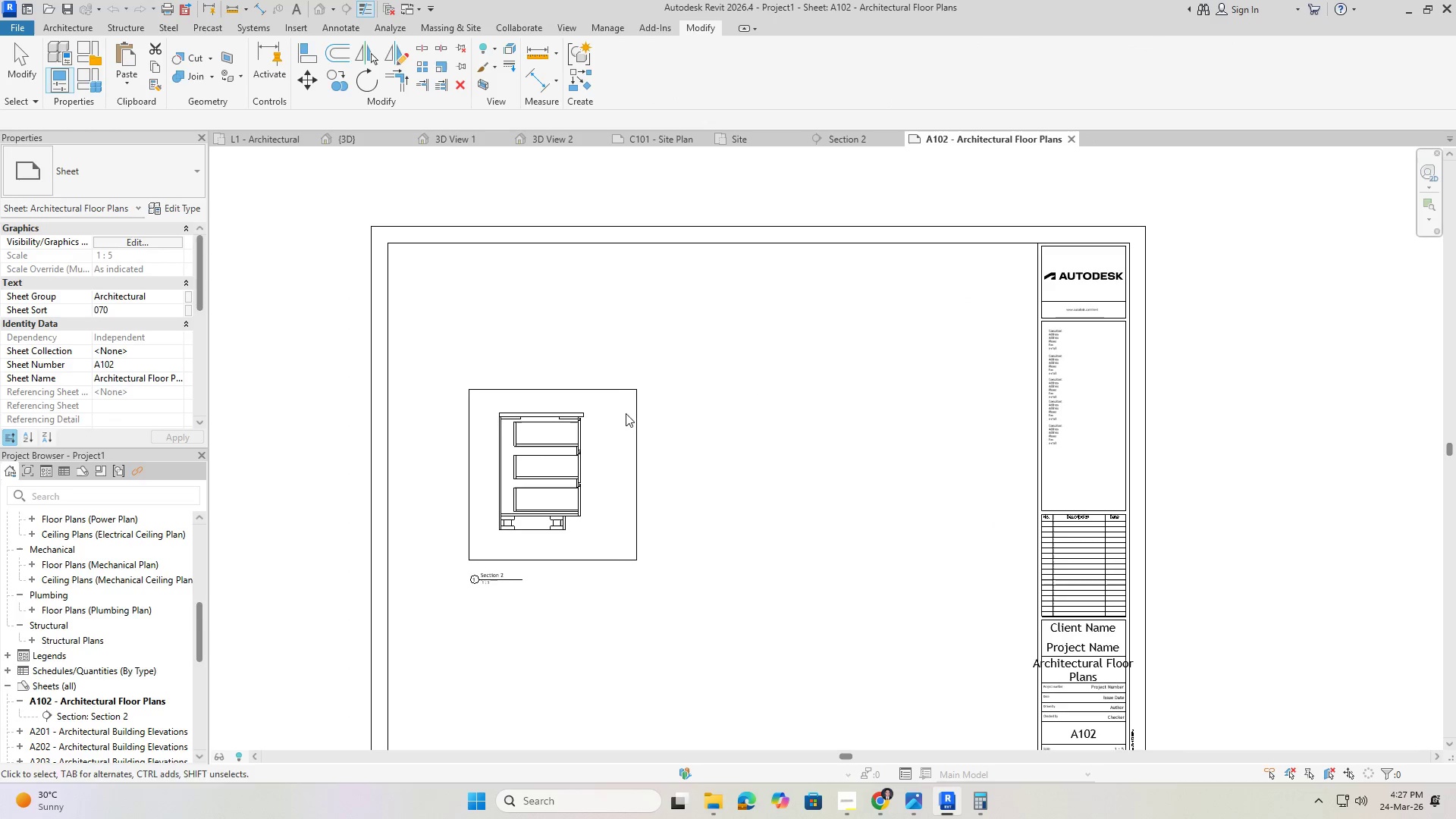 
left_click([543, 431])
 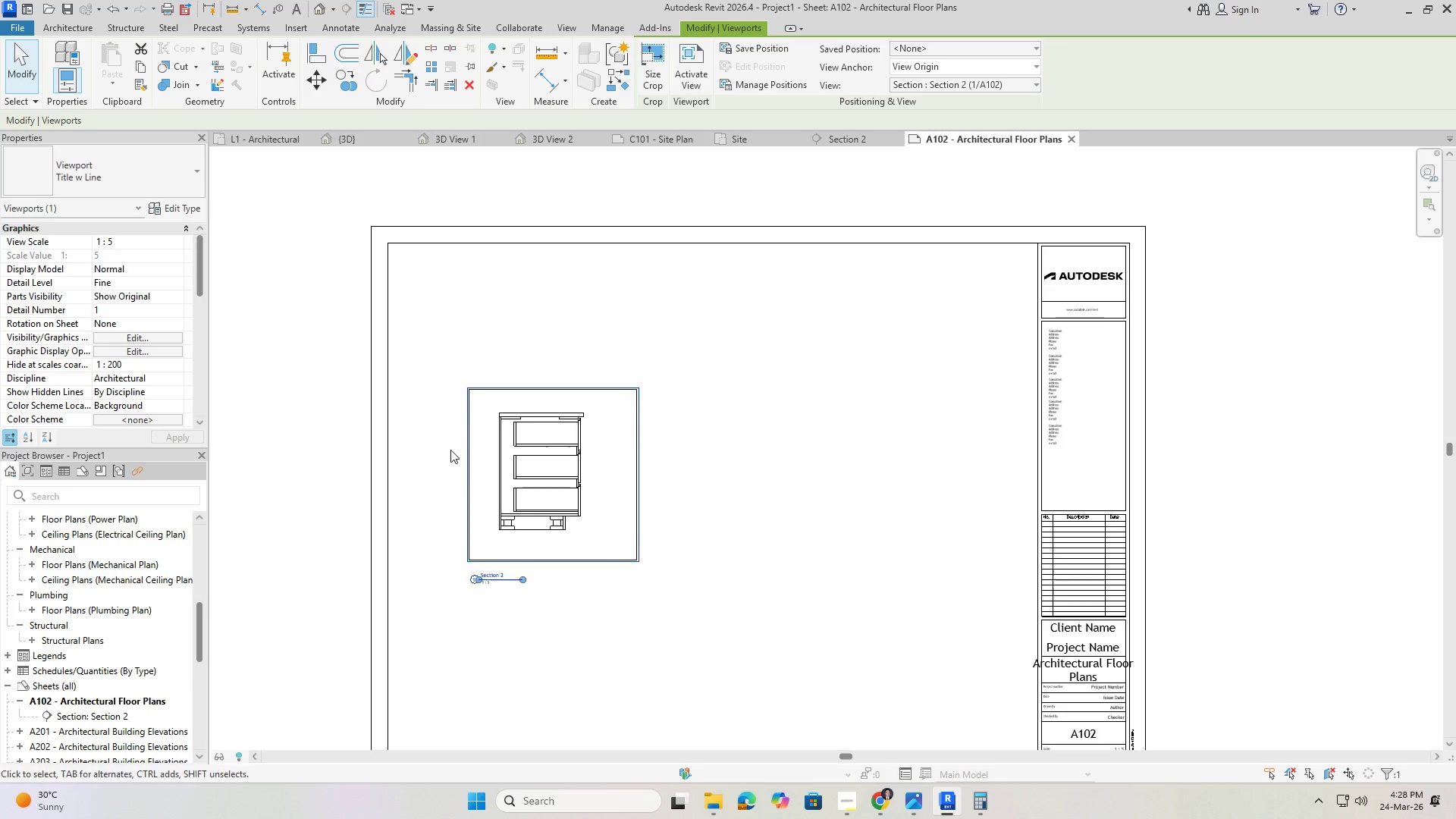 
scroll: coordinate [475, 491], scroll_direction: up, amount: 4.0
 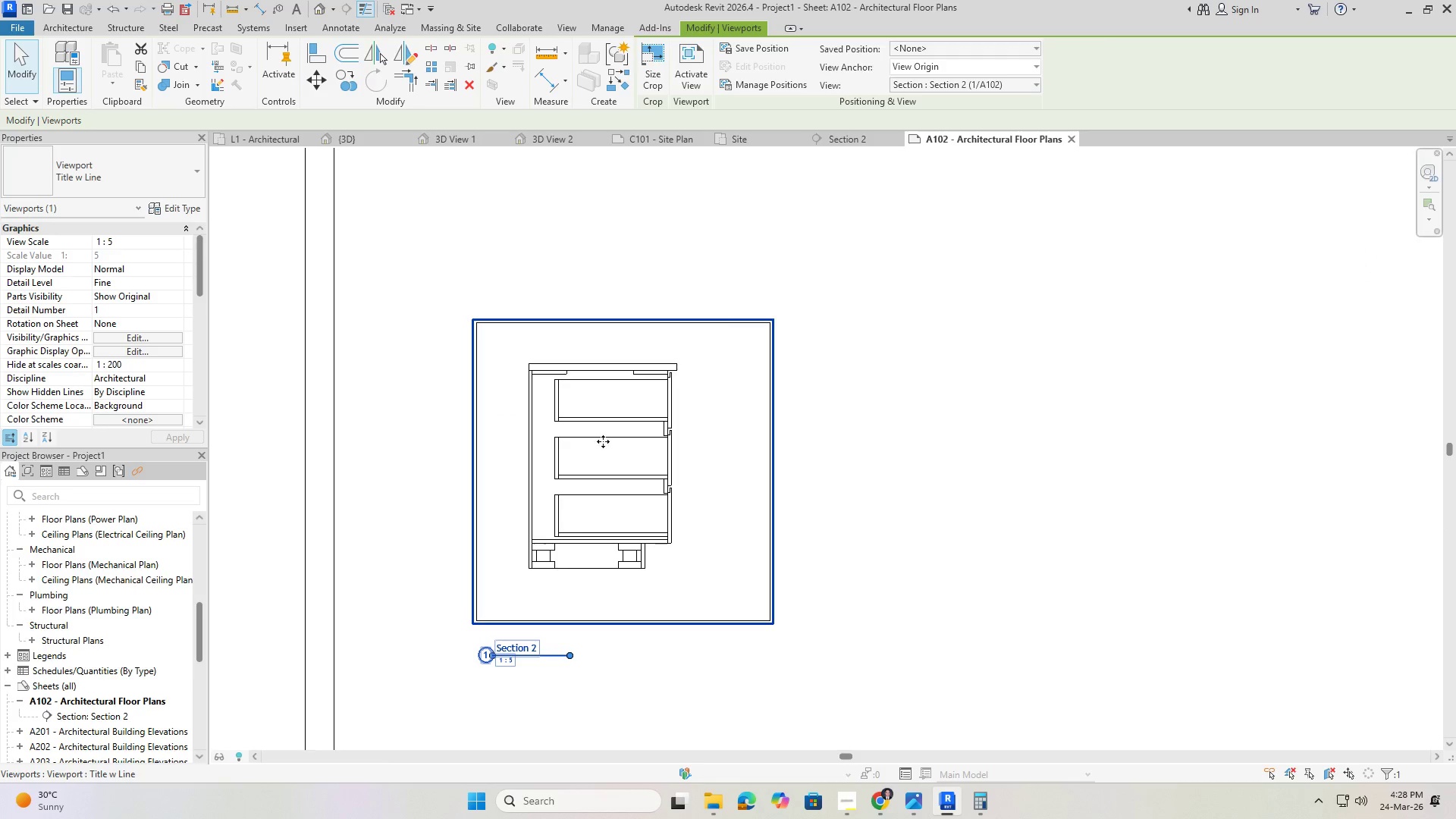 
left_click([609, 383])
 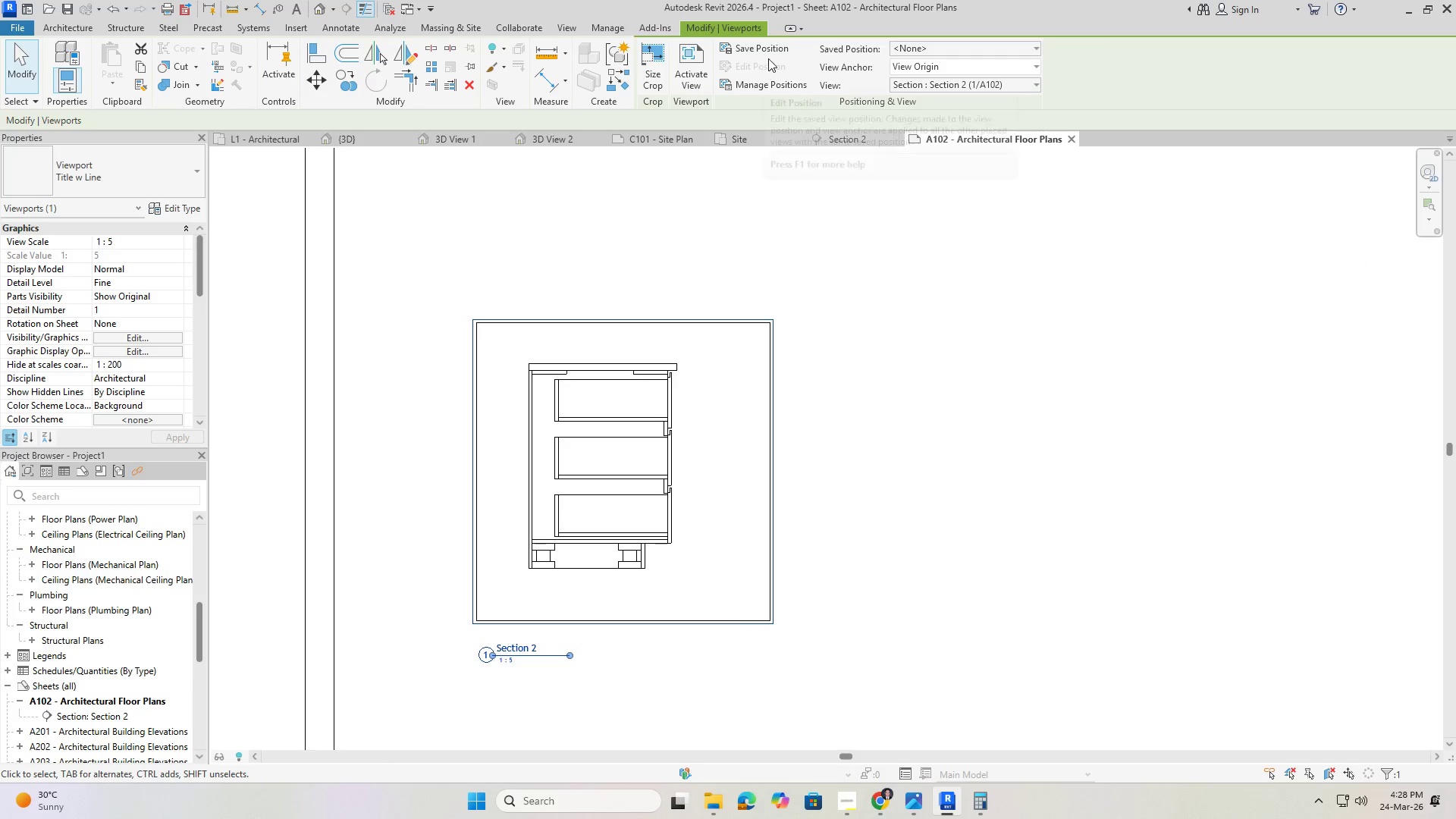 
key(Escape)
 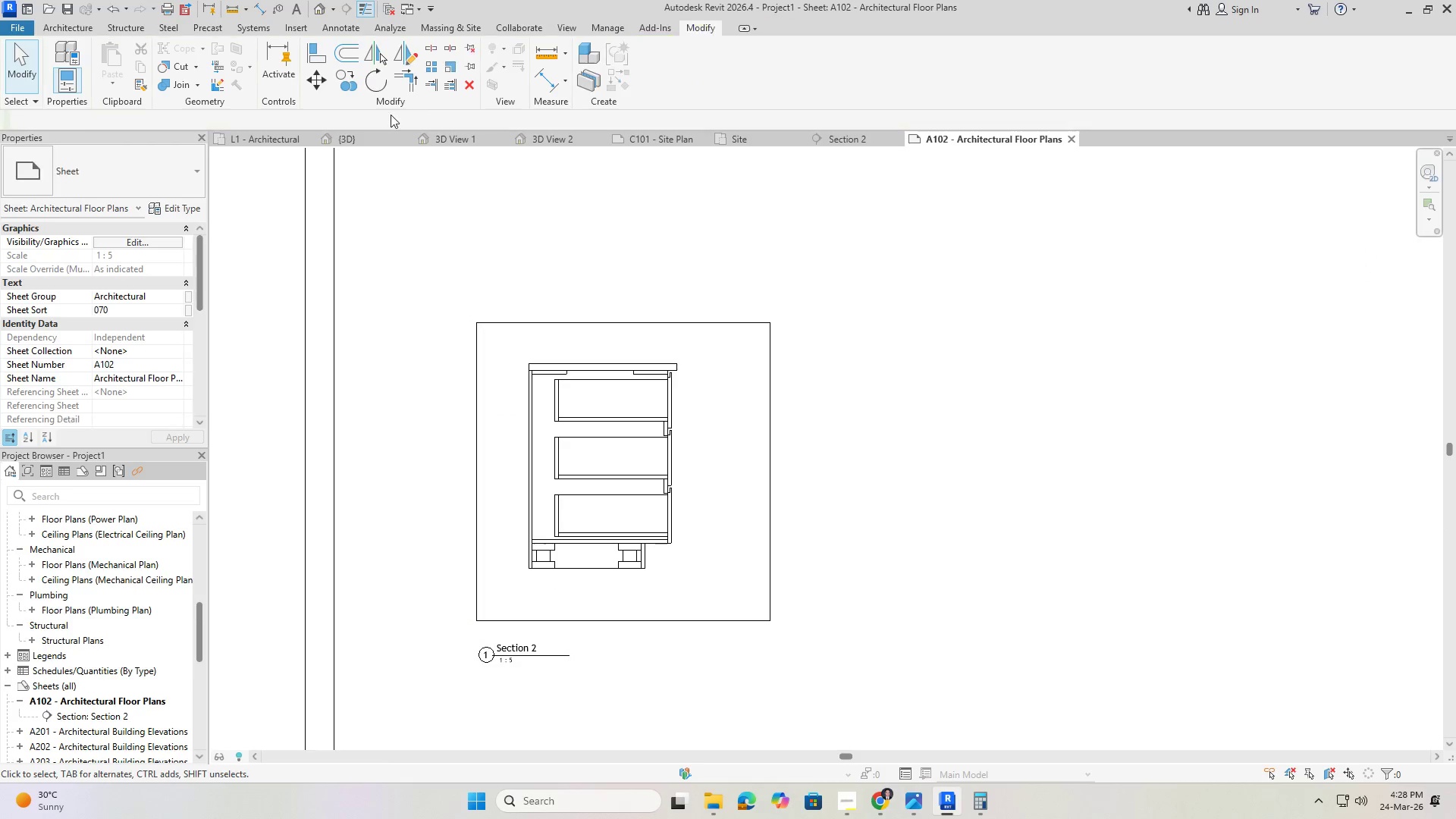 
key(Escape)
 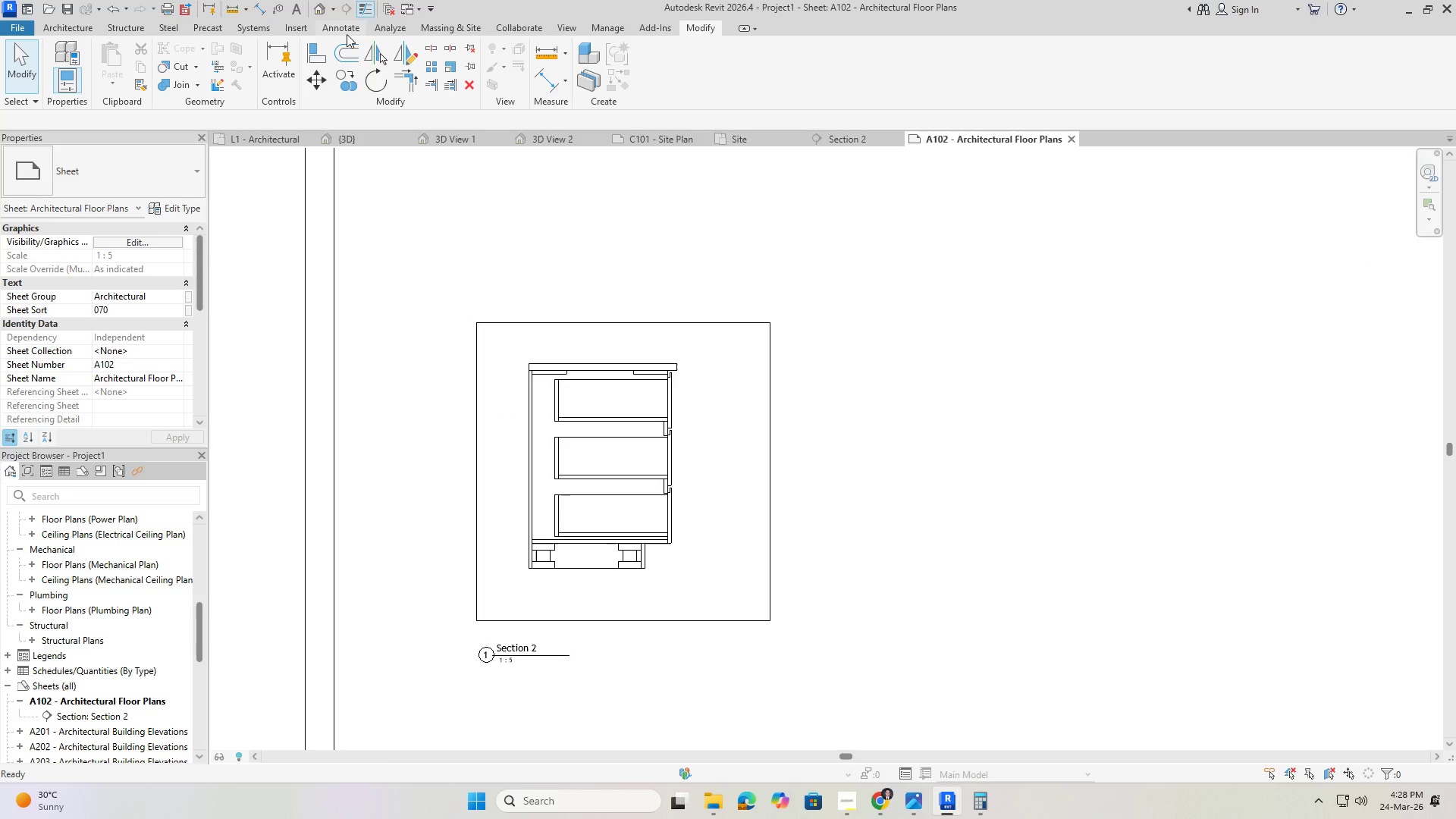 
left_click([563, 29])
 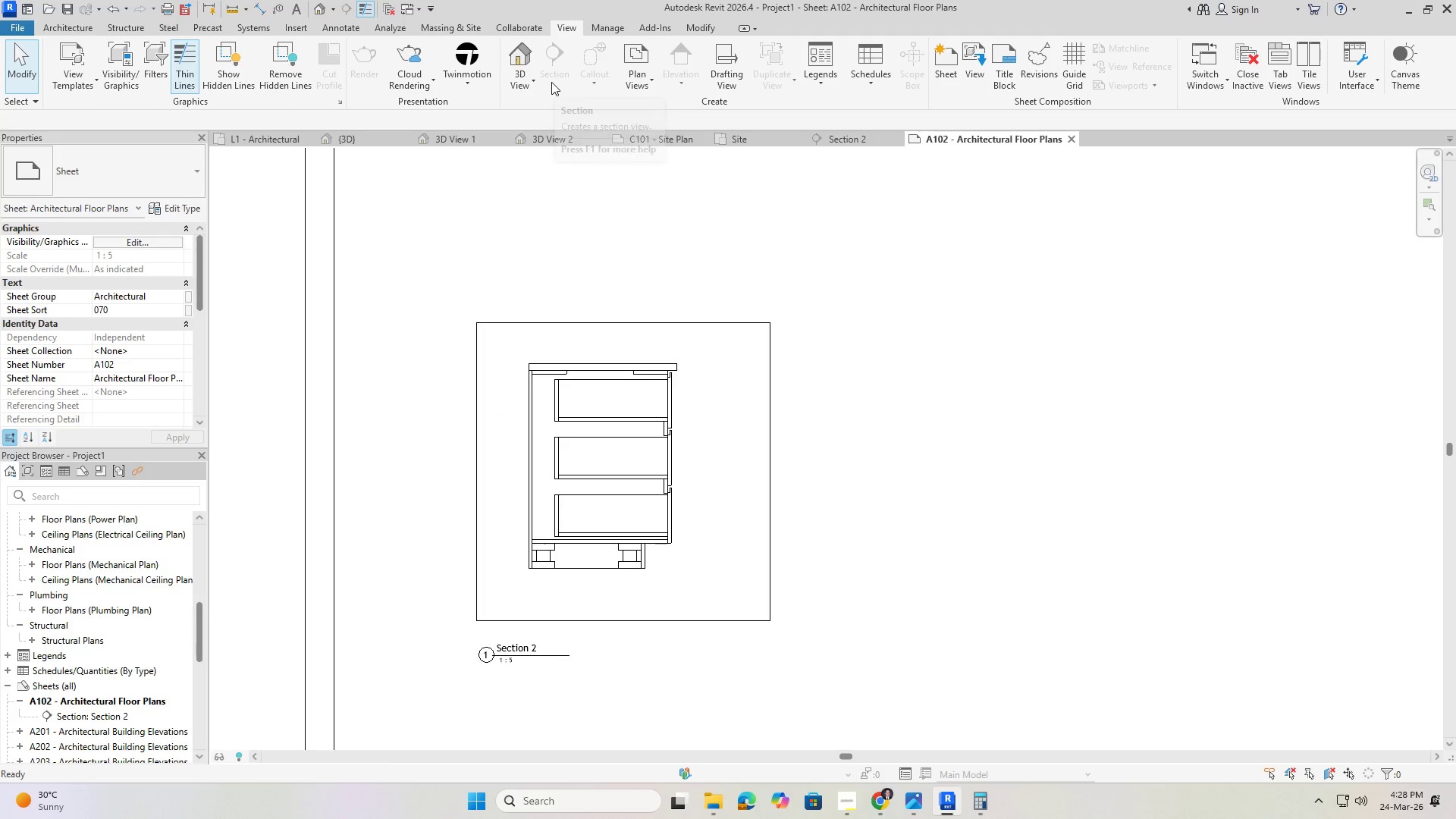 
left_click([553, 77])
 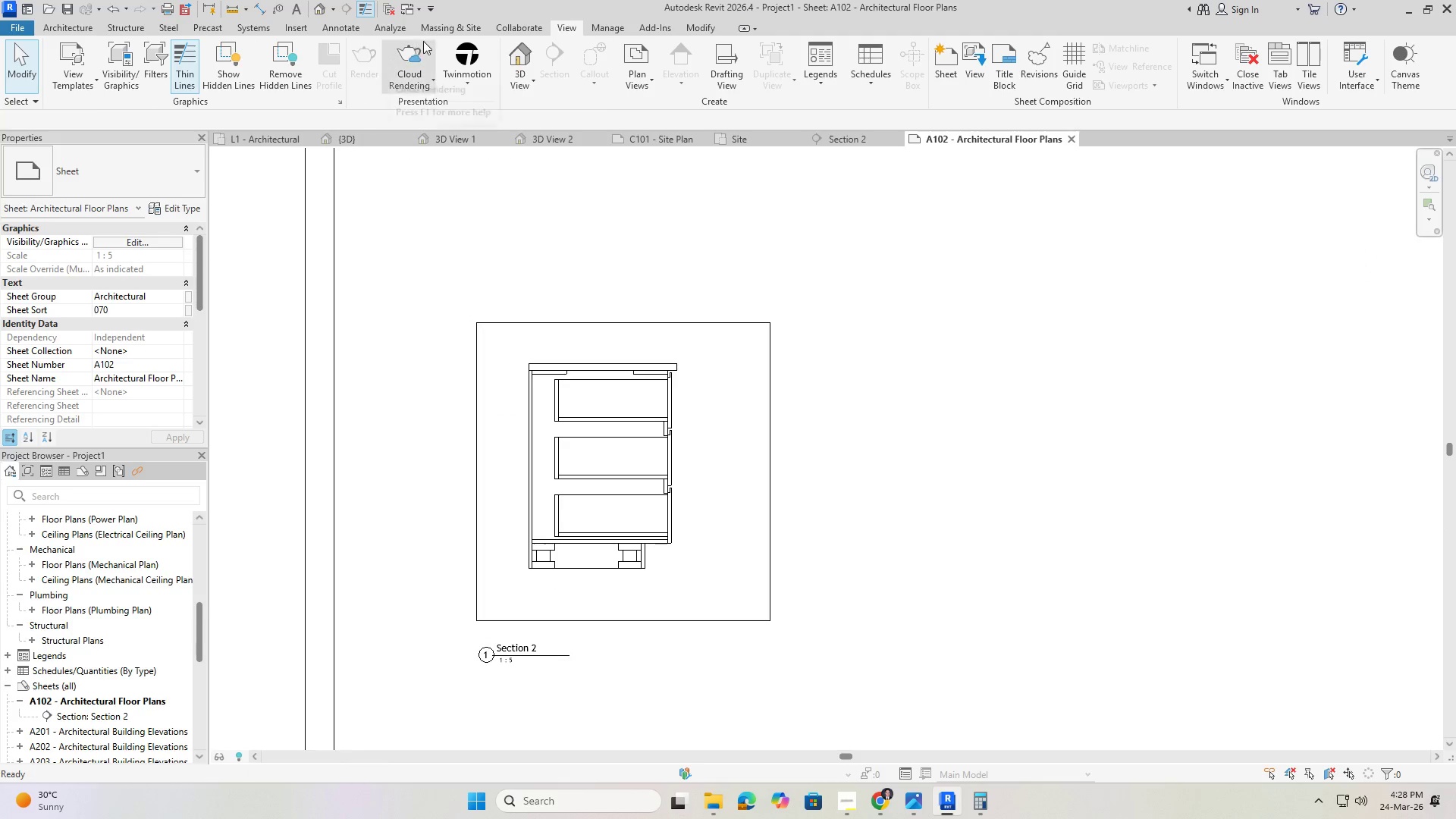 
mouse_move([315, 46])
 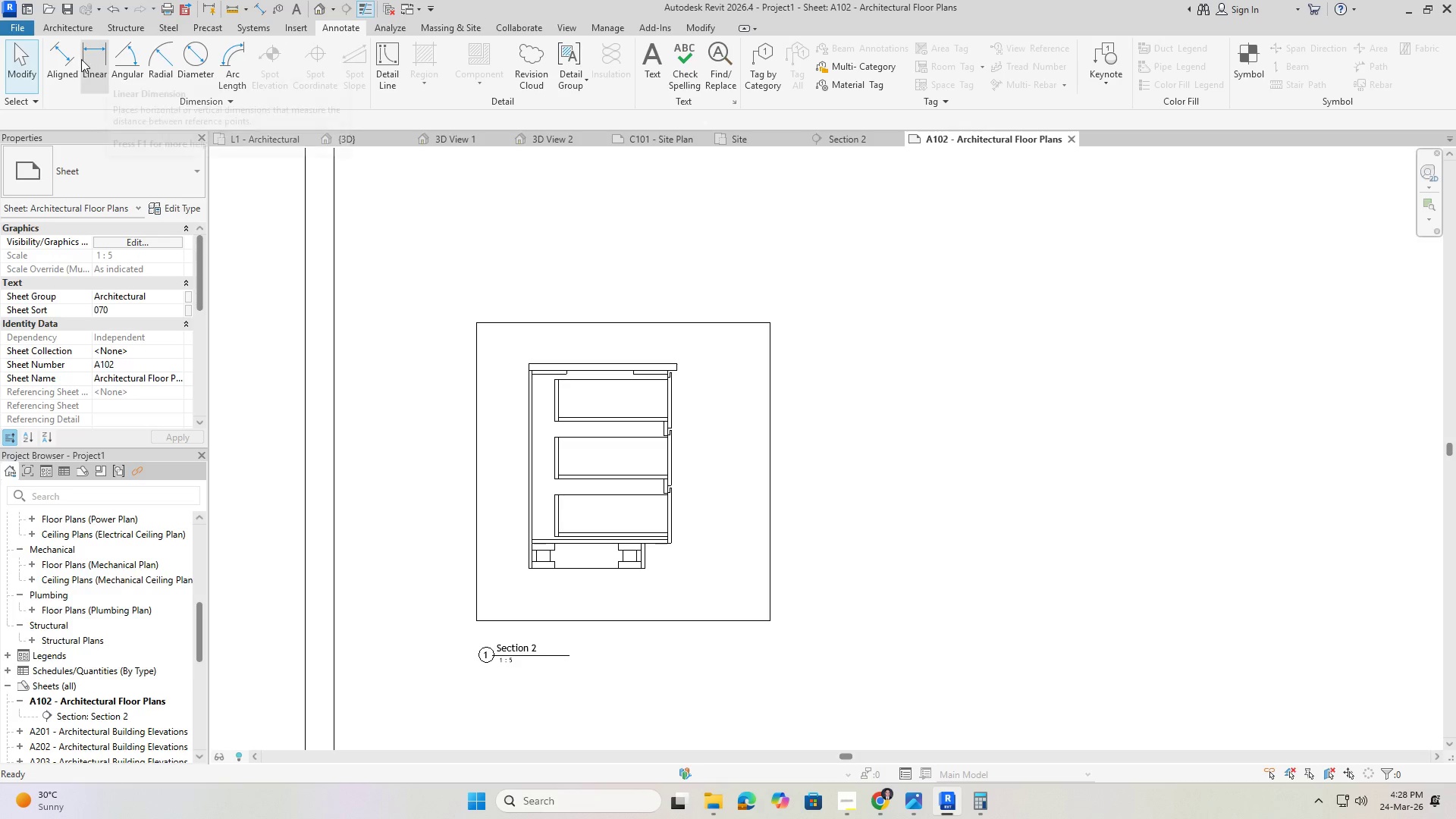 
left_click([62, 58])
 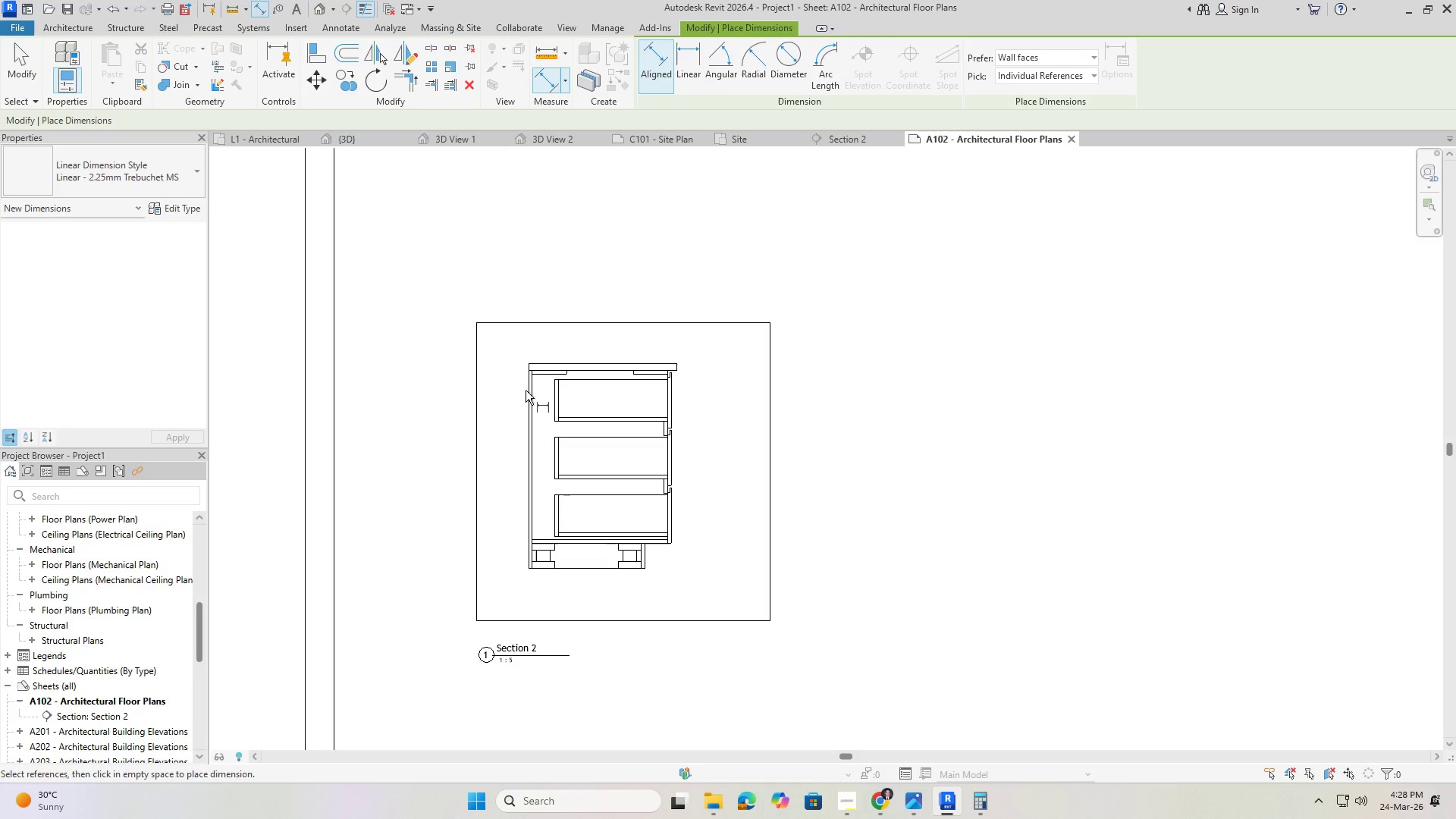 
left_click([527, 391])
 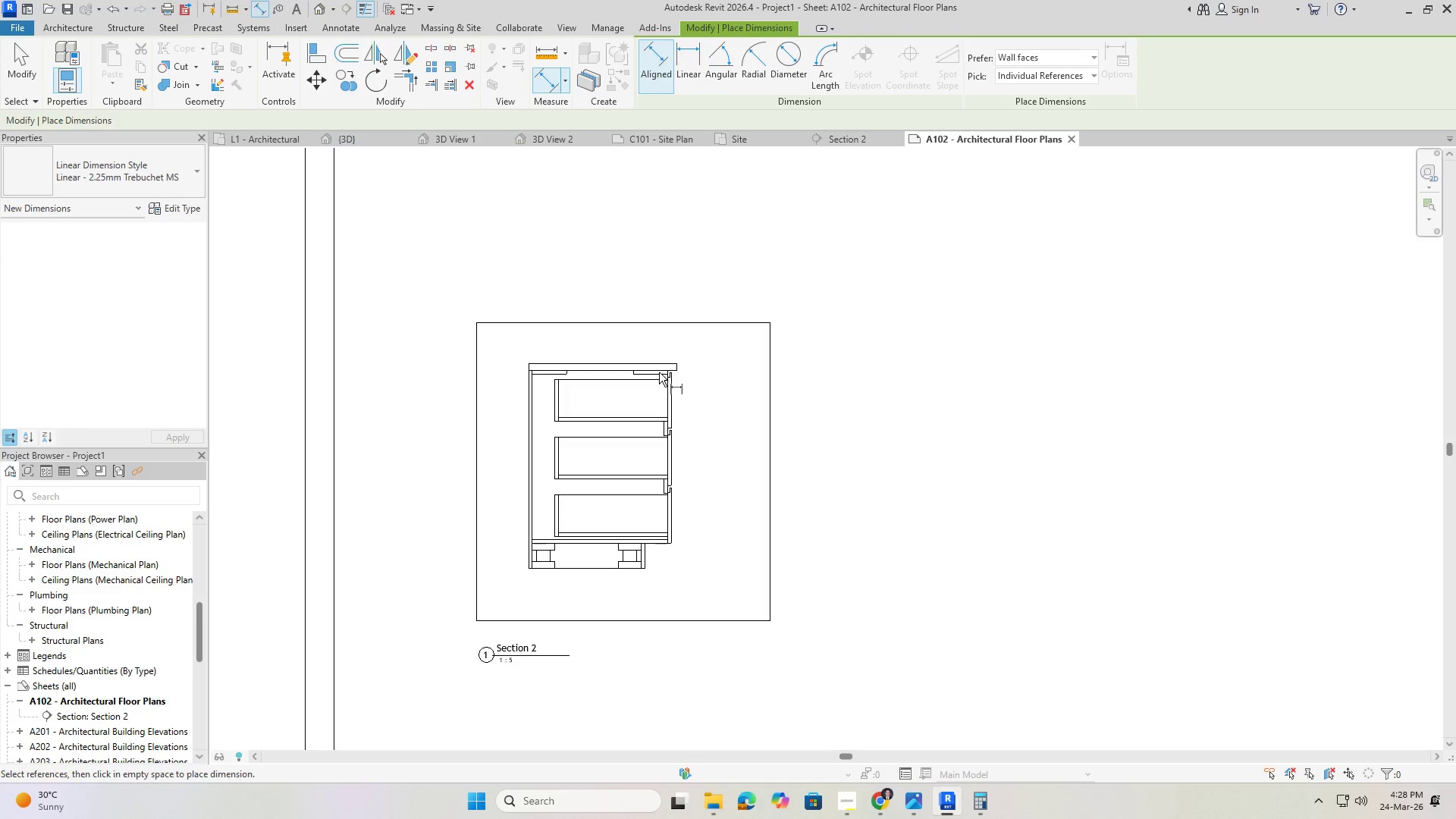 
left_click([674, 366])
 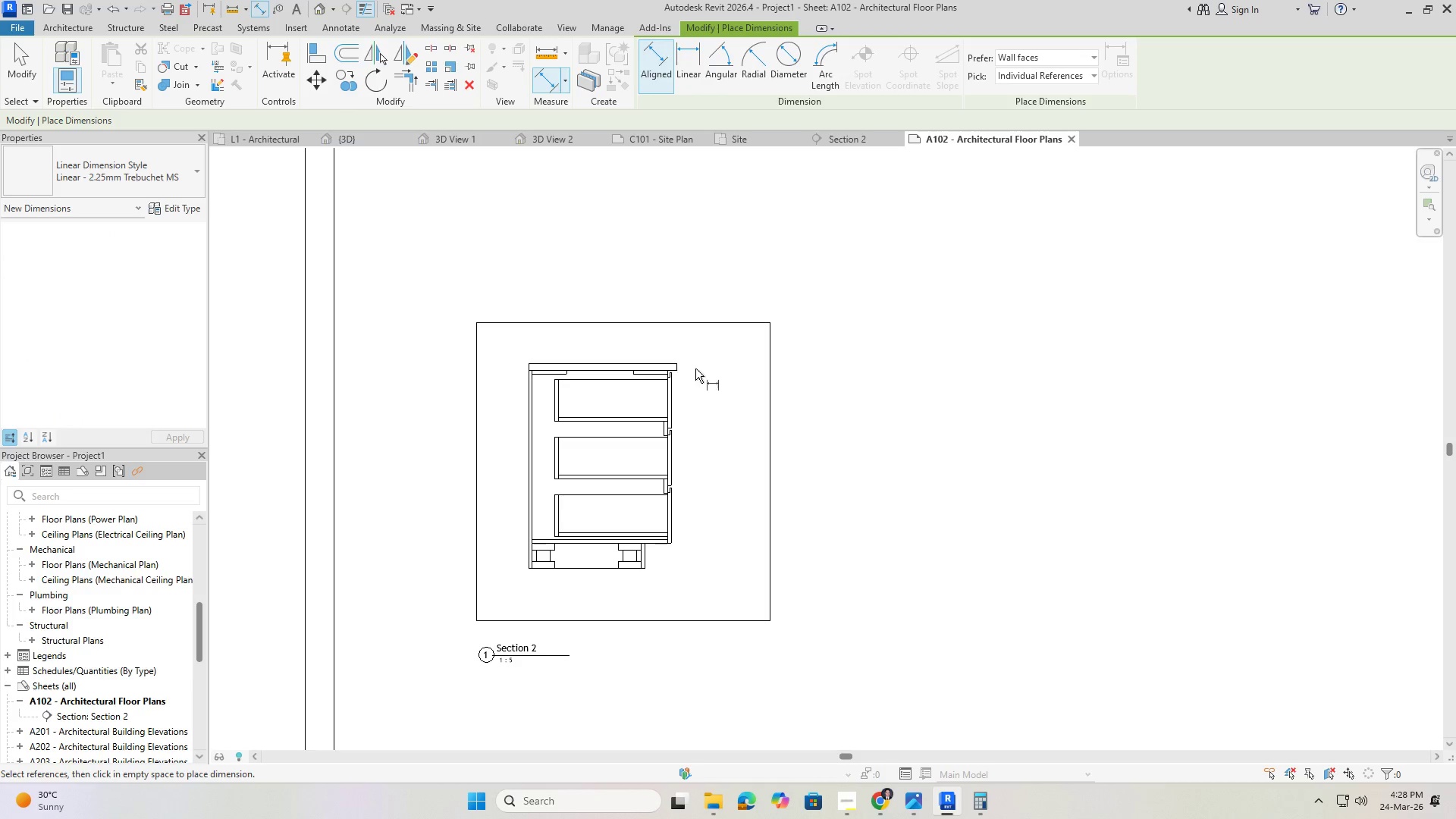 
key(Escape)
 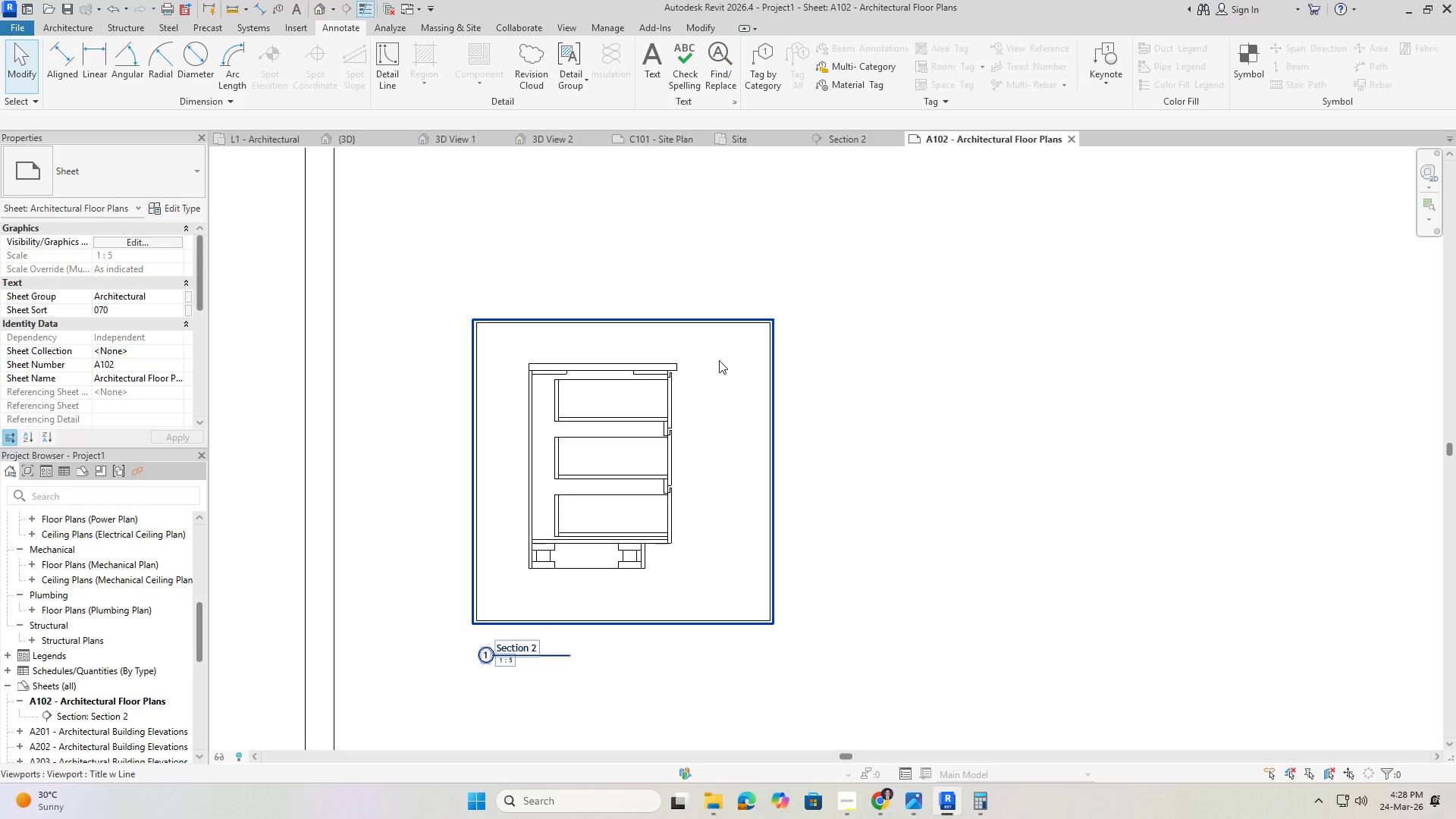 
key(Escape)
 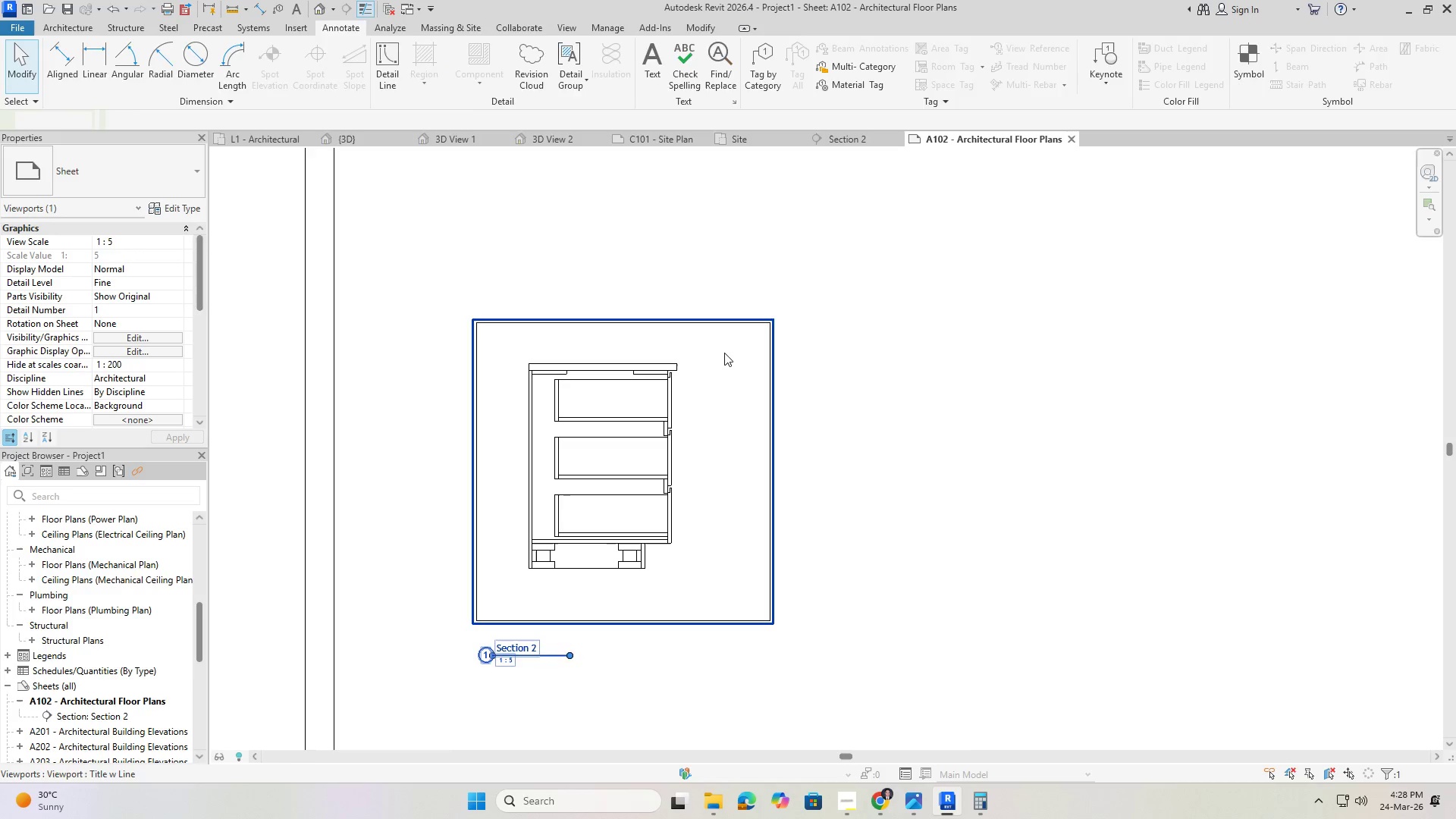 
double_click([724, 353])
 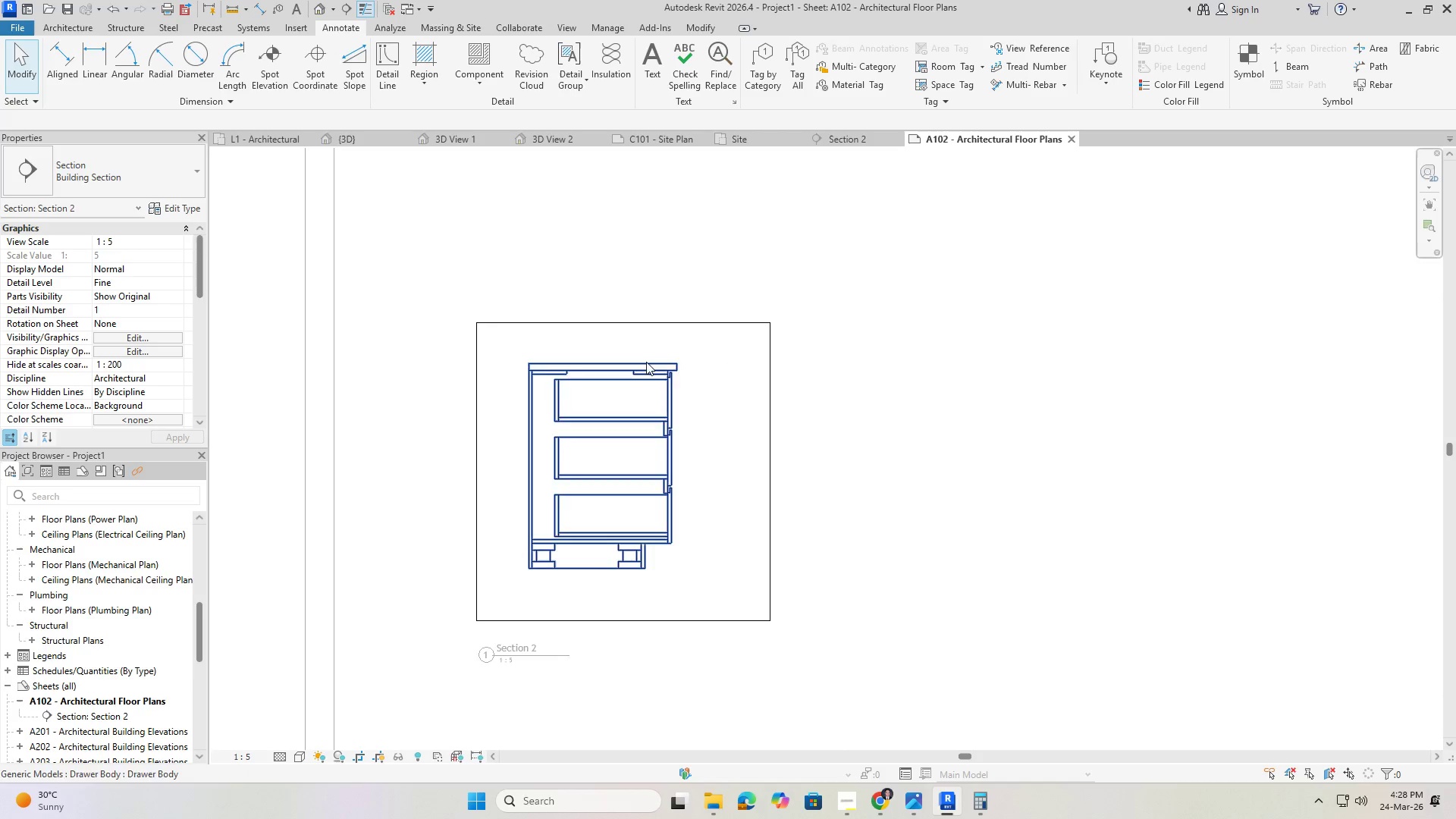 
scroll: coordinate [679, 332], scroll_direction: down, amount: 6.0
 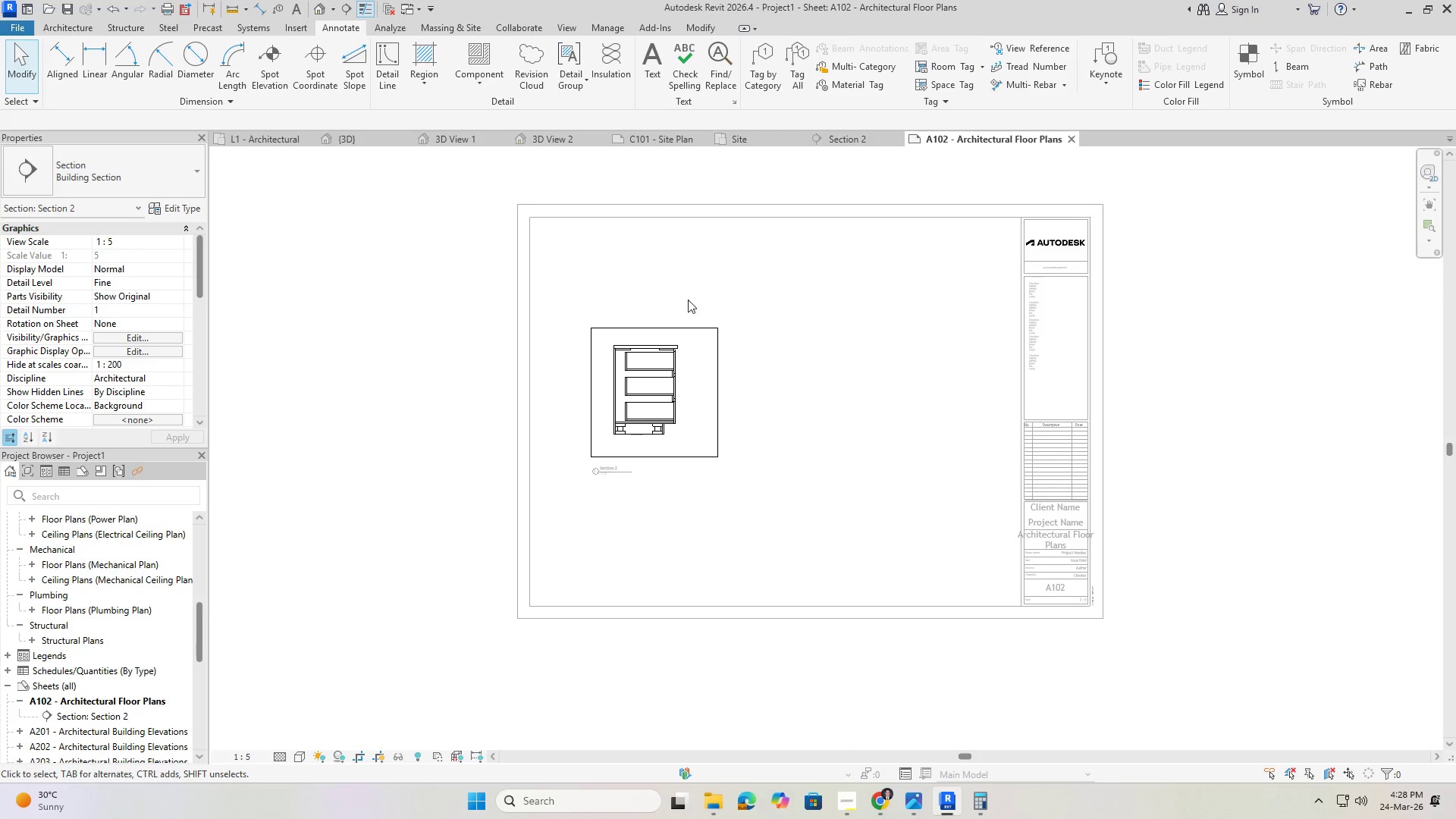 
scroll: coordinate [684, 292], scroll_direction: up, amount: 2.0
 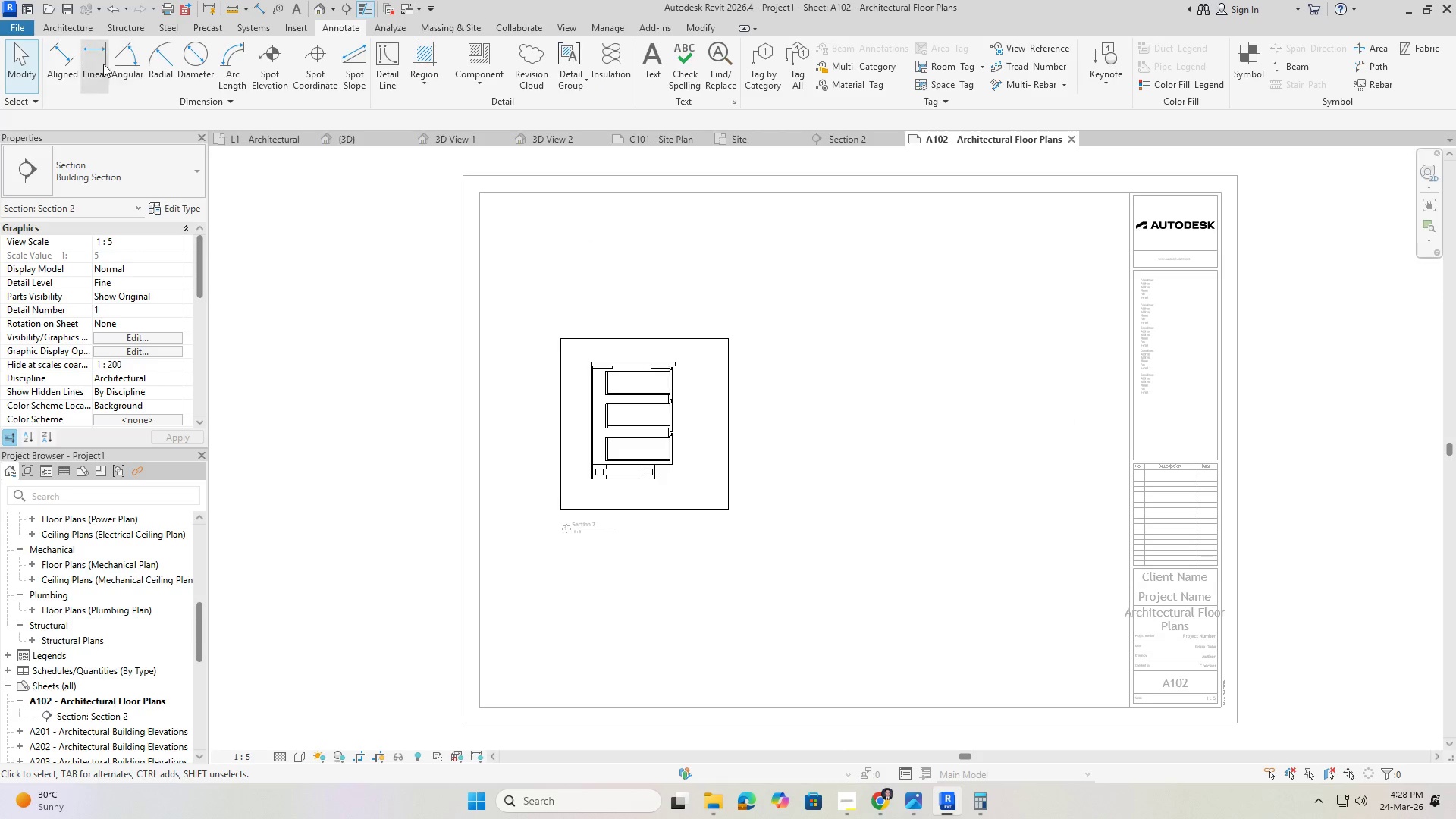 
left_click([68, 57])
 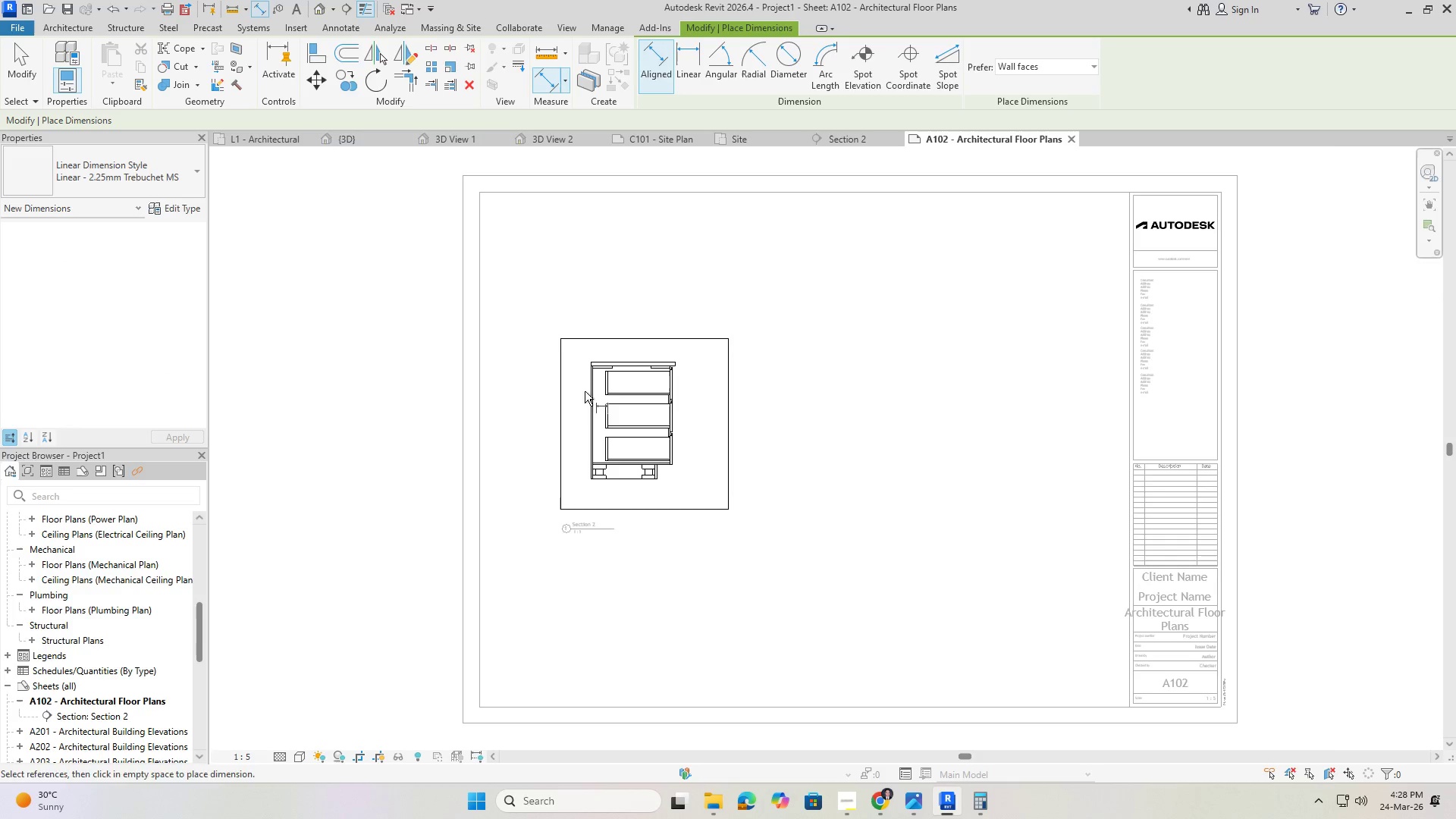 
scroll: coordinate [585, 344], scroll_direction: up, amount: 6.0
 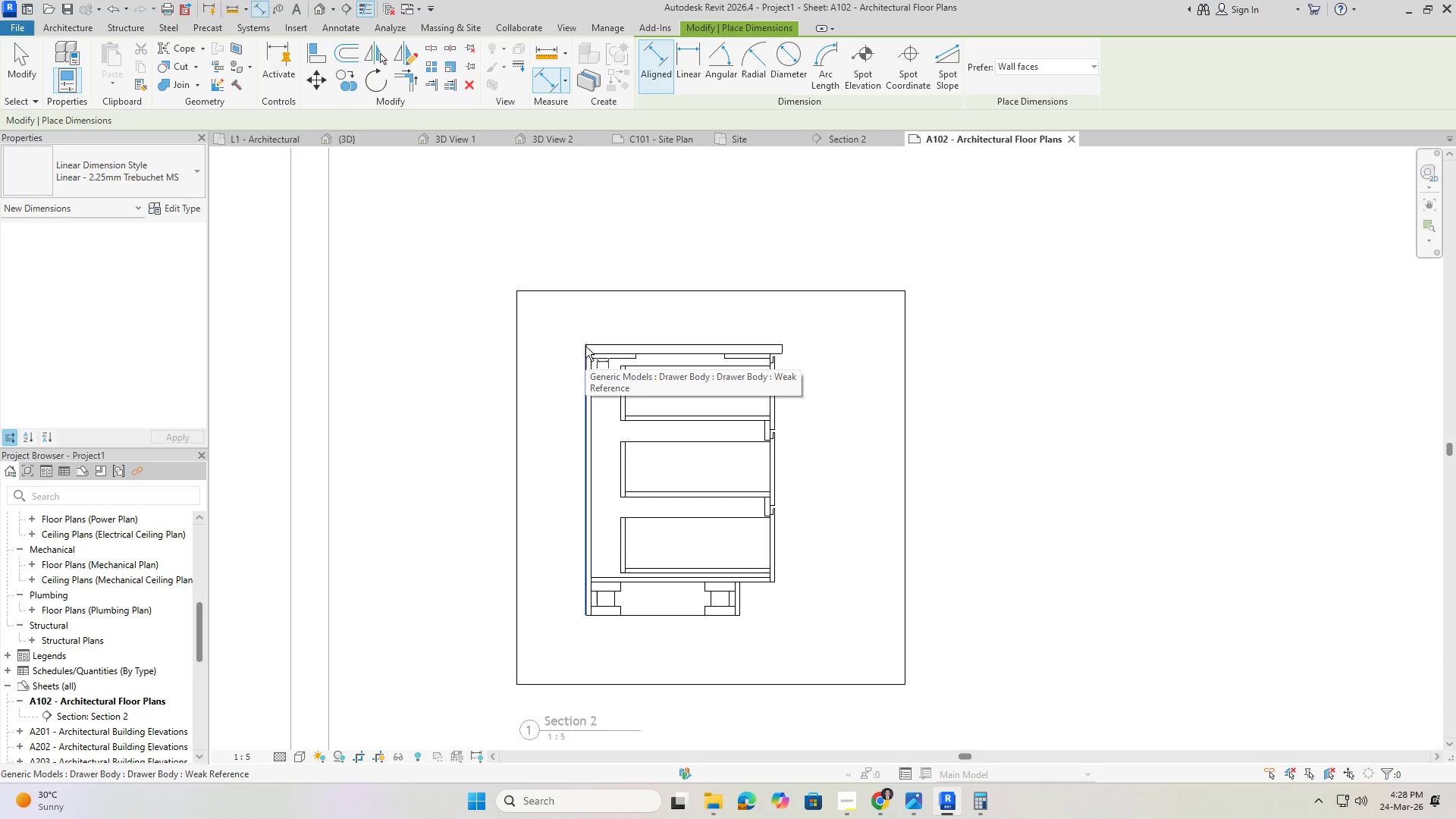 
left_click([585, 347])
 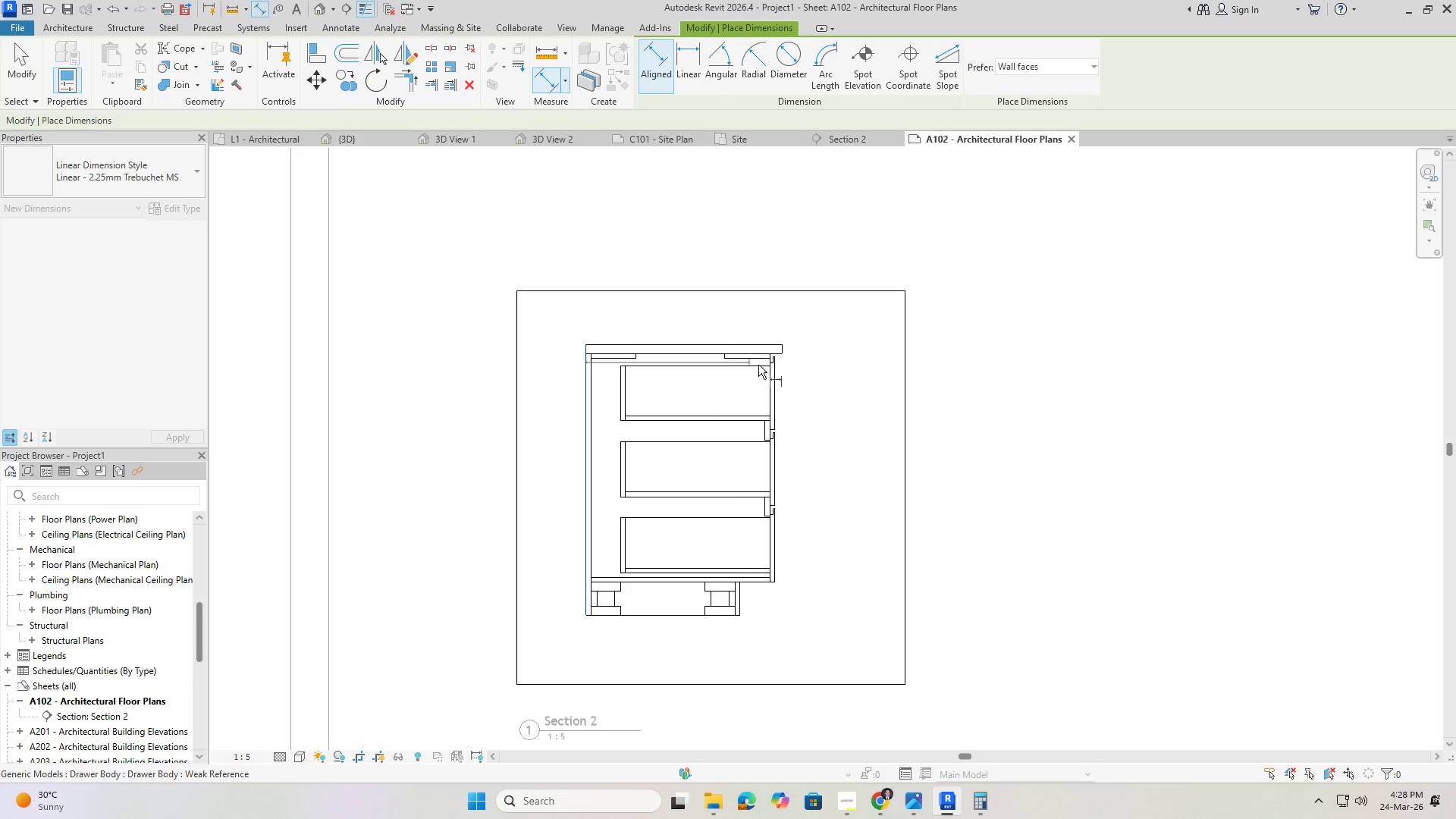 
scroll: coordinate [770, 368], scroll_direction: up, amount: 2.0
 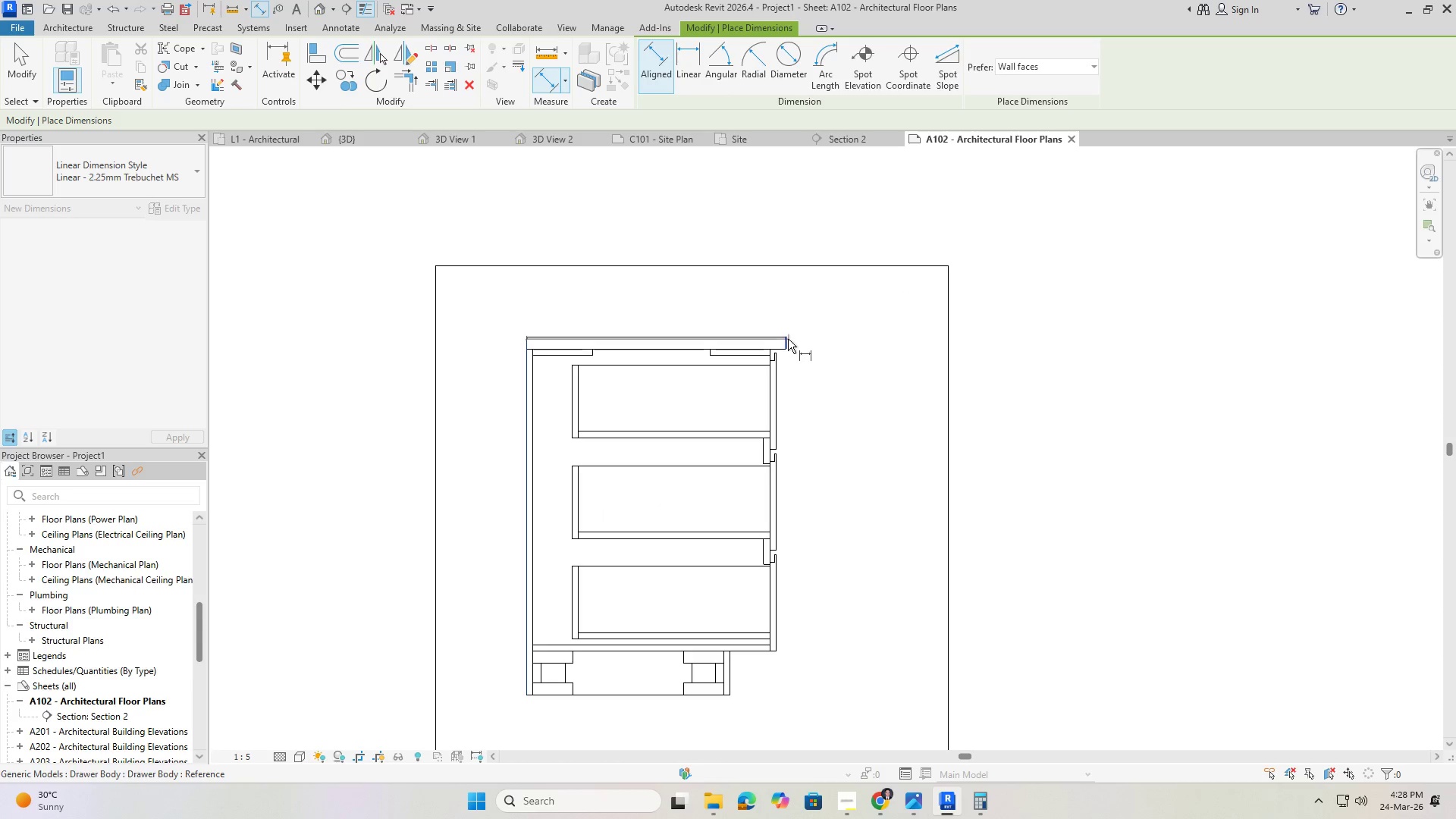 
left_click([786, 339])
 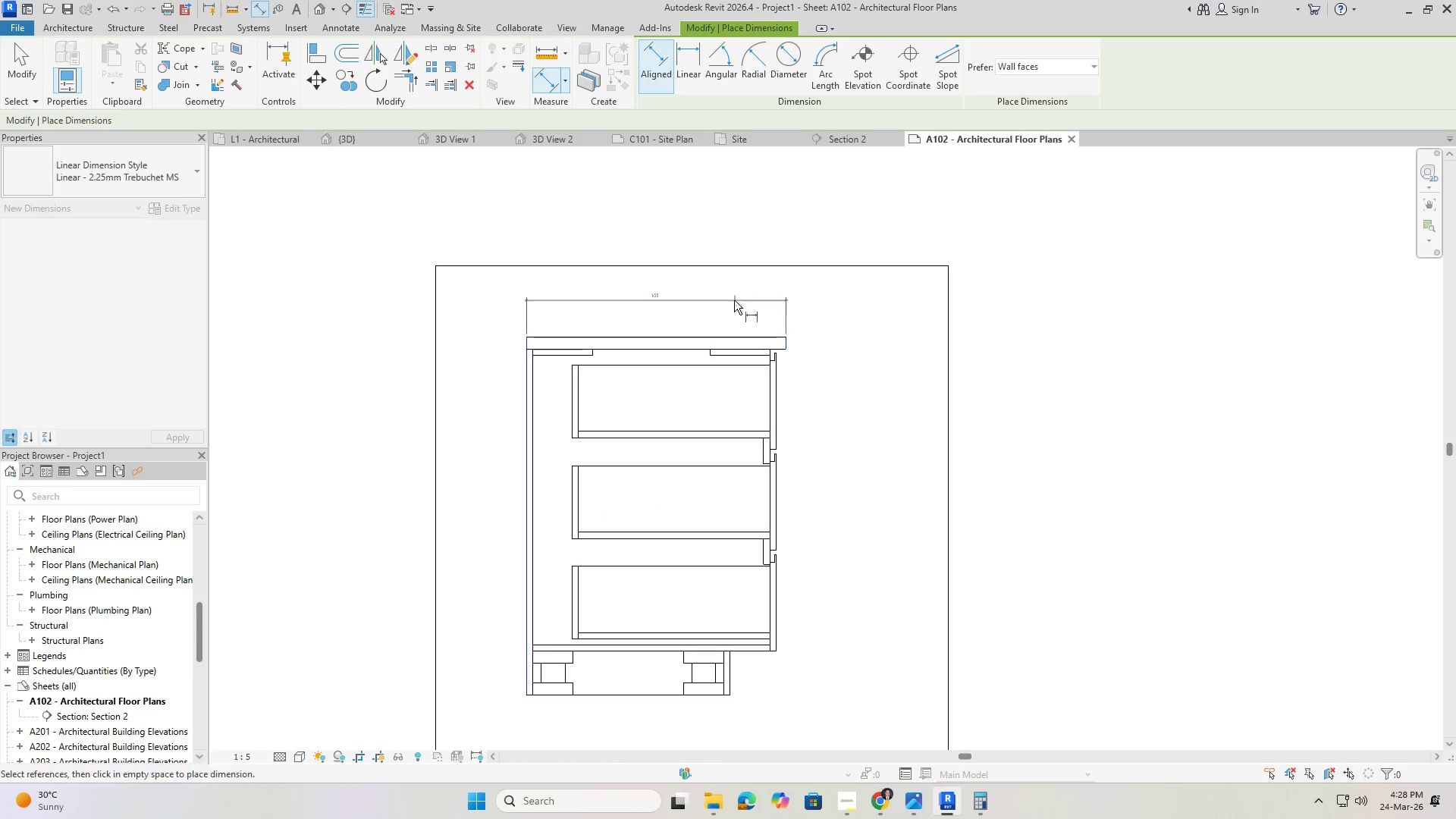 
scroll: coordinate [732, 302], scroll_direction: up, amount: 2.0
 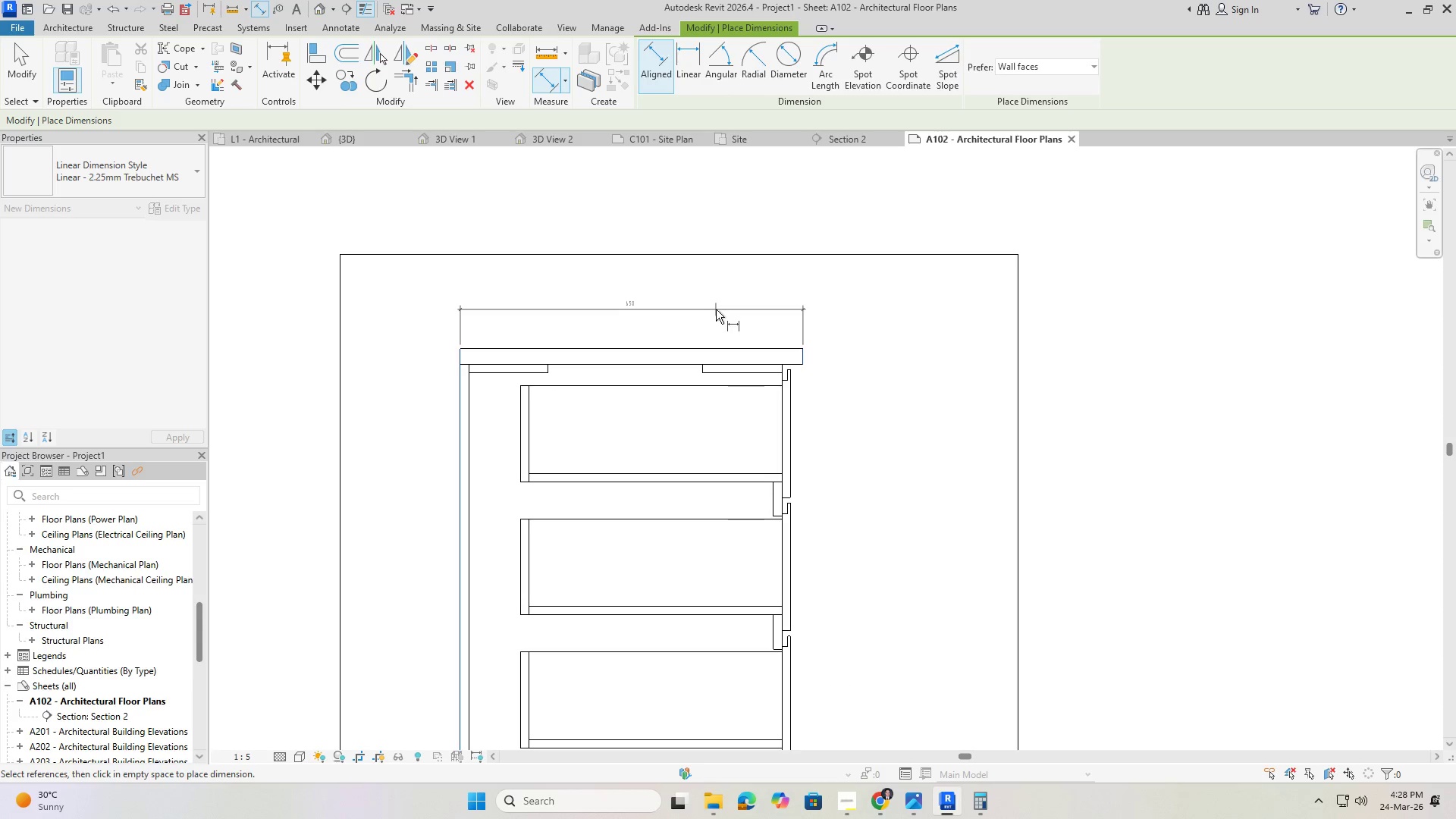 
left_click([716, 309])
 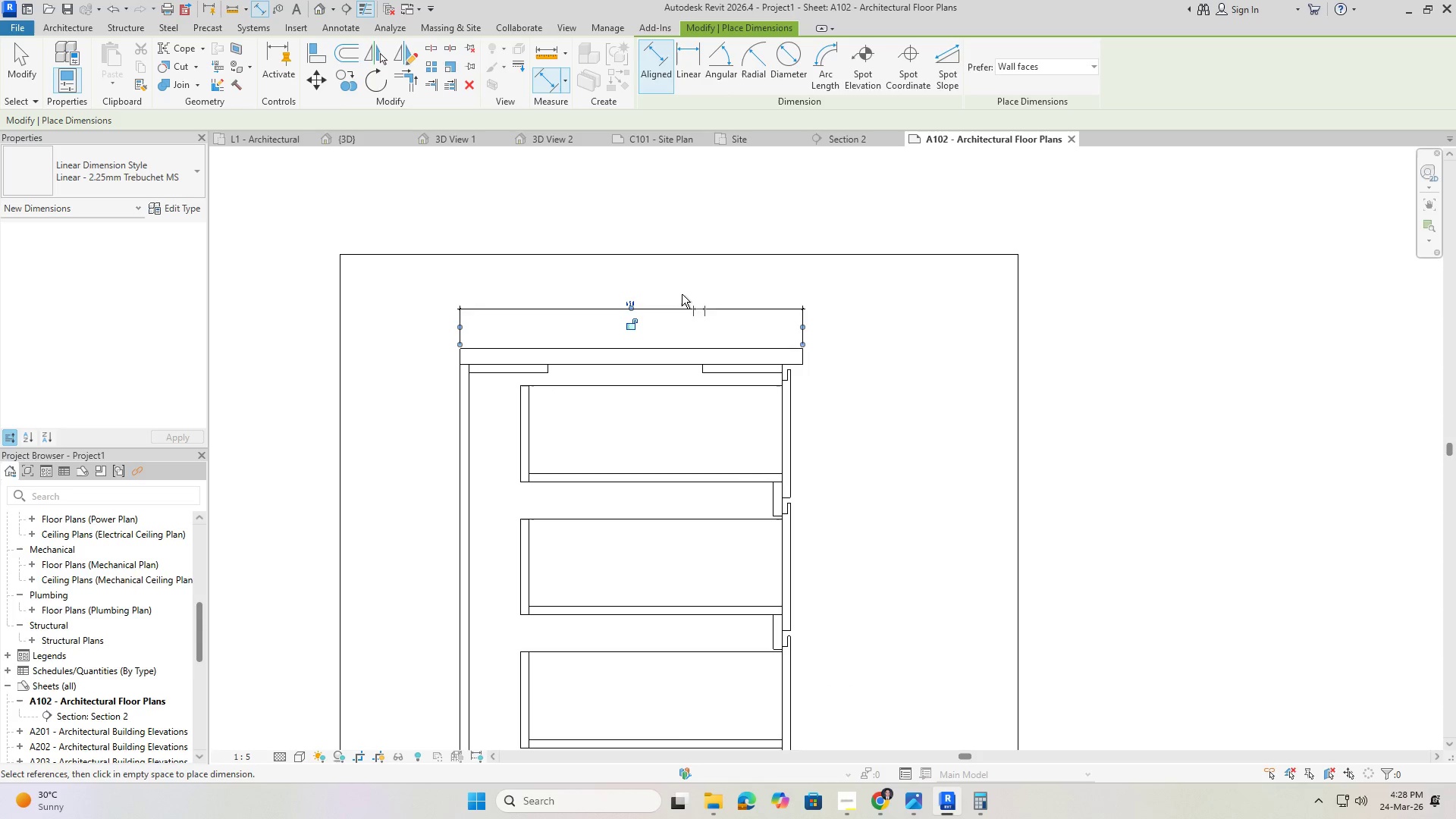 
scroll: coordinate [661, 313], scroll_direction: down, amount: 2.0
 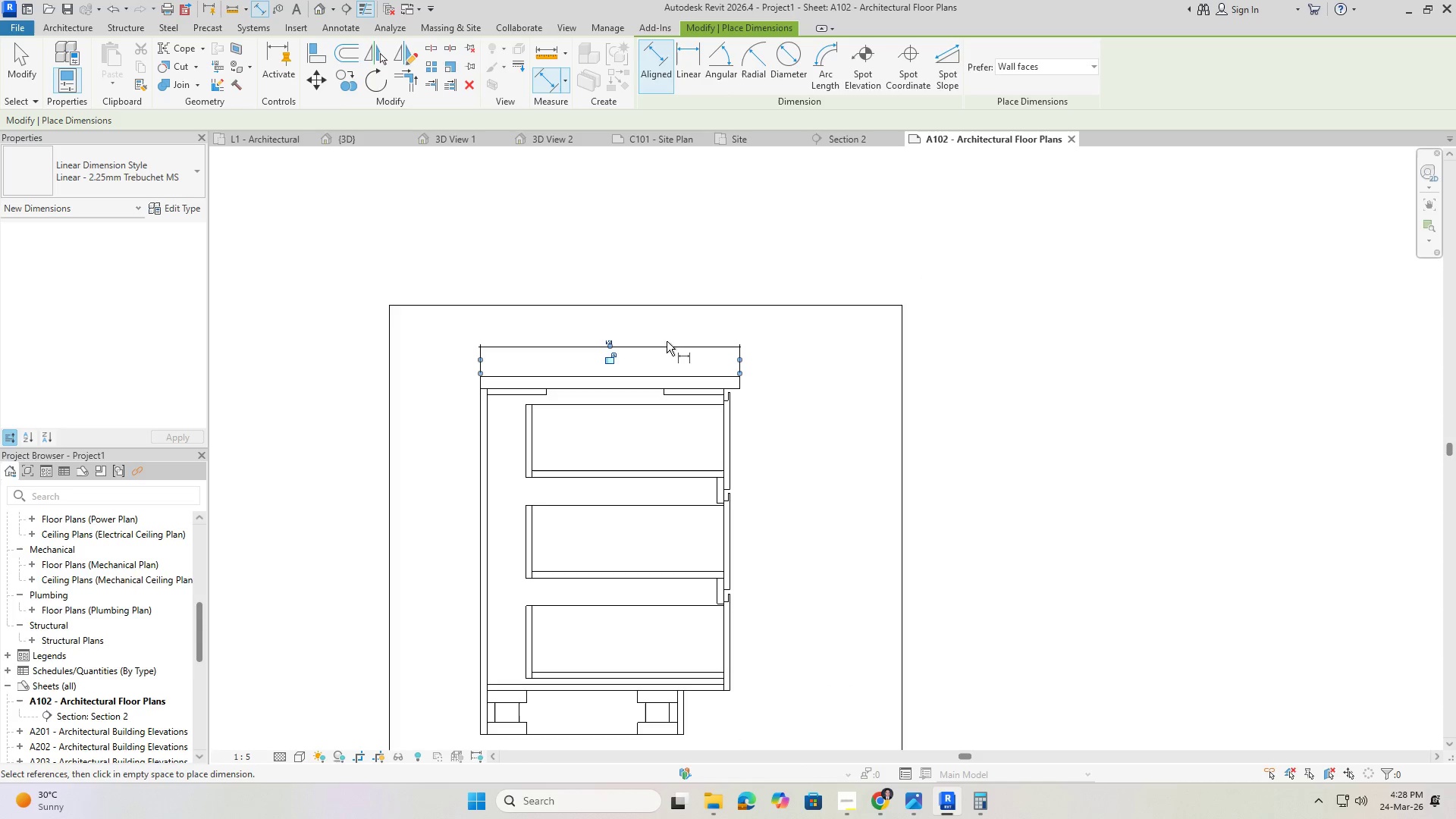 
scroll: coordinate [670, 343], scroll_direction: up, amount: 1.0
 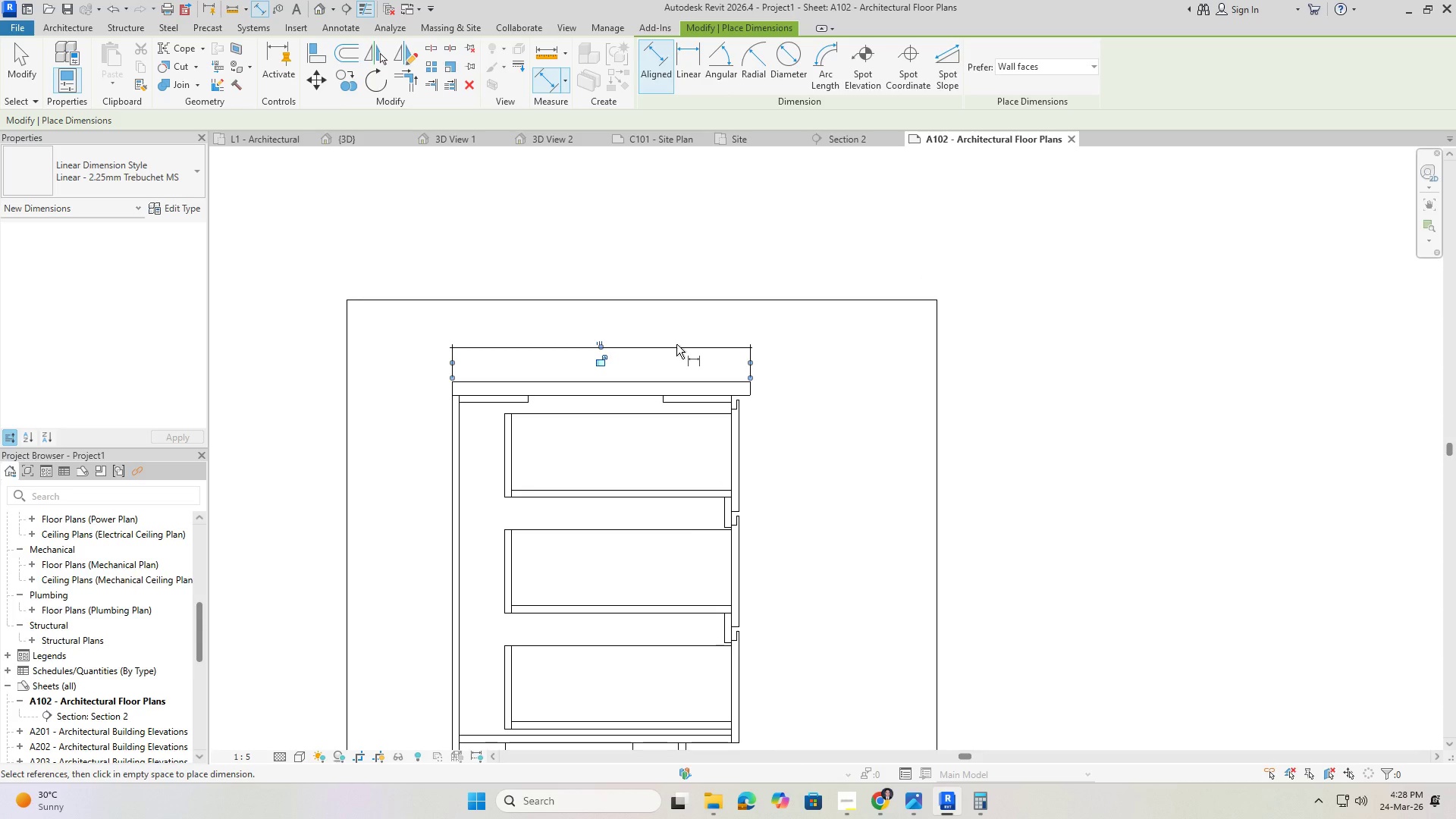 
key(Escape)
 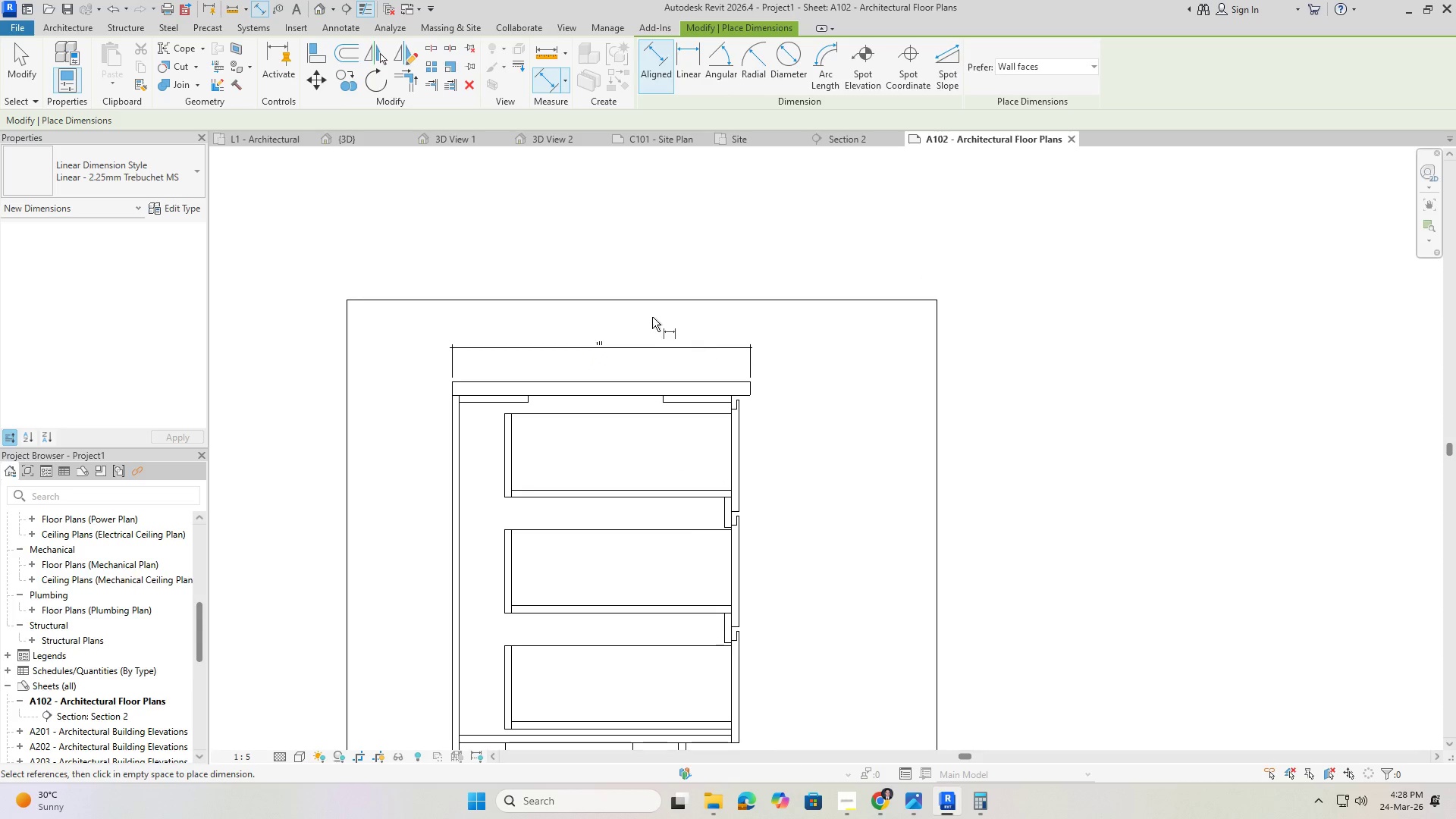 
key(Escape)
 